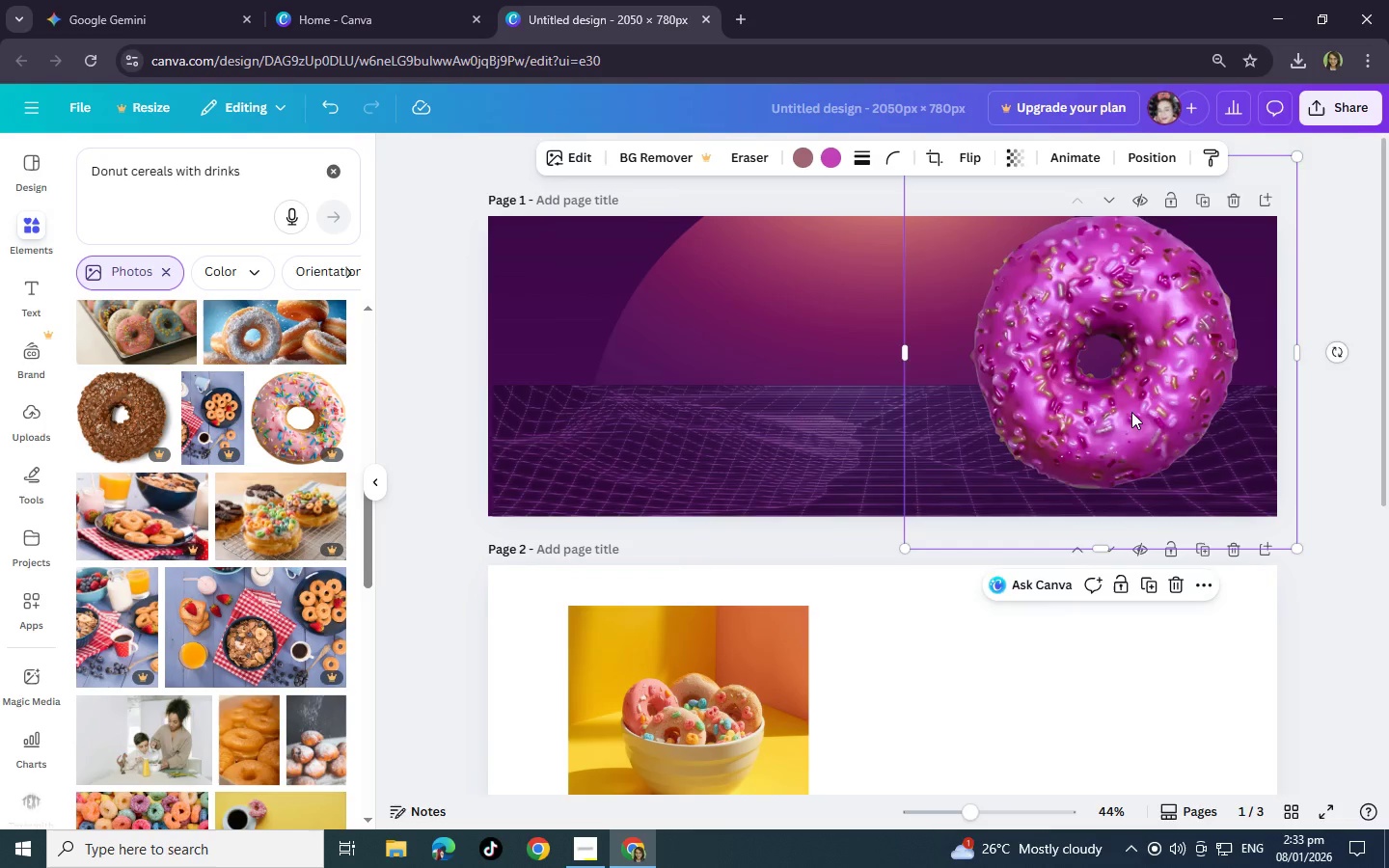 
left_click_drag(start_coordinate=[1161, 394], to_coordinate=[991, 410])
 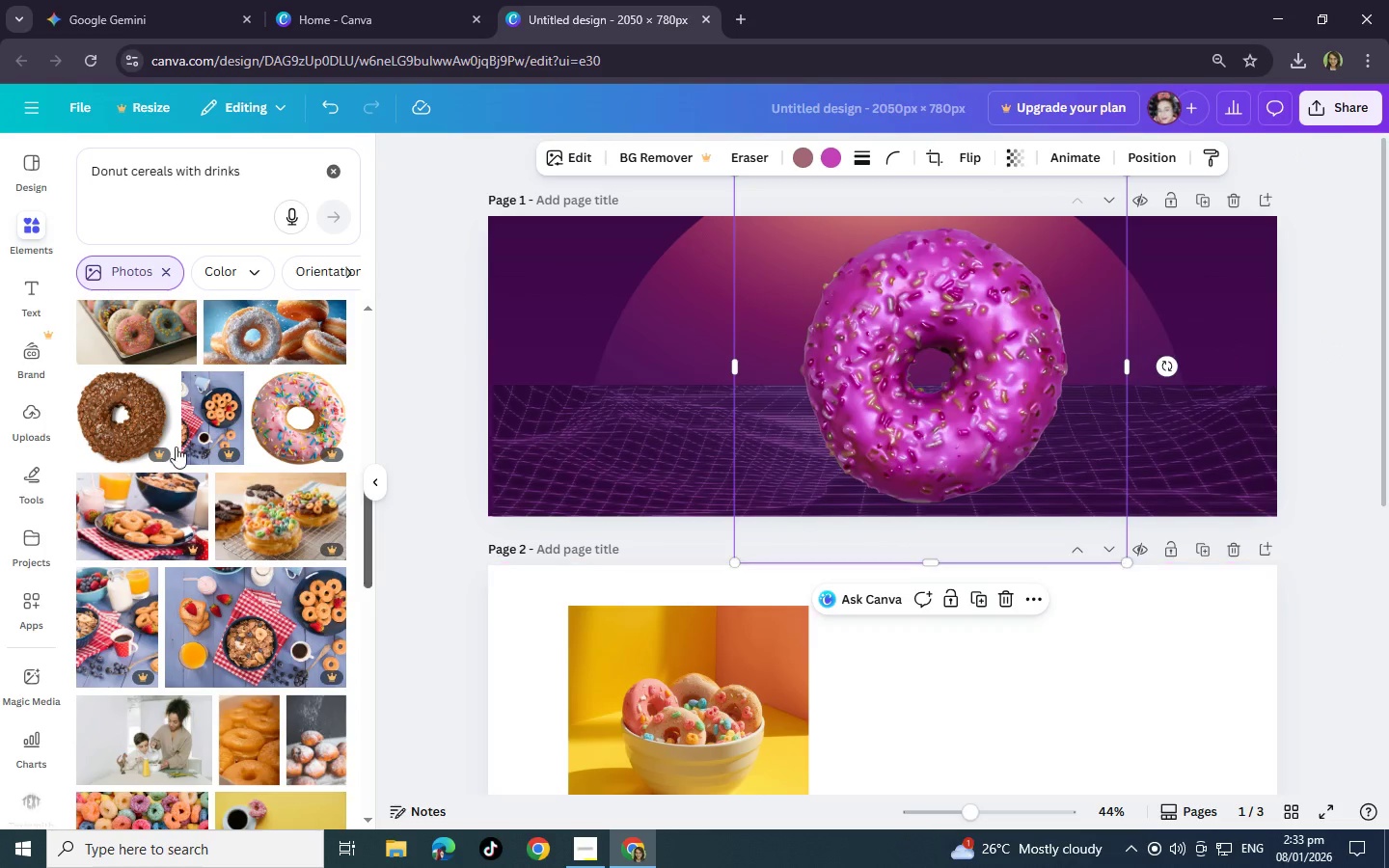 
scroll: coordinate [144, 448], scroll_direction: up, amount: 4.0
 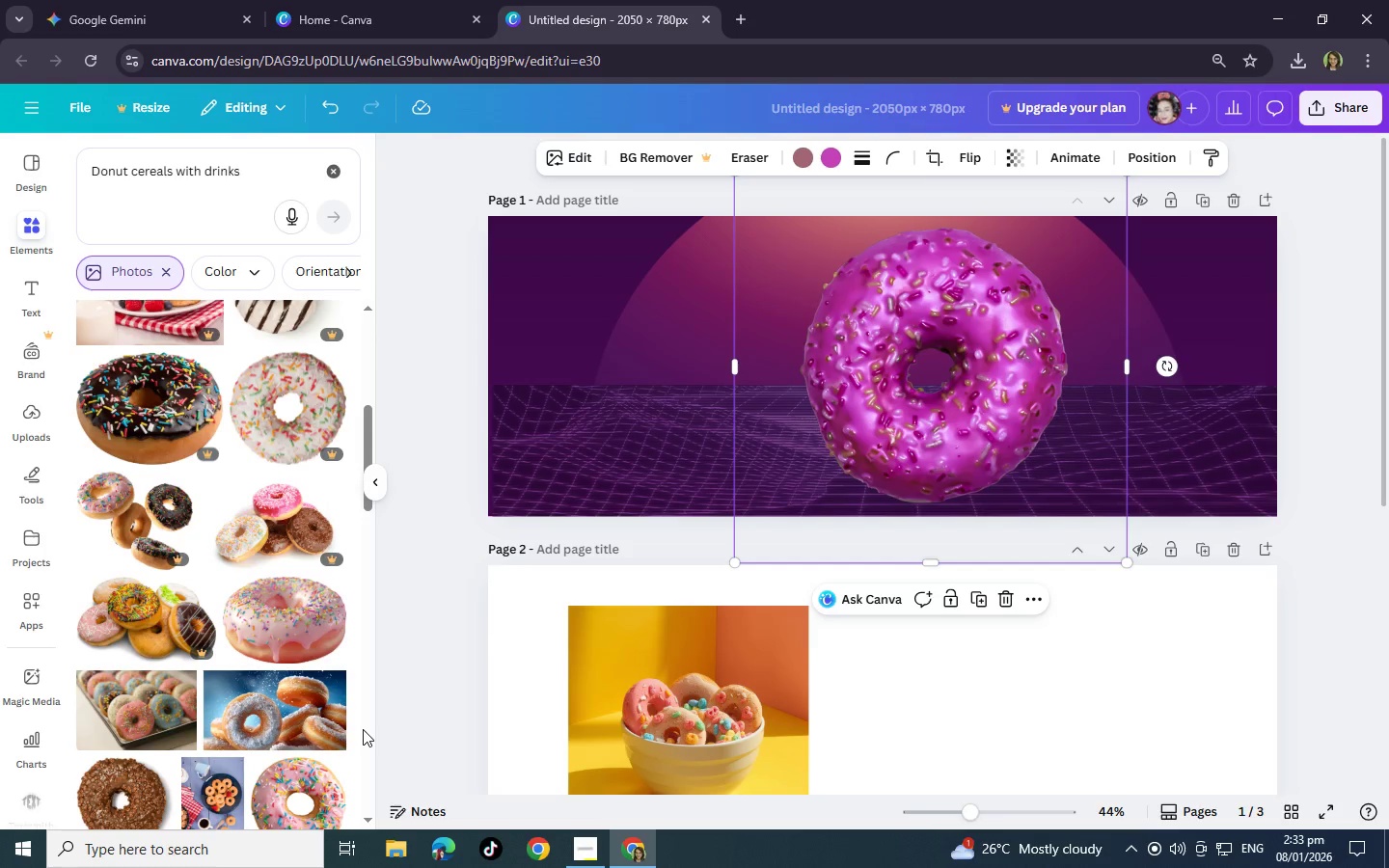 
wait(5.07)
 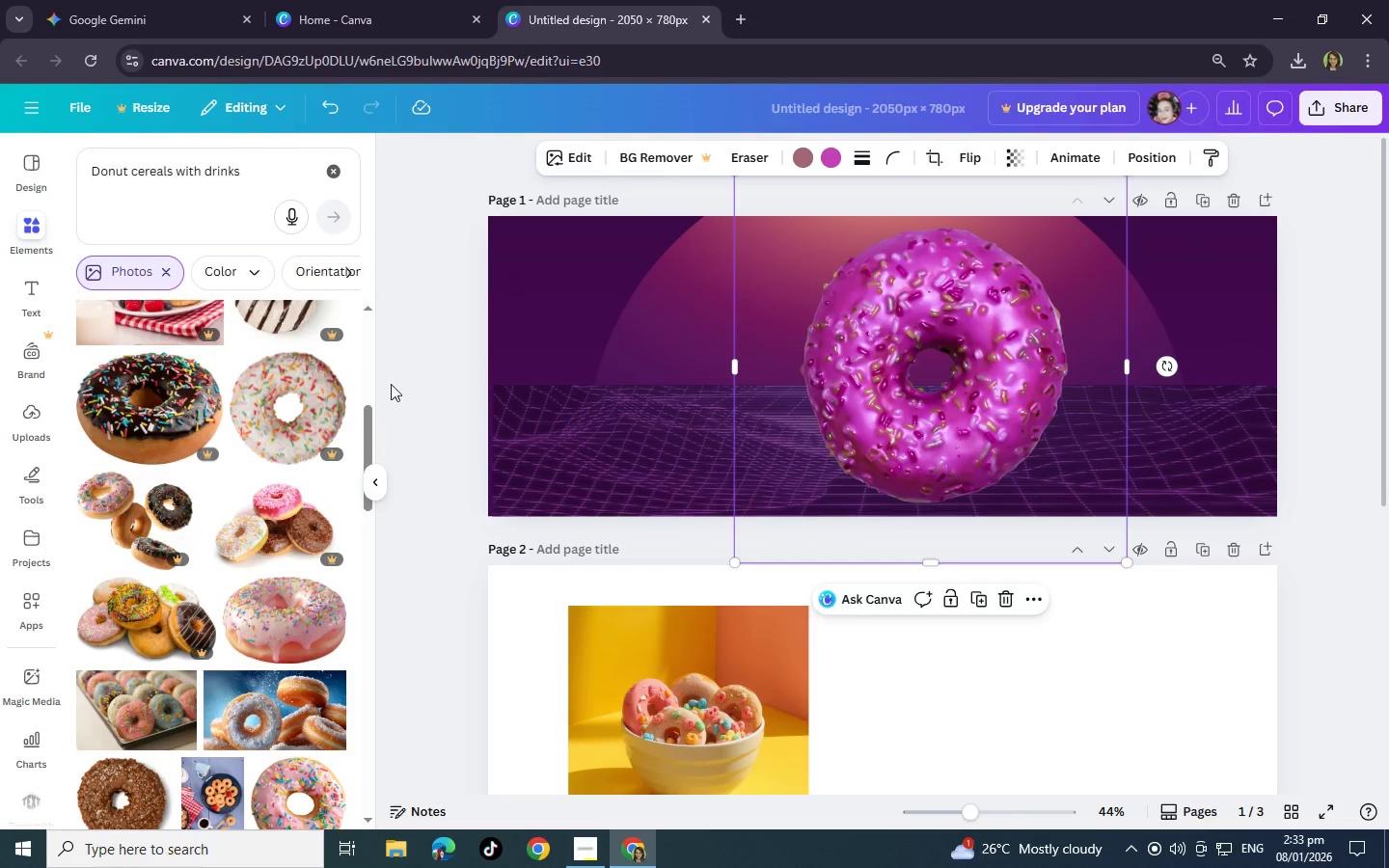 
scroll: coordinate [288, 471], scroll_direction: up, amount: 2.0
 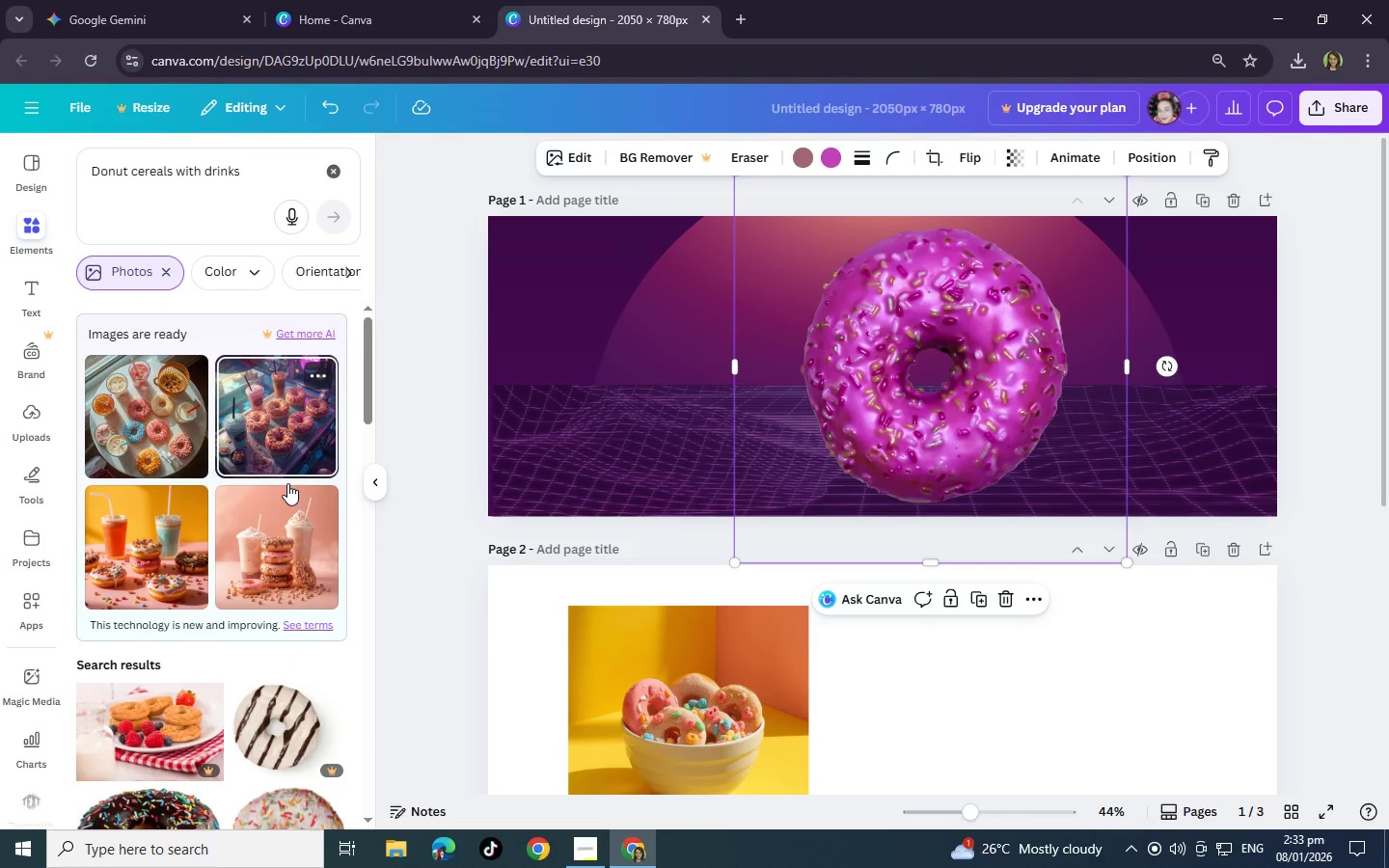 
scroll: coordinate [311, 584], scroll_direction: down, amount: 4.0
 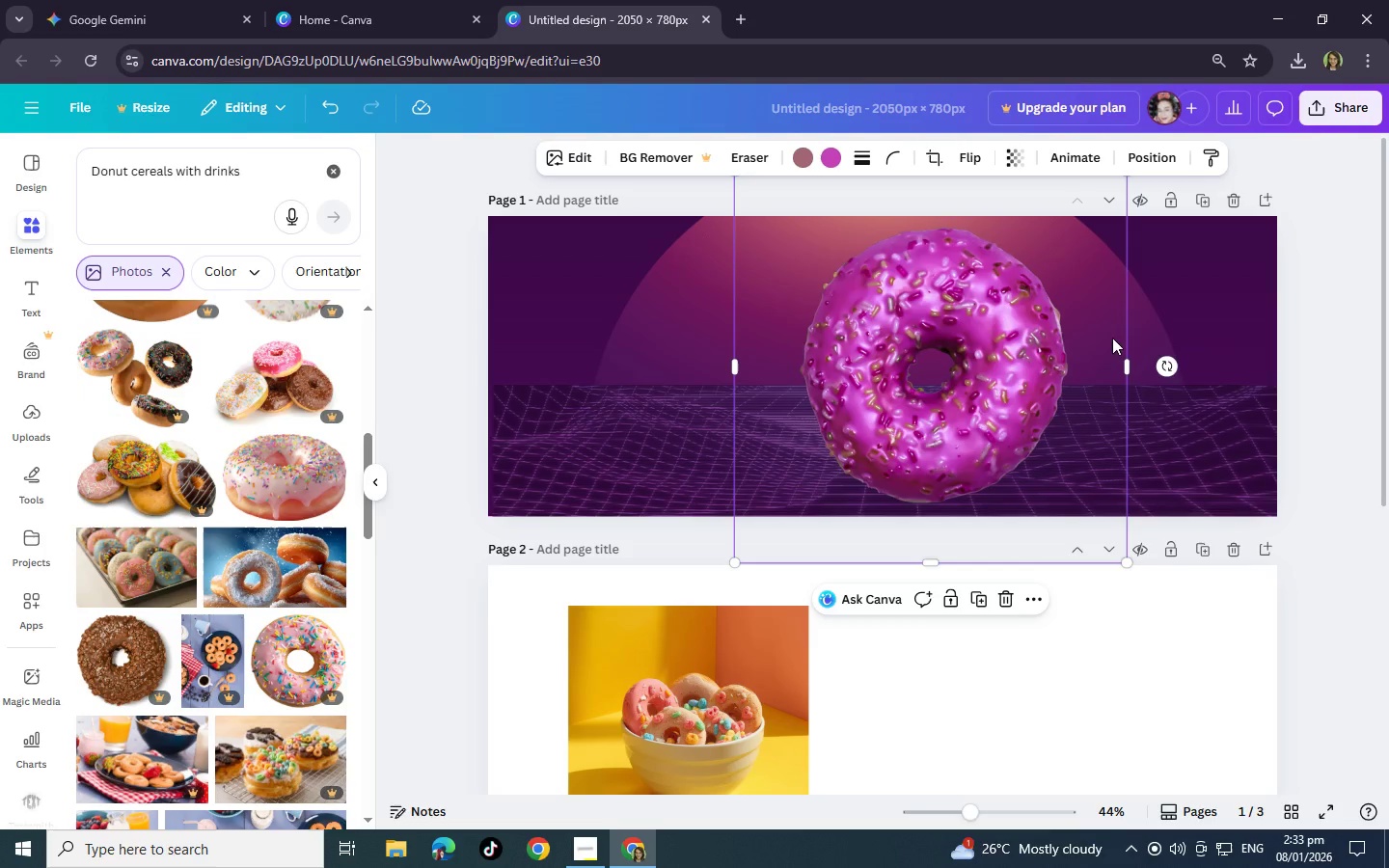 
left_click_drag(start_coordinate=[1033, 339], to_coordinate=[889, 349])
 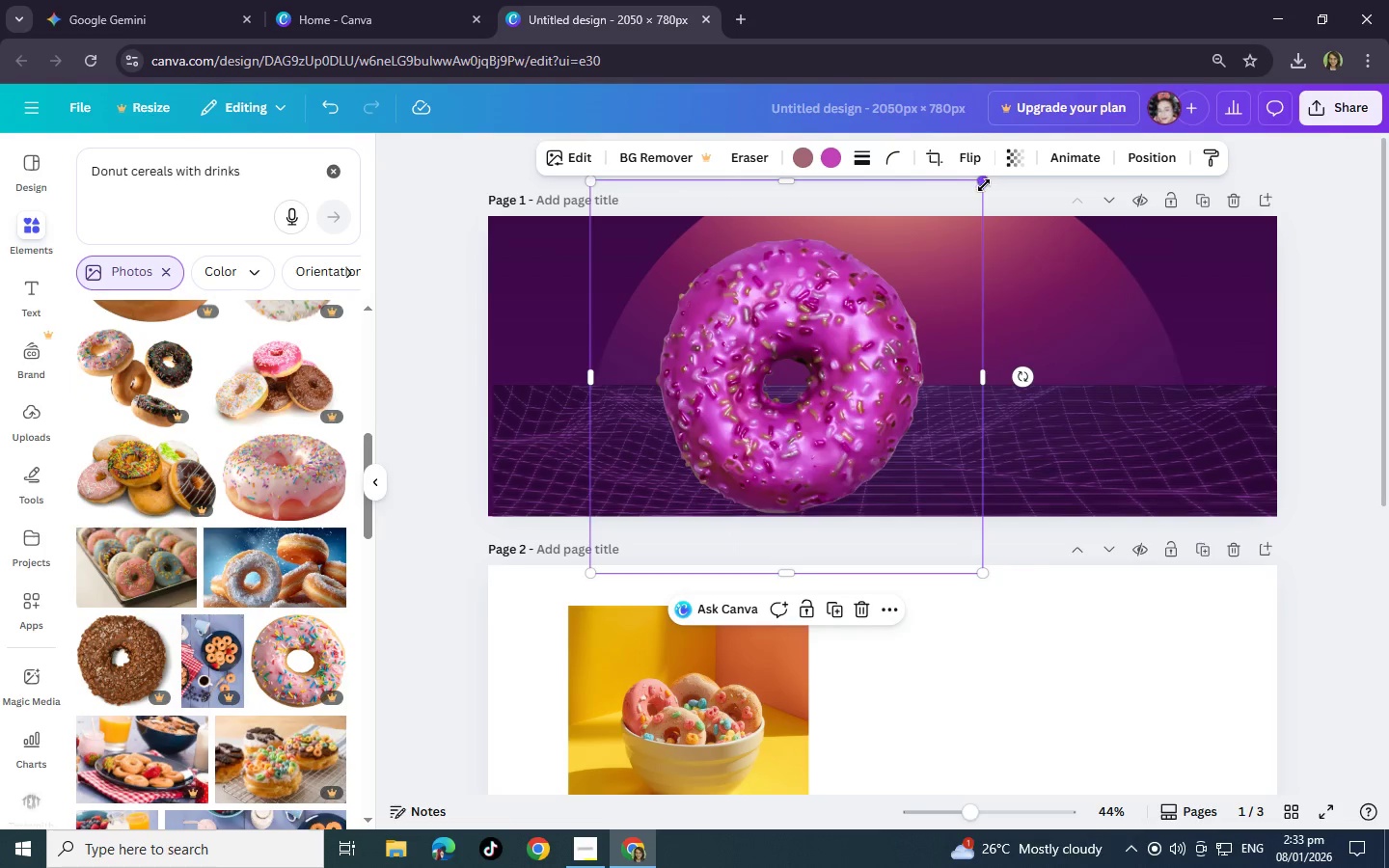 
left_click_drag(start_coordinate=[984, 185], to_coordinate=[917, 322])
 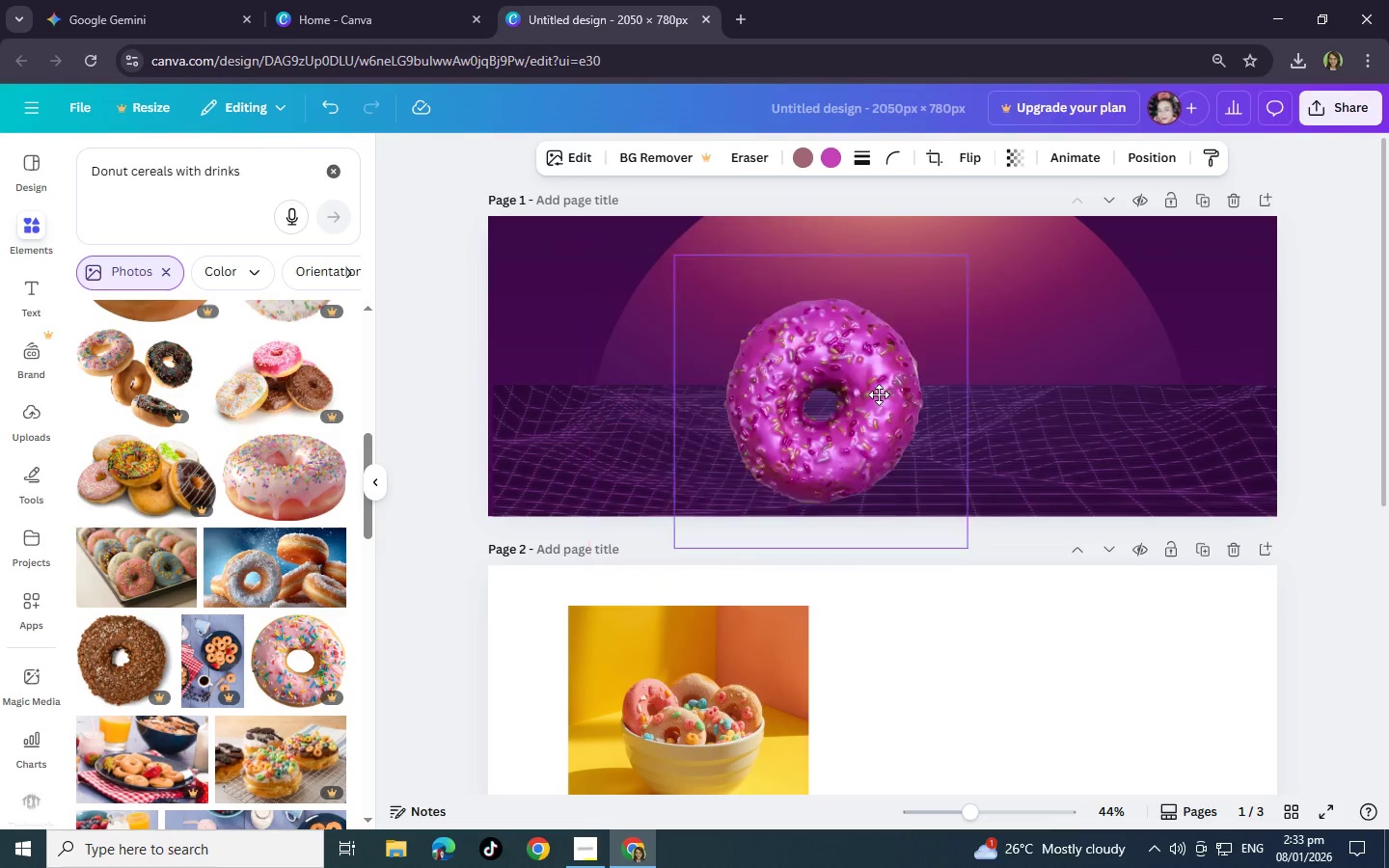 
left_click_drag(start_coordinate=[763, 429], to_coordinate=[1104, 380])
 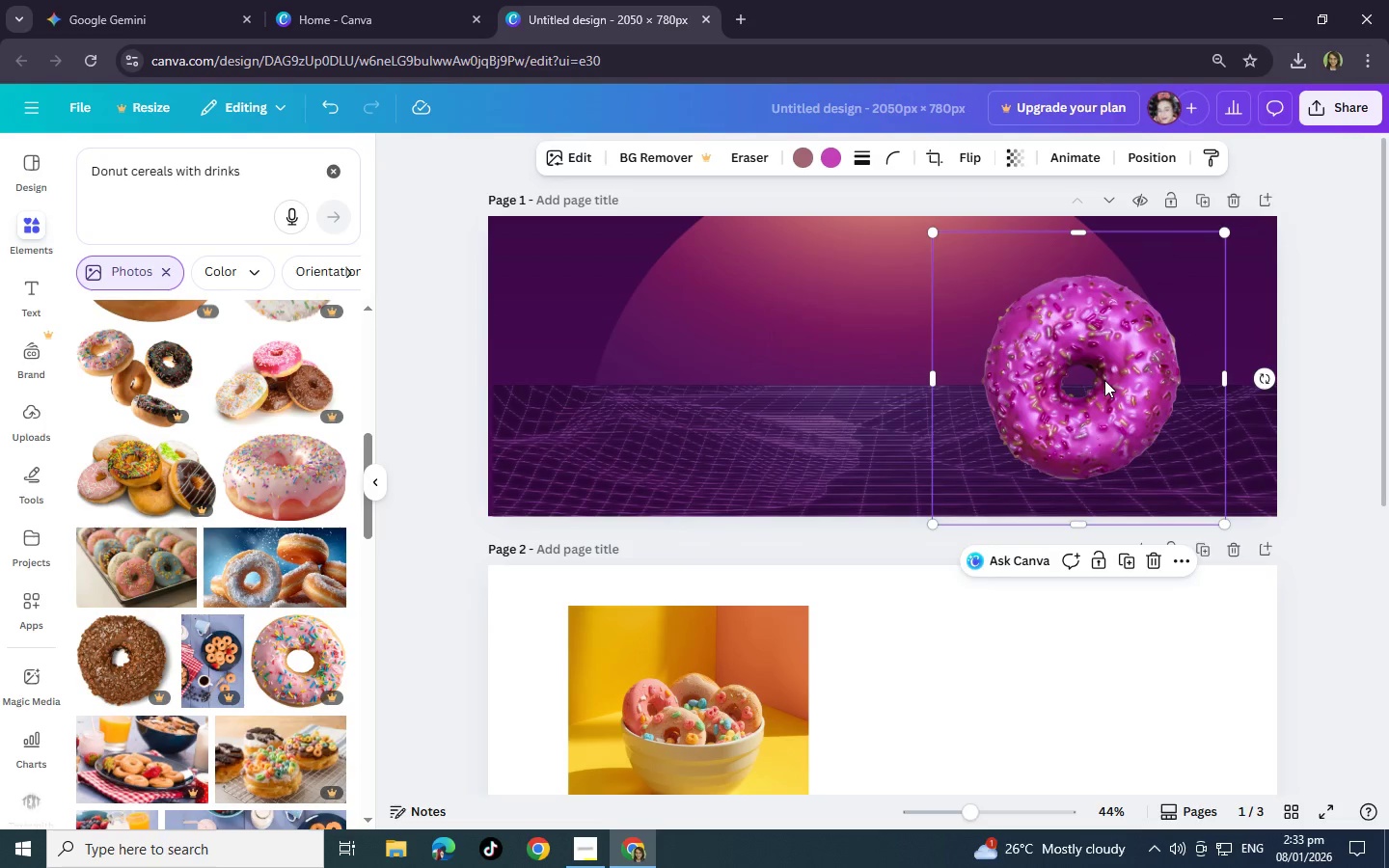 
scroll: coordinate [674, 675], scroll_direction: down, amount: 4.0
 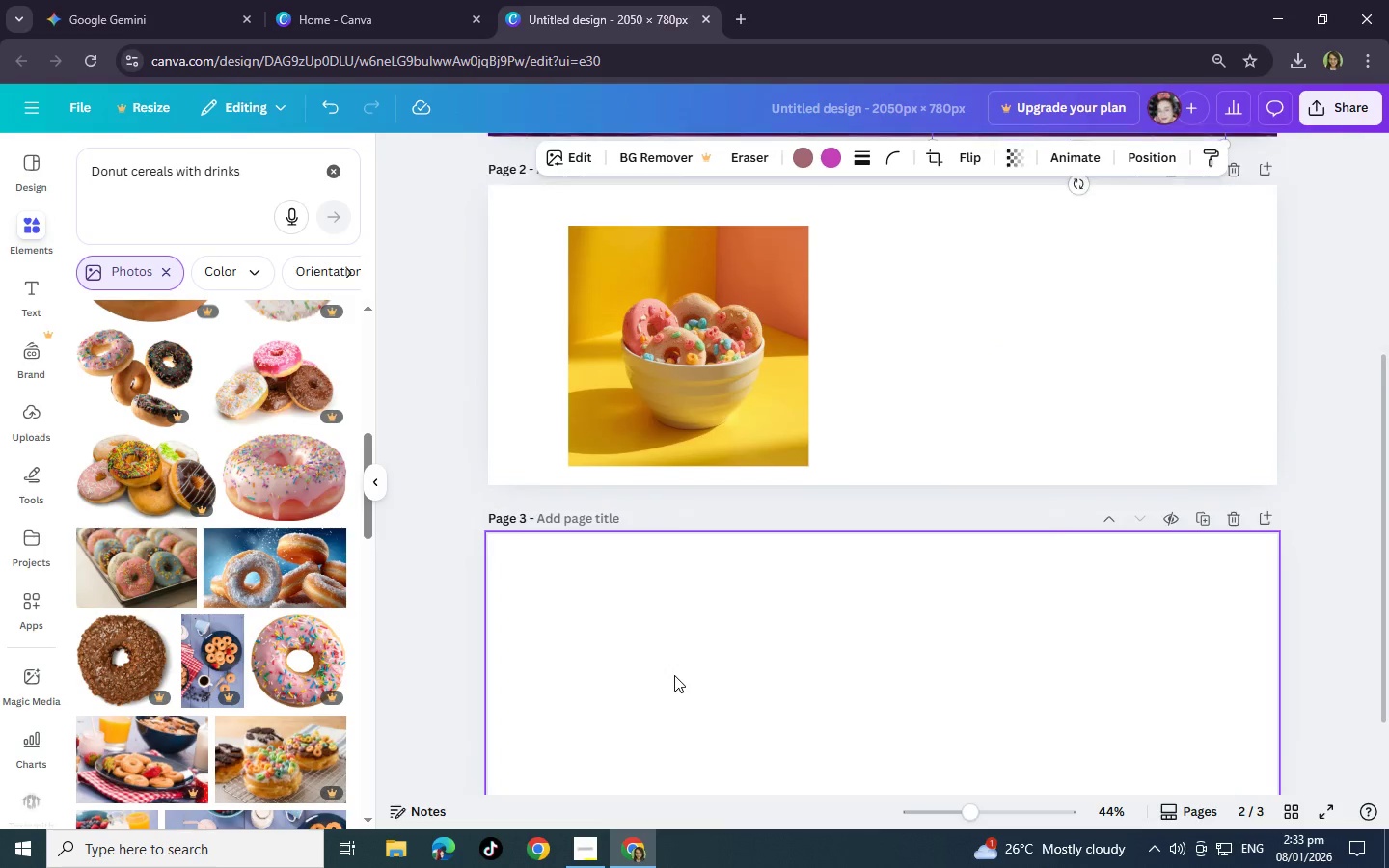 
scroll: coordinate [674, 675], scroll_direction: up, amount: 3.0
 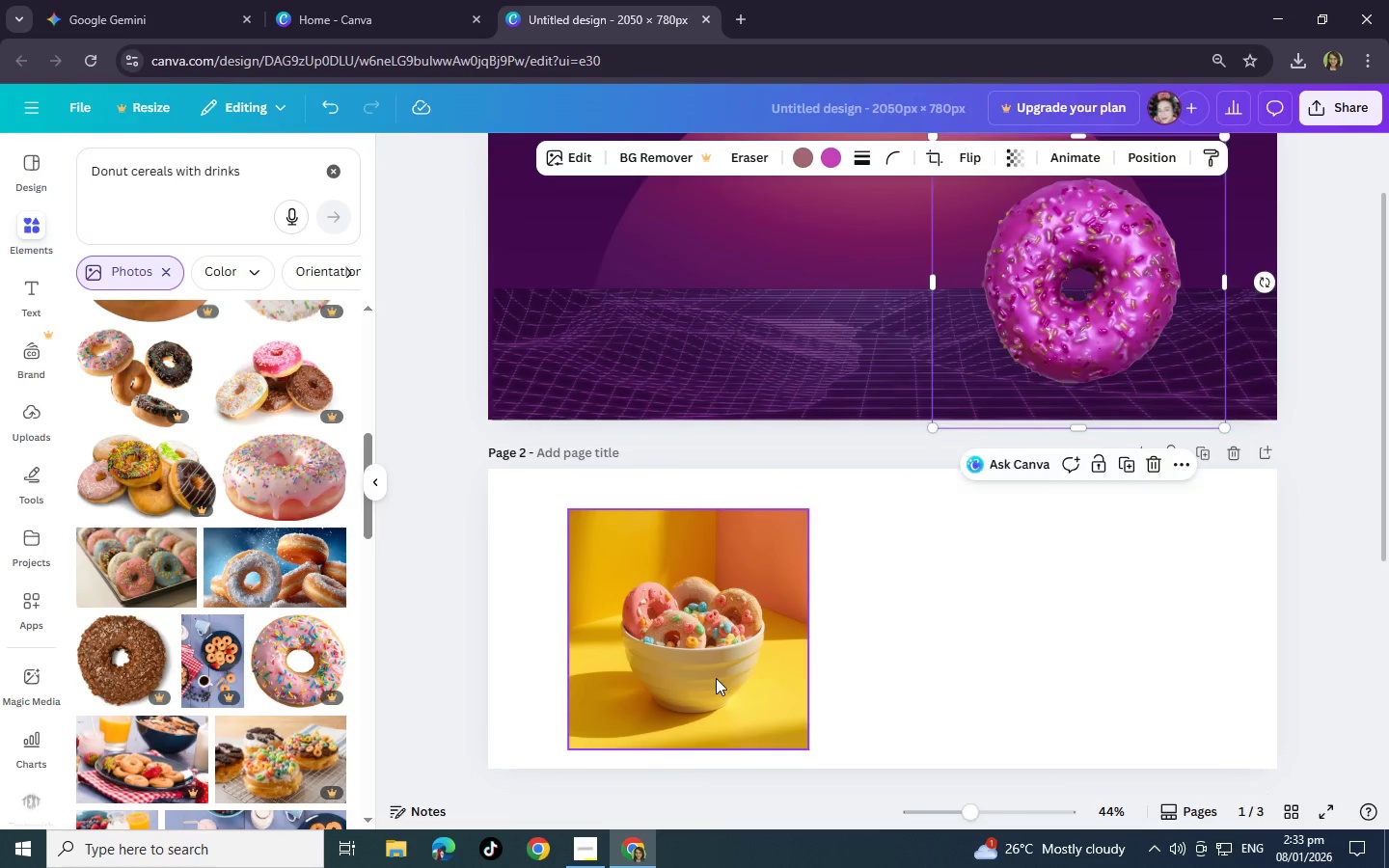 
left_click([729, 678])
 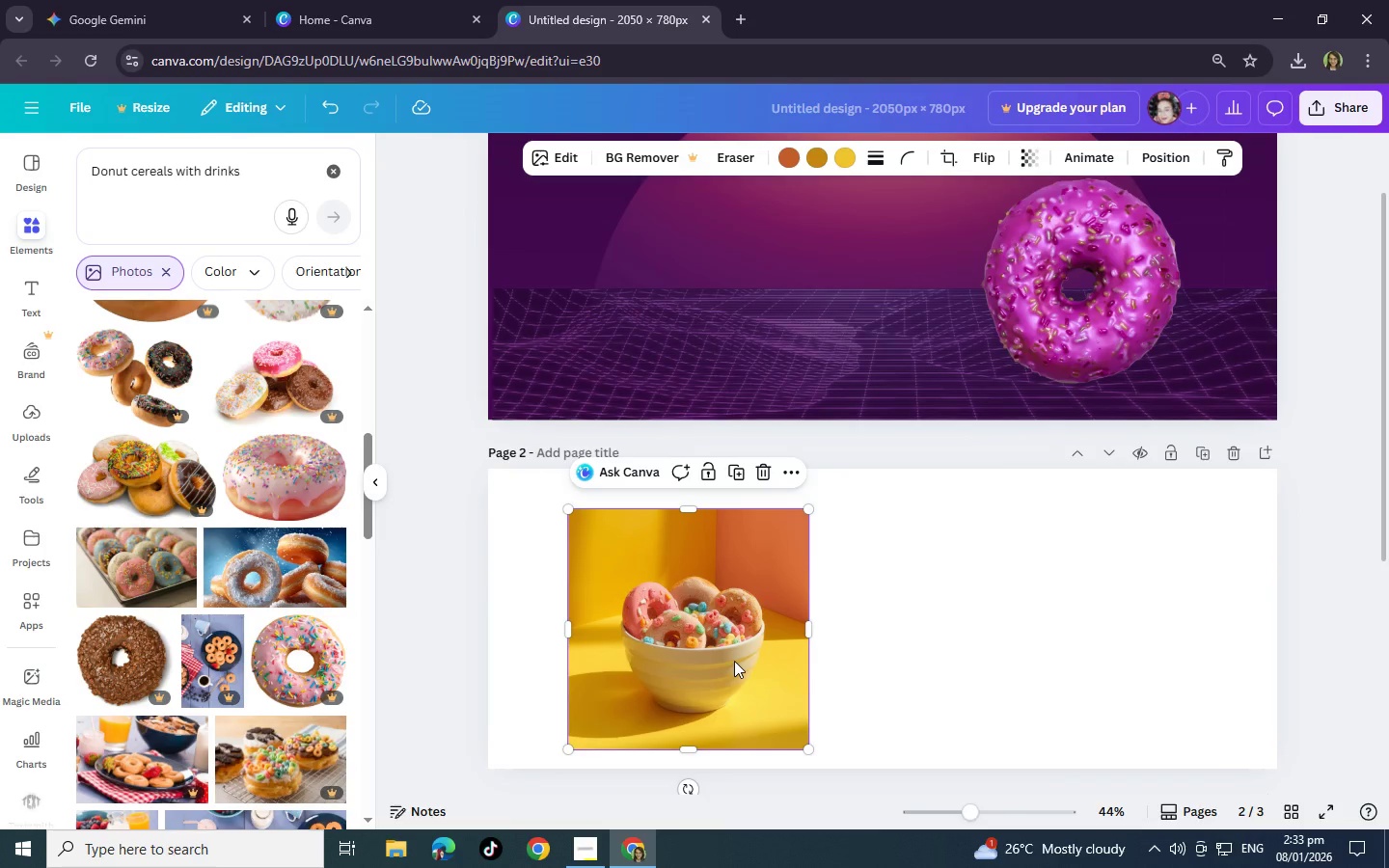 
left_click([734, 661])
 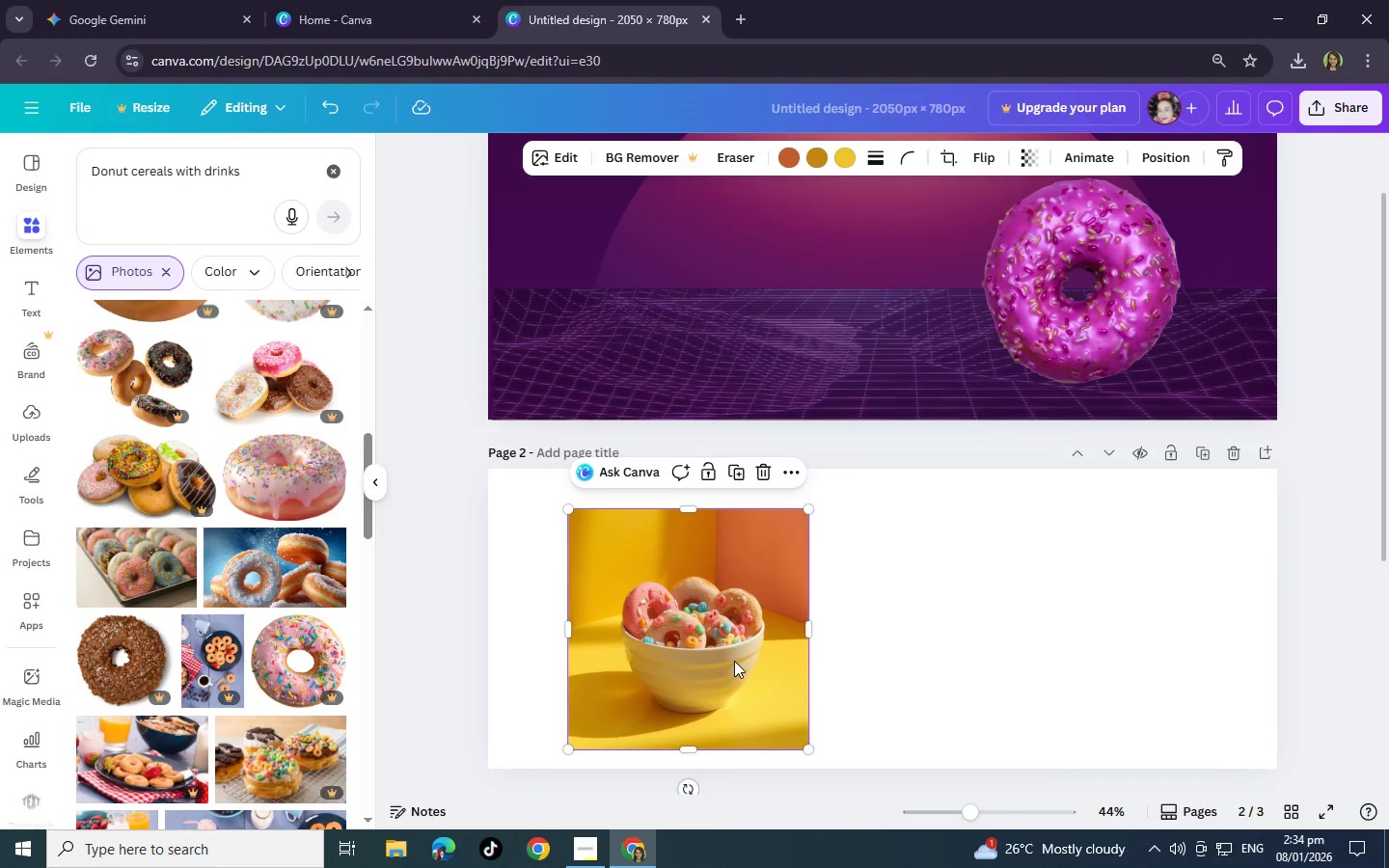 
wait(5.05)
 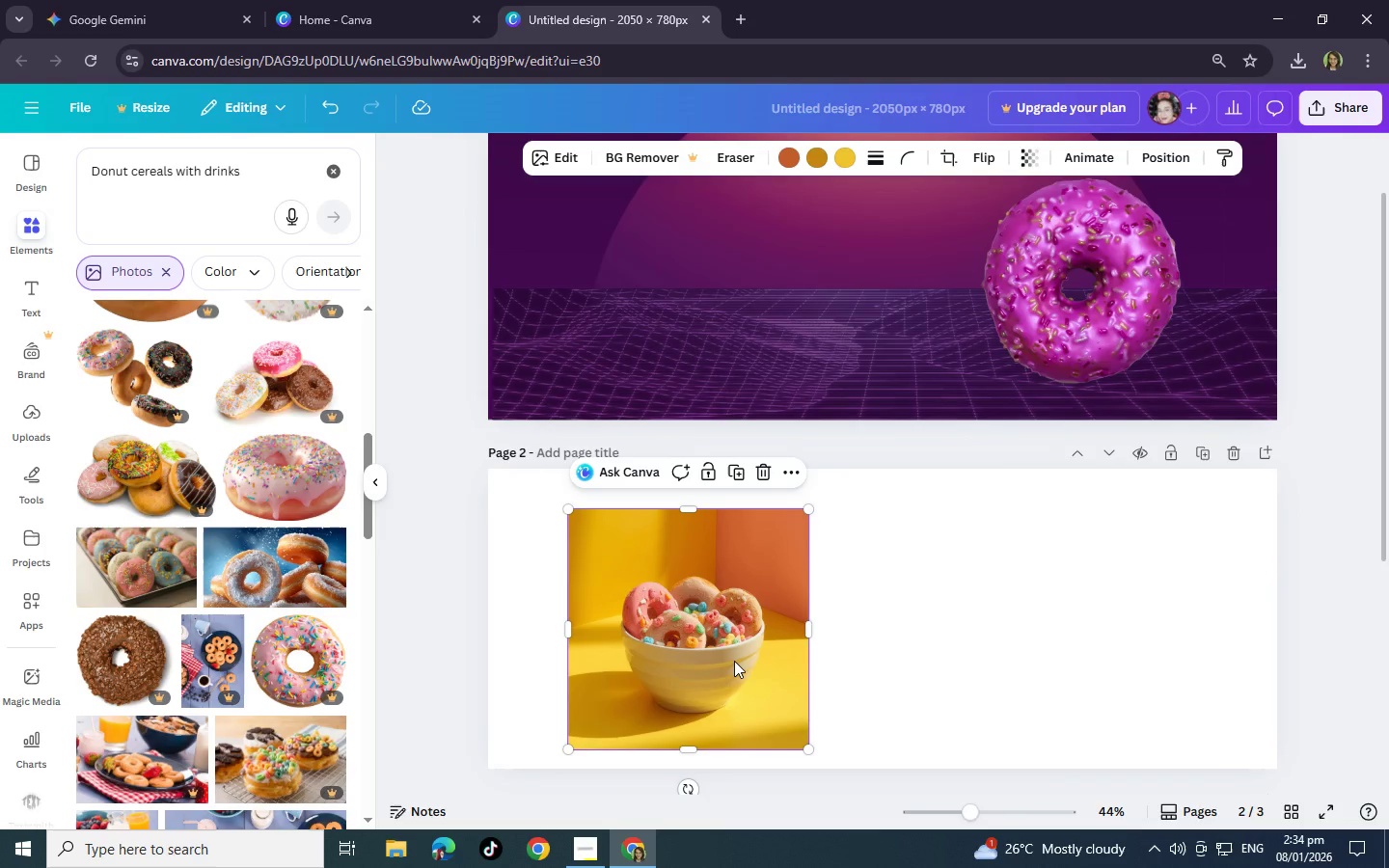 
key(Backspace)
 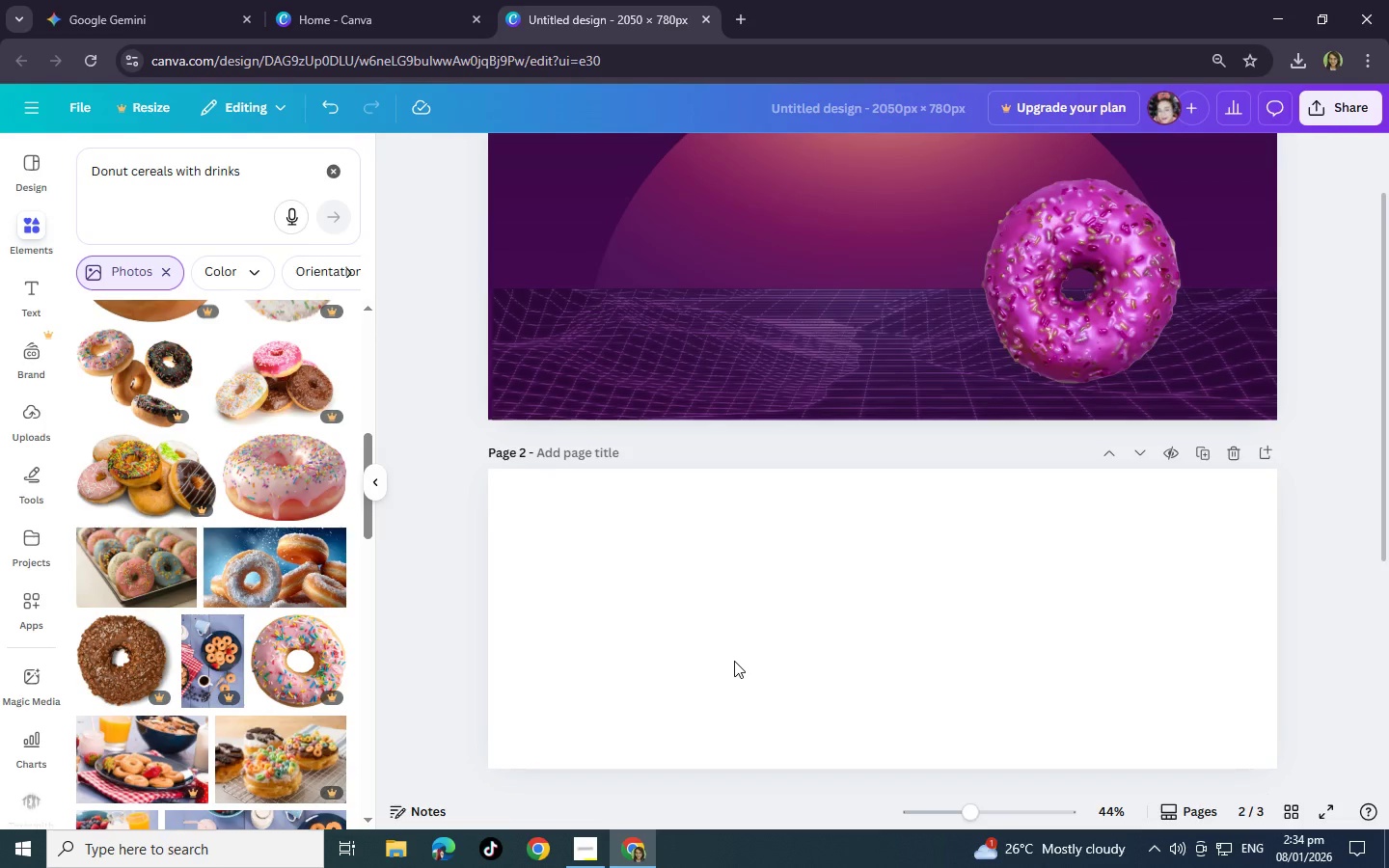 
scroll: coordinate [734, 661], scroll_direction: up, amount: 2.0
 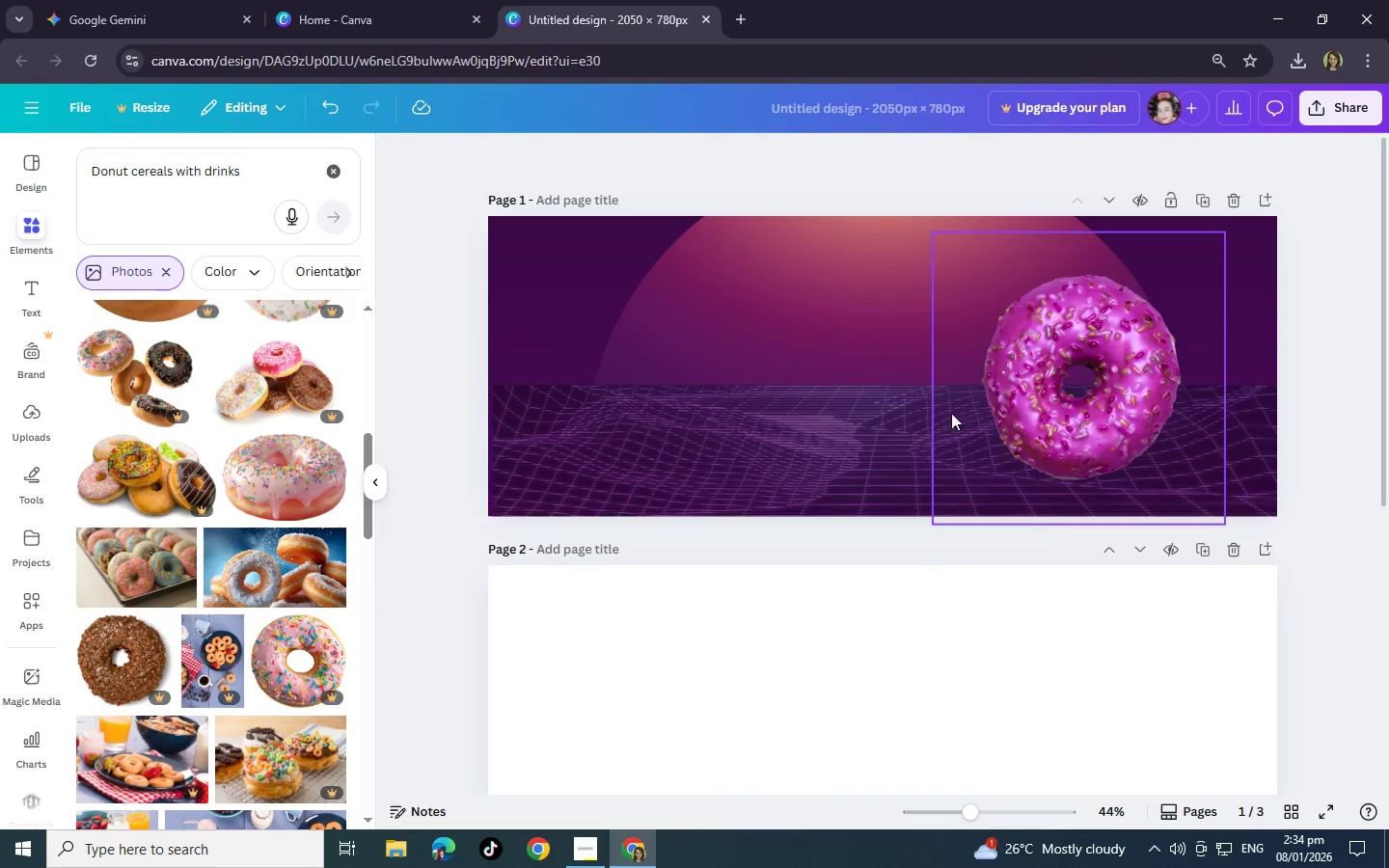 
scroll: coordinate [290, 662], scroll_direction: down, amount: 13.0
 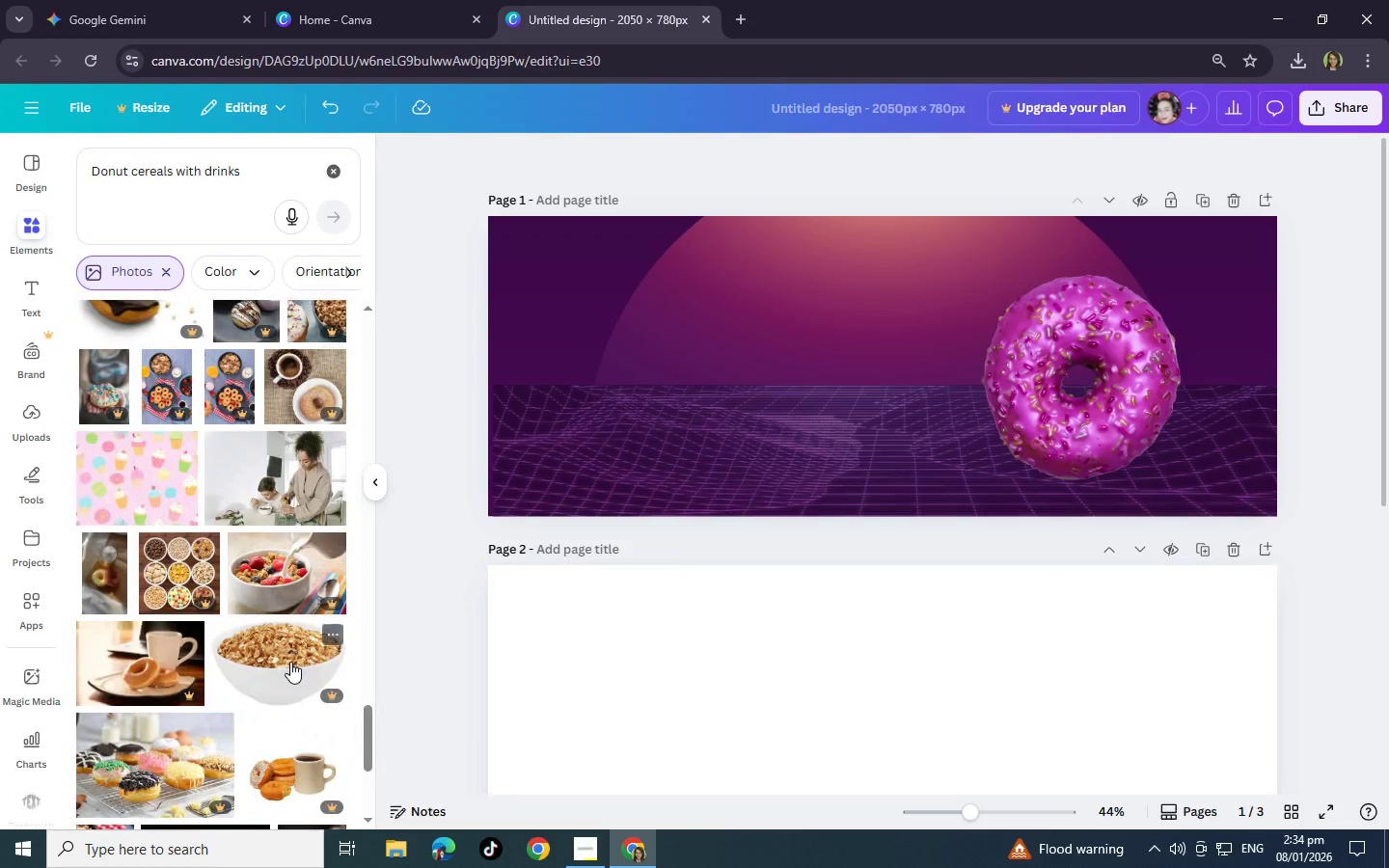 
scroll: coordinate [298, 649], scroll_direction: down, amount: 9.0
 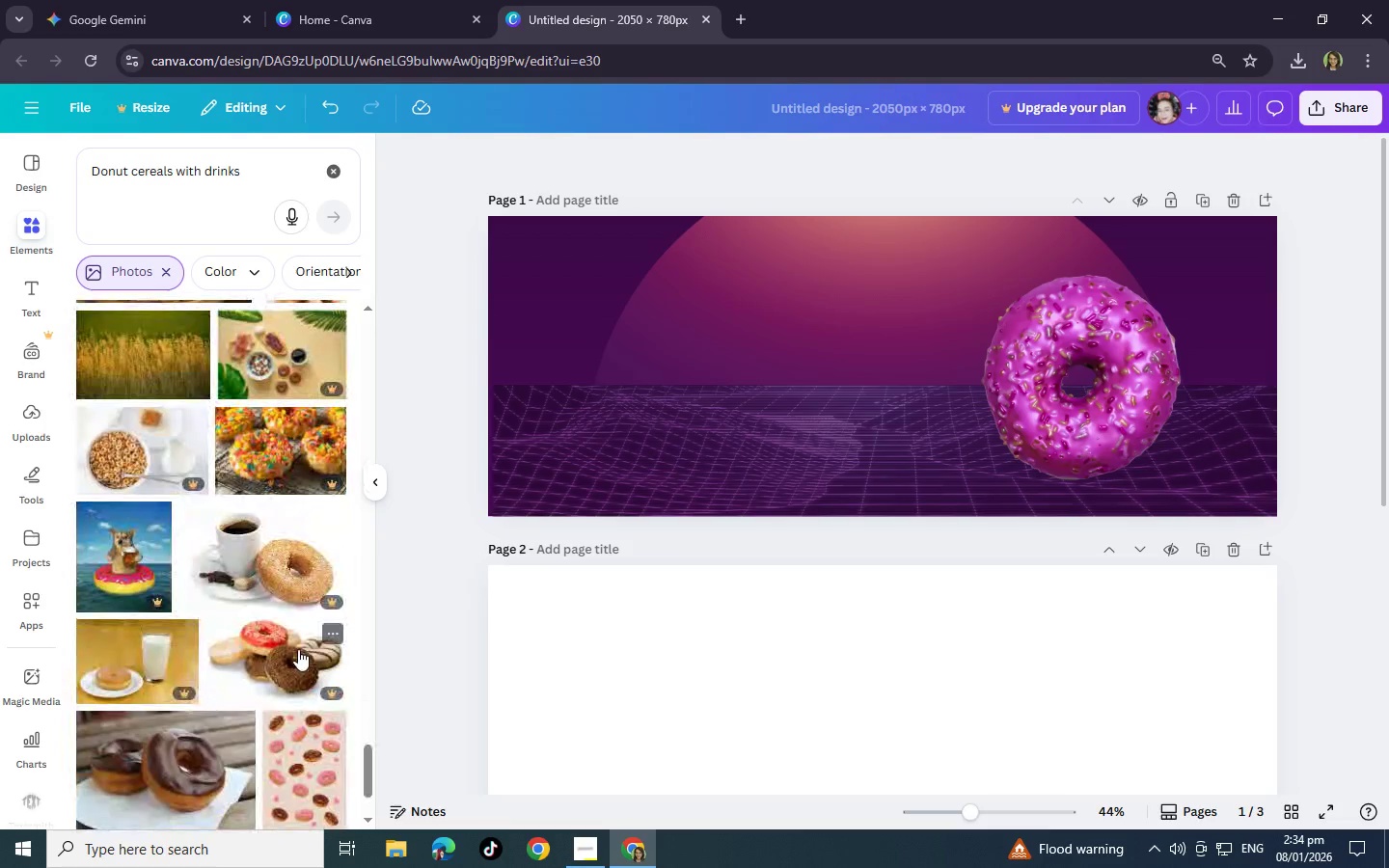 
left_click([277, 449])
 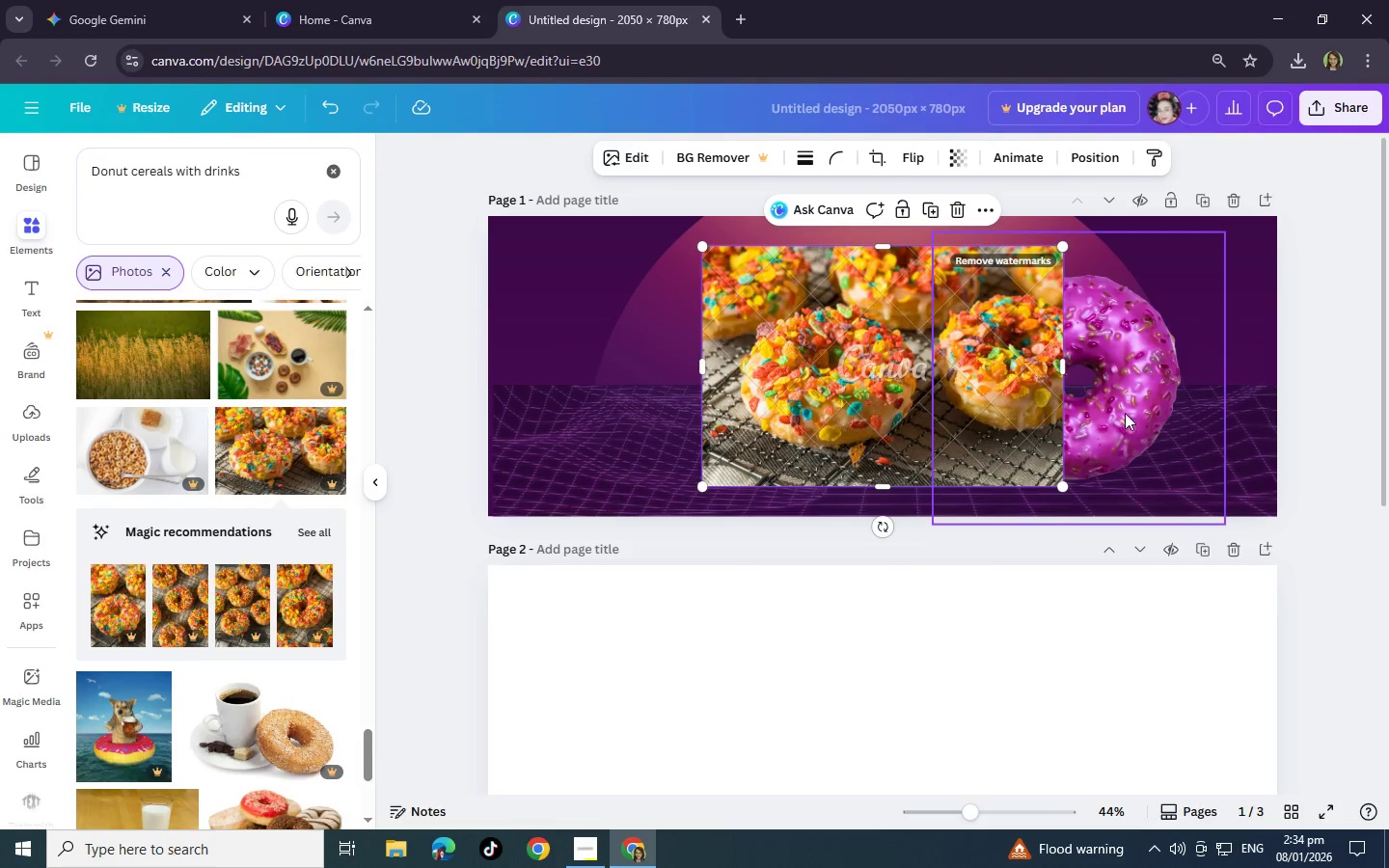 
wait(6.44)
 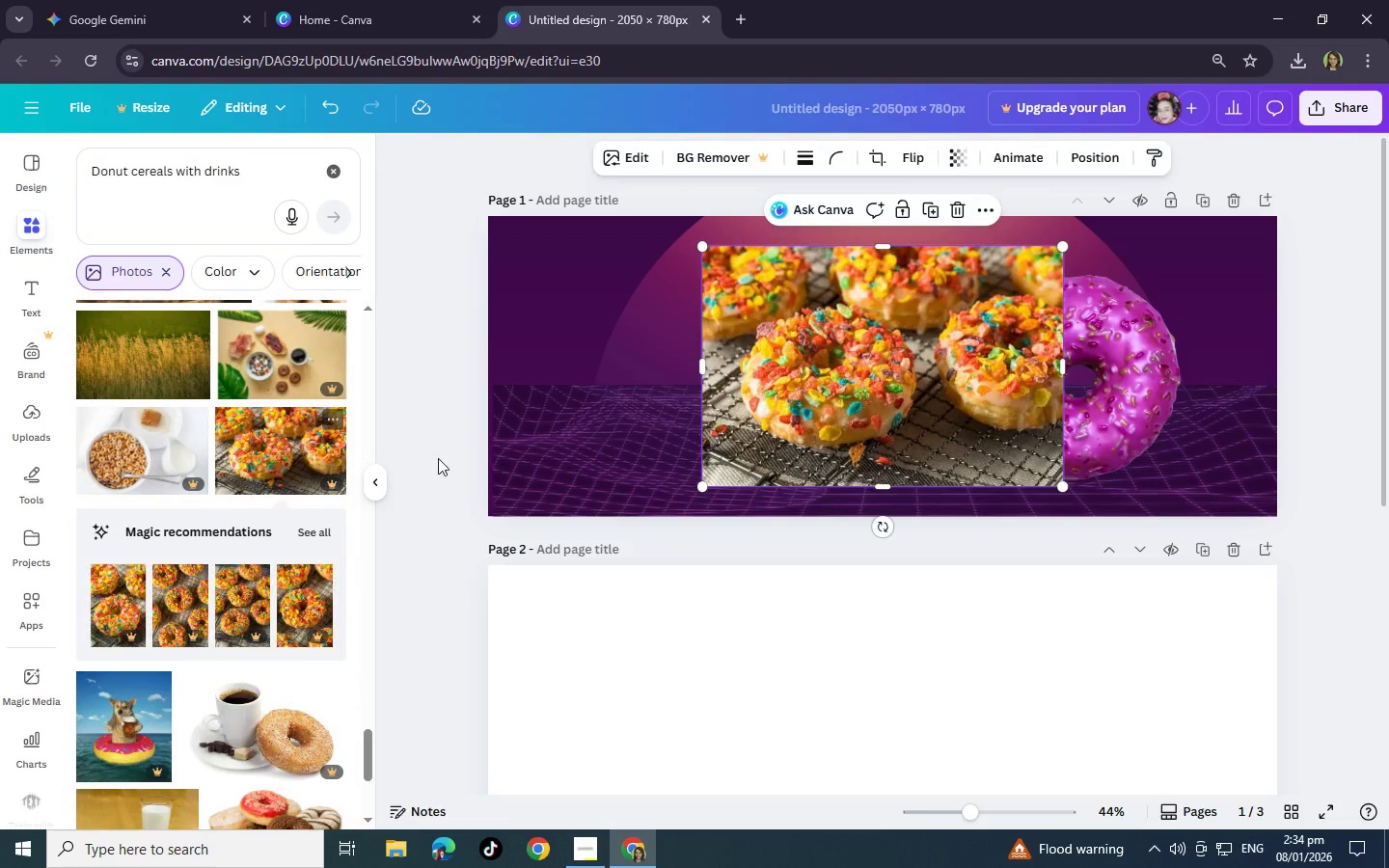 
key(Backspace)
 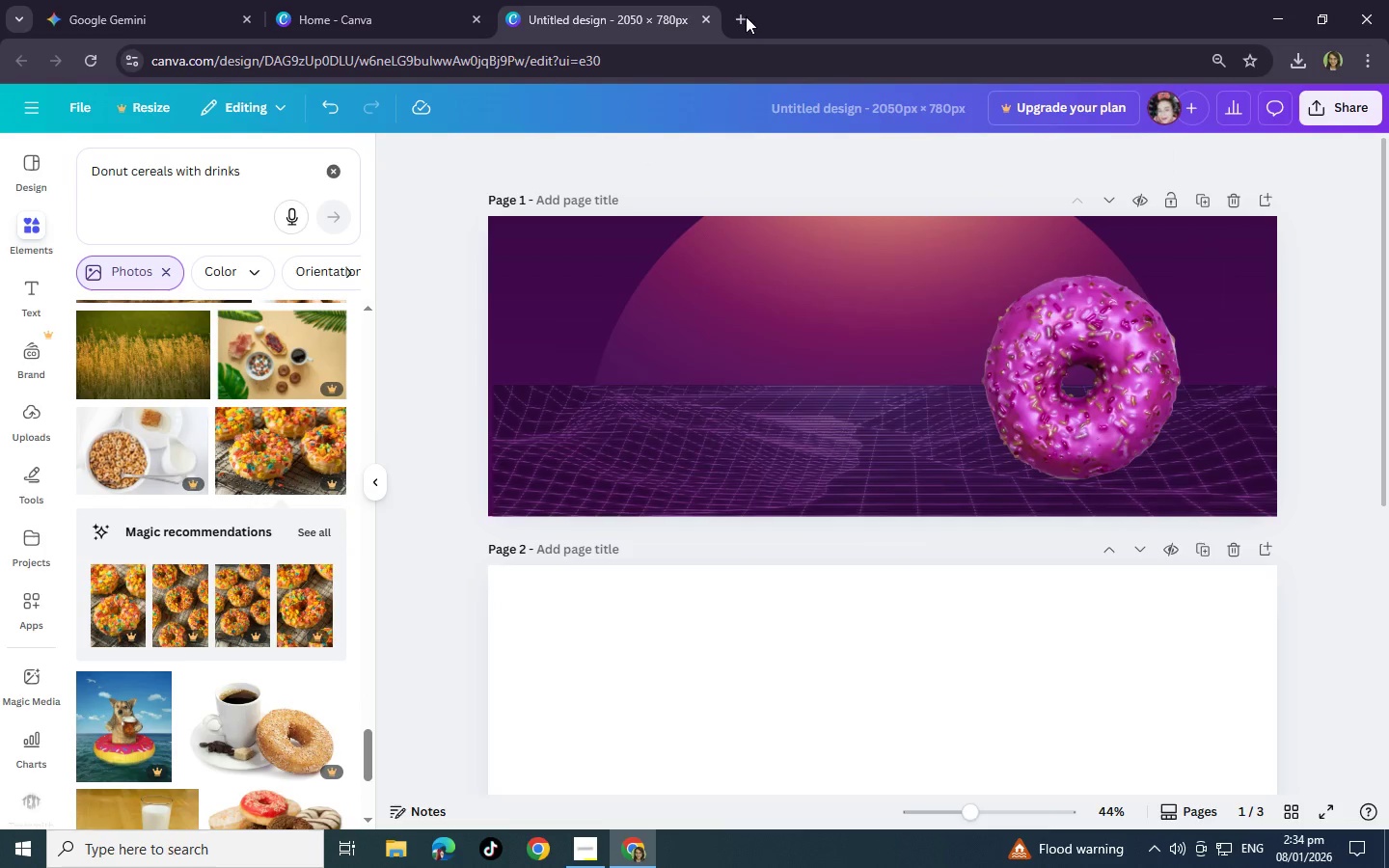 
left_click([741, 21])
 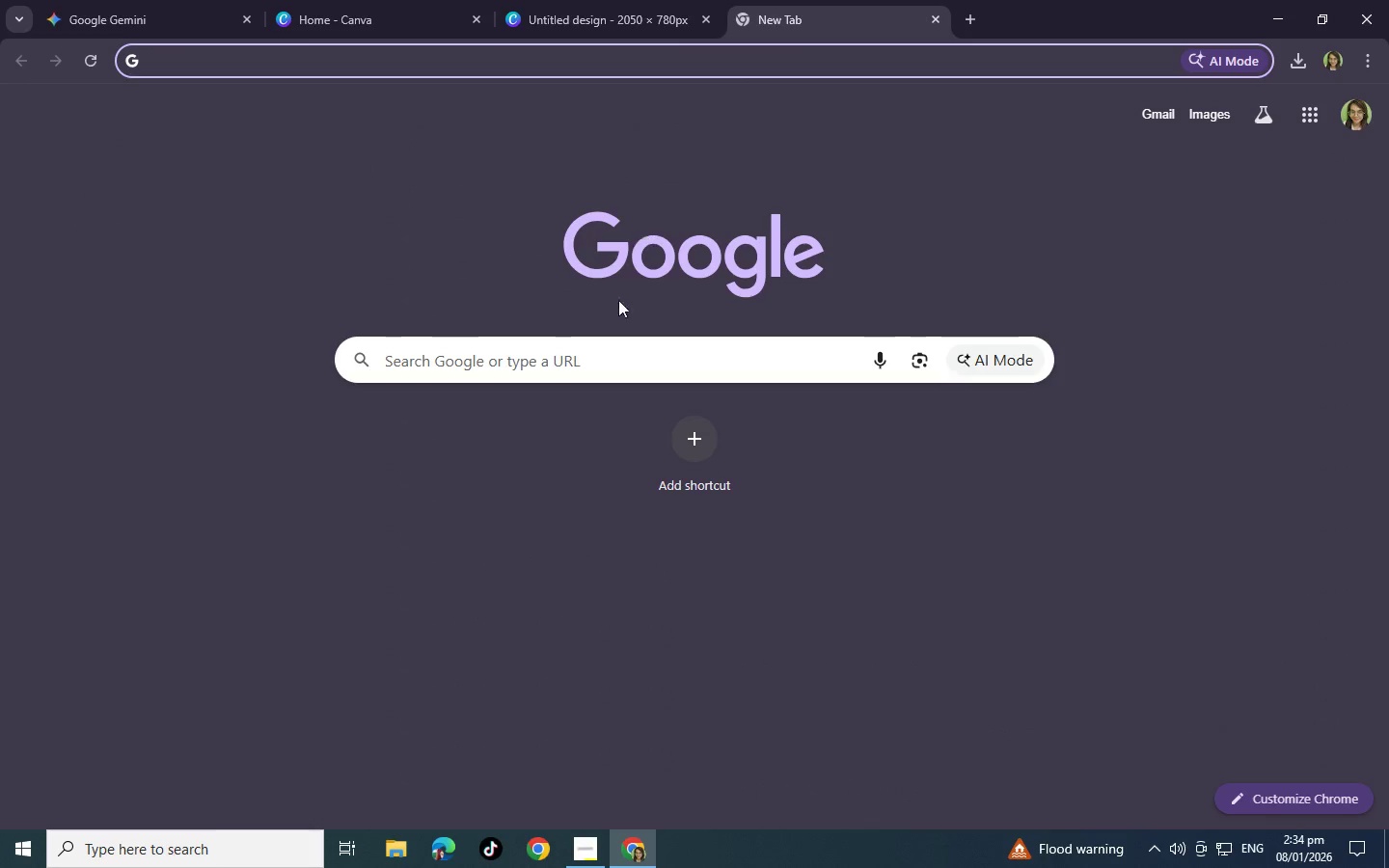 
left_click([587, 366])
 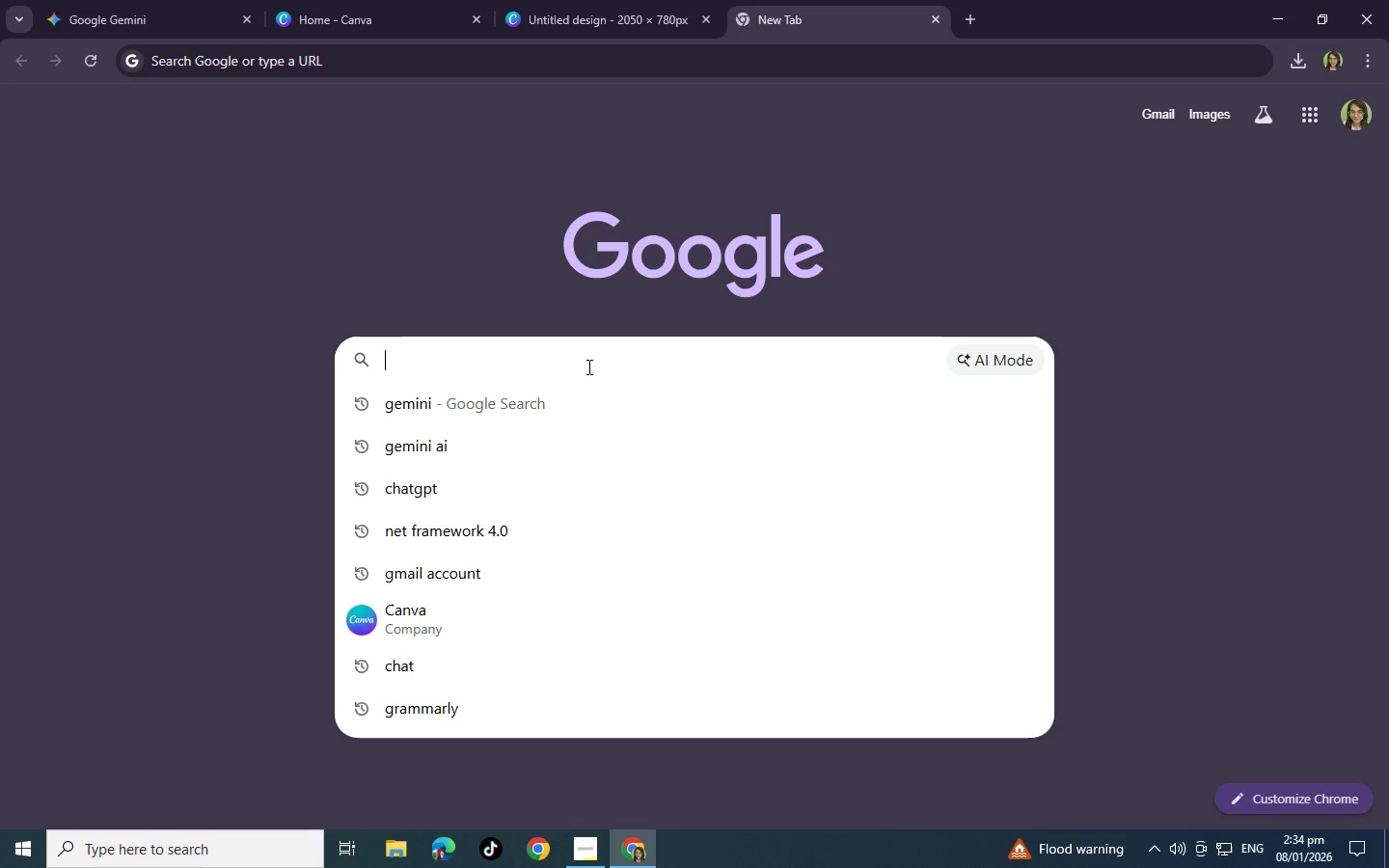 
type(D)
key(Backspace)
key(Backspace)
type(Pi)
key(Backspace)
key(Backspace)
type(pexels)
 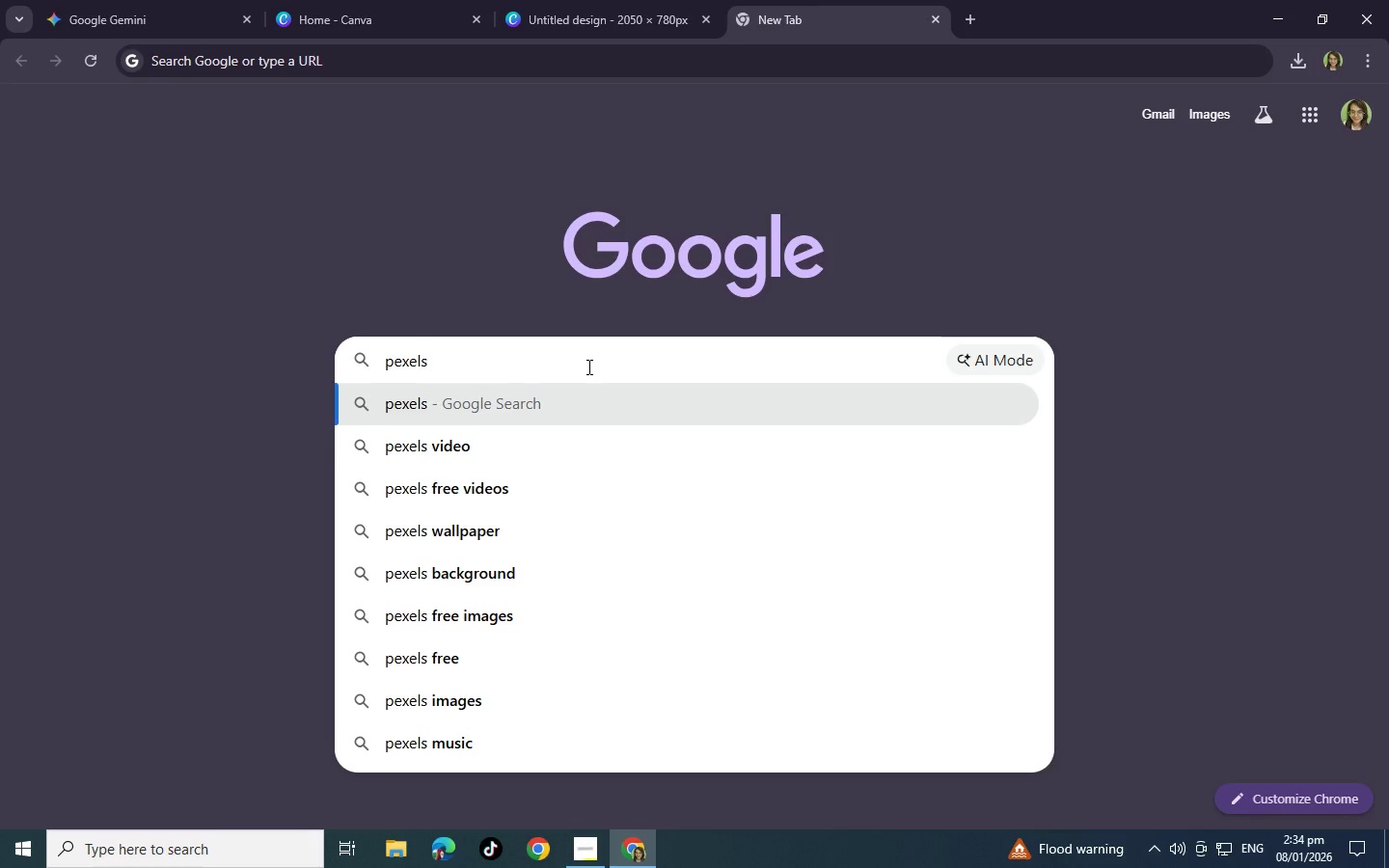 
key(Space)
 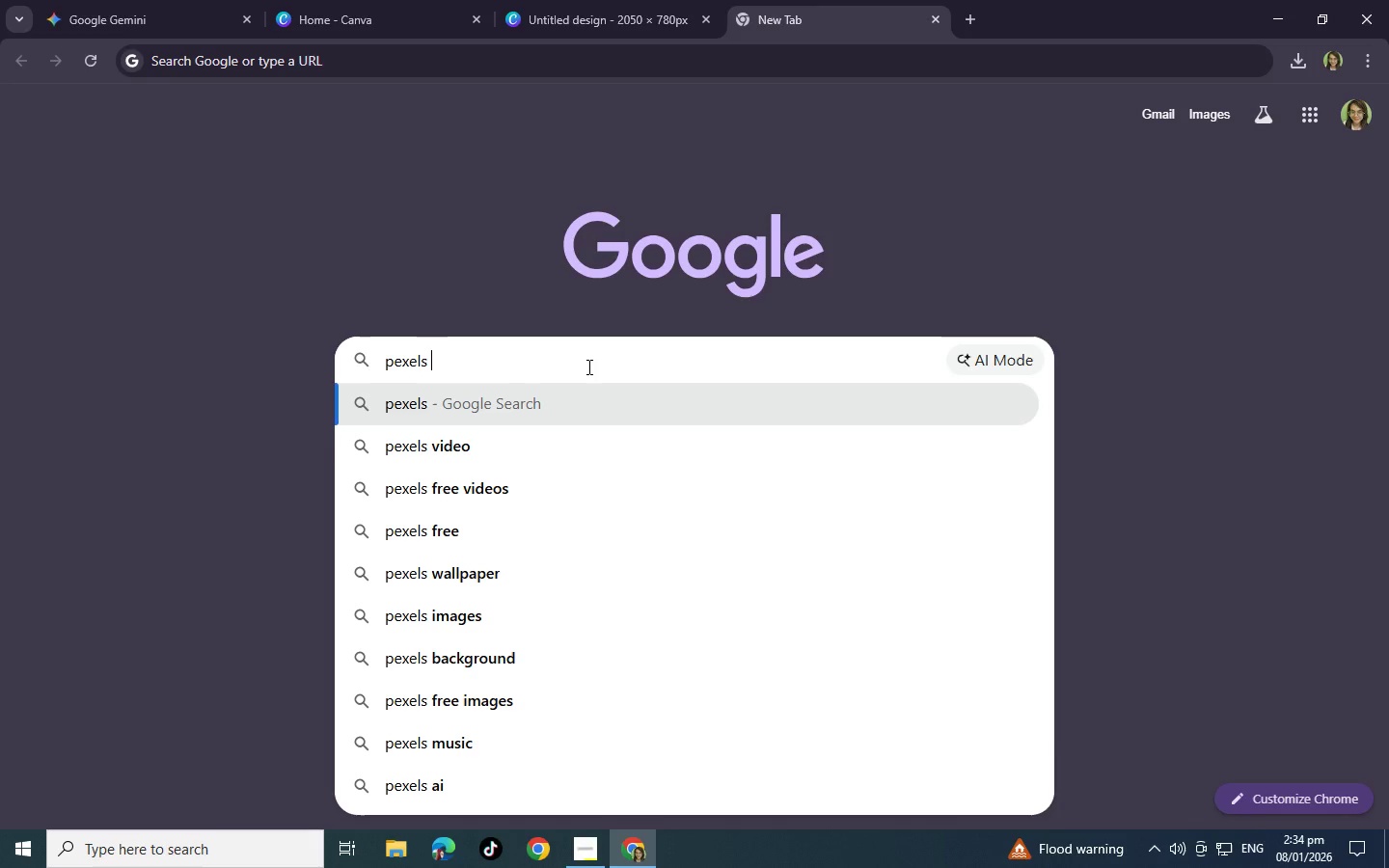 
wait(10.19)
 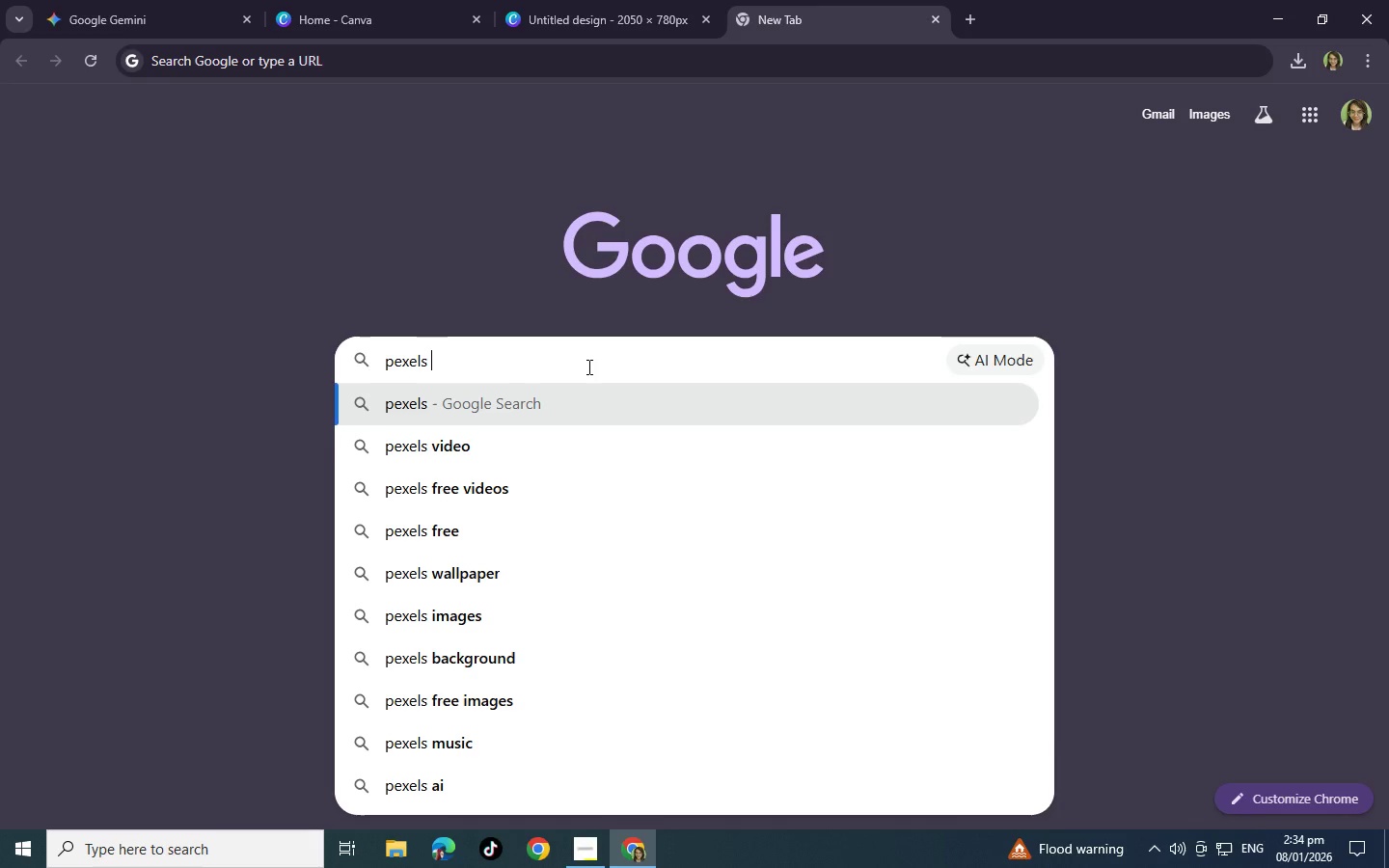 
key(Enter)
 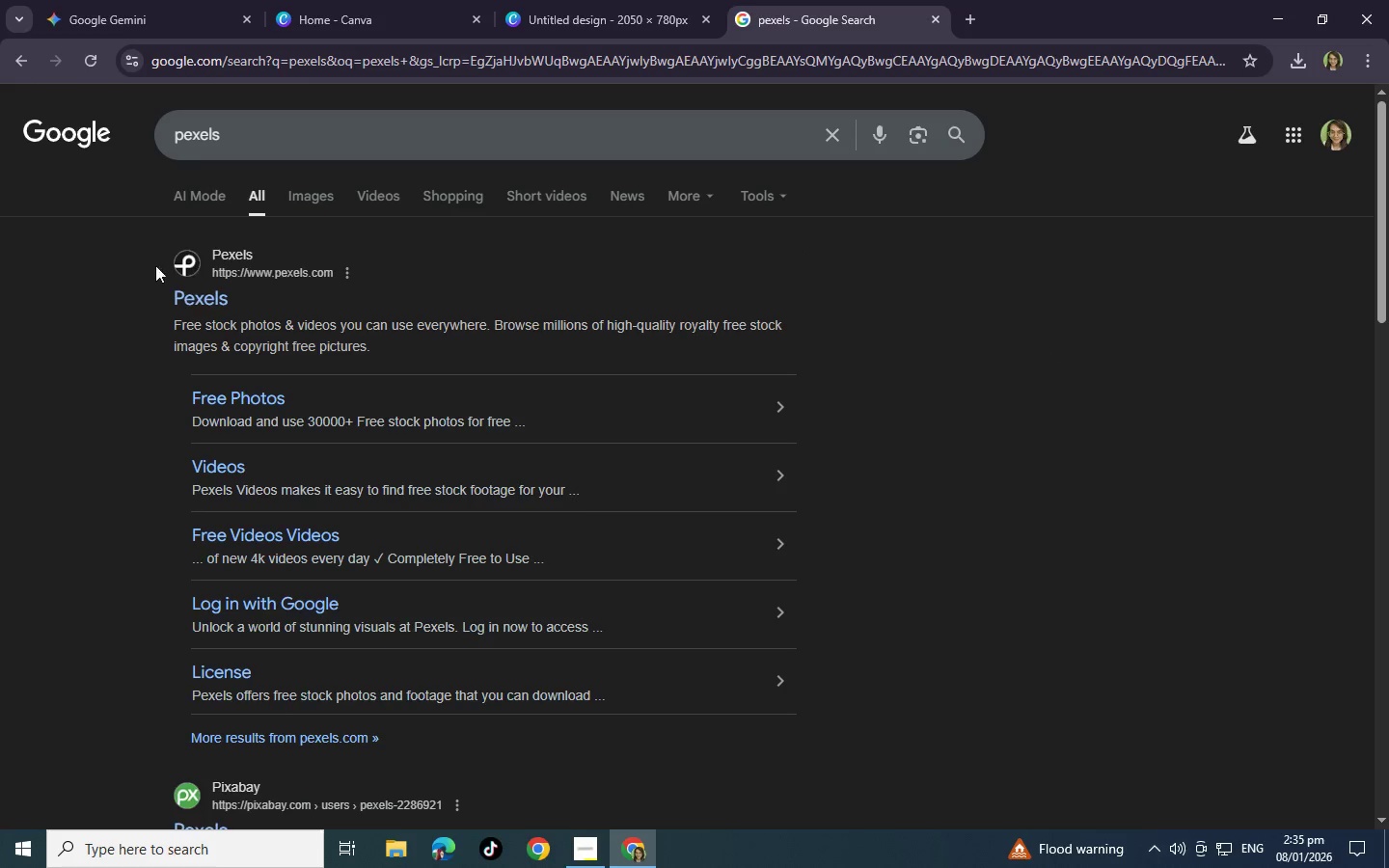 
left_click([188, 292])
 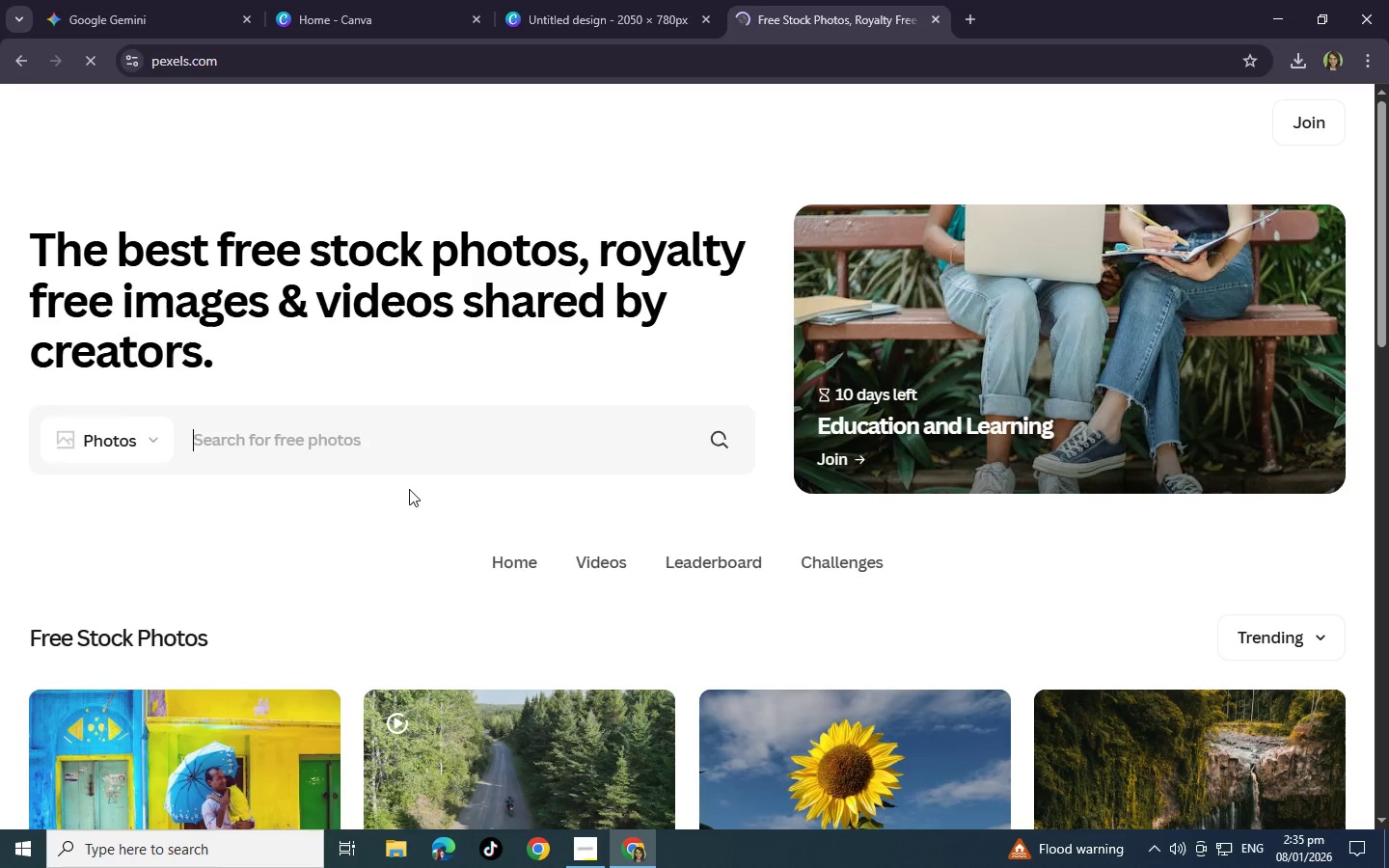 
scroll: coordinate [376, 507], scroll_direction: down, amount: 7.0
 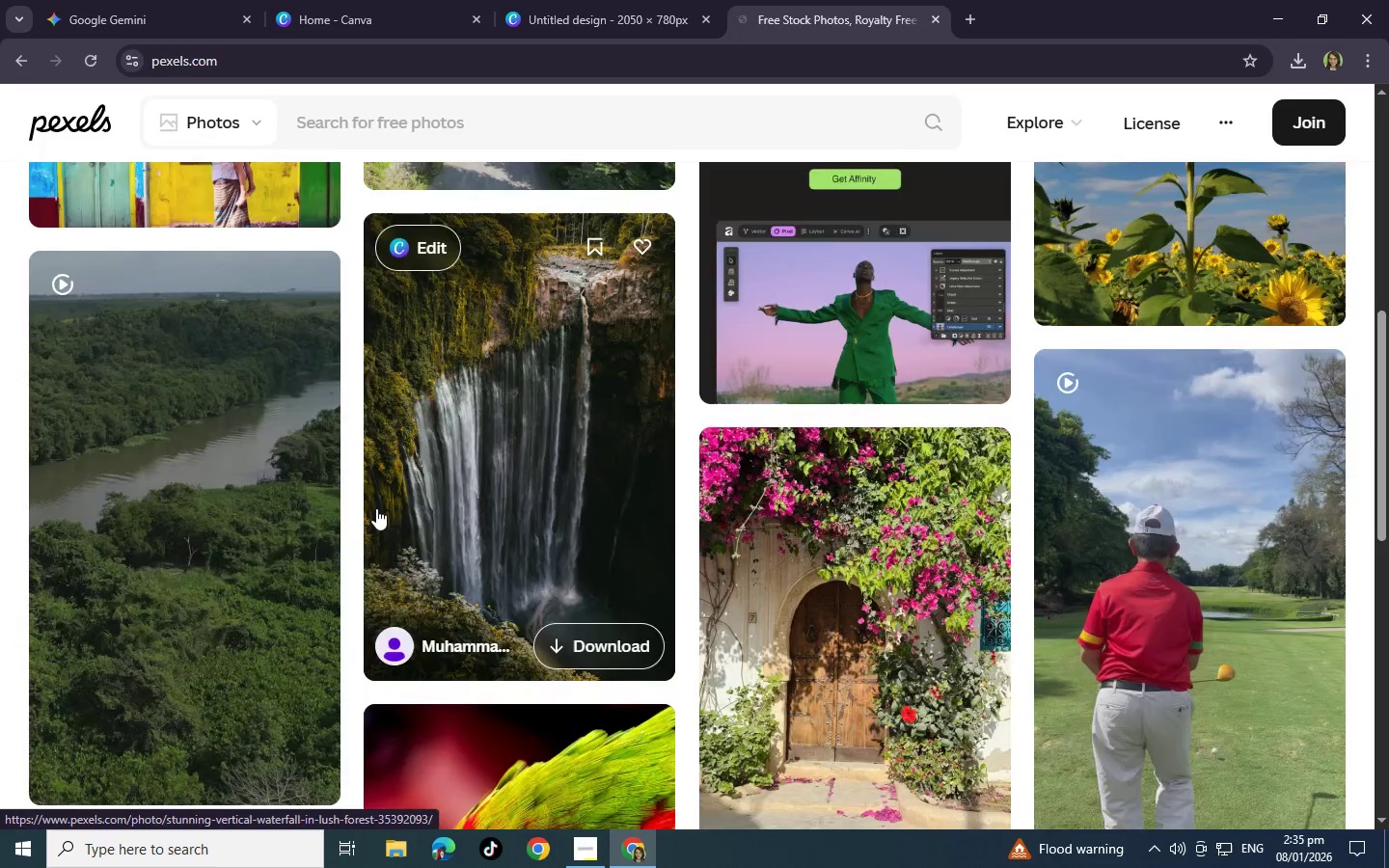 
scroll: coordinate [376, 508], scroll_direction: up, amount: 7.0
 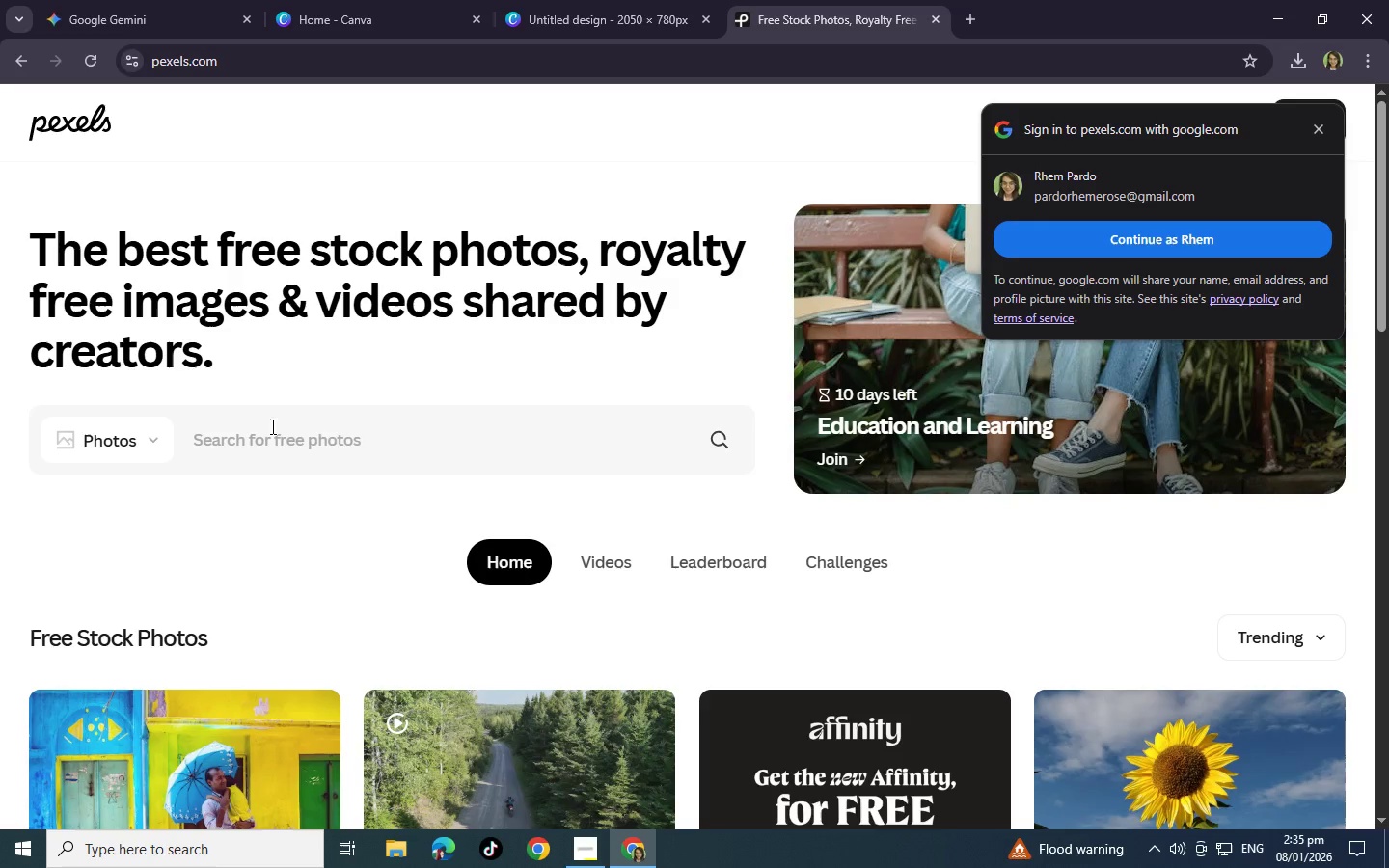 
type(Donuts in)
 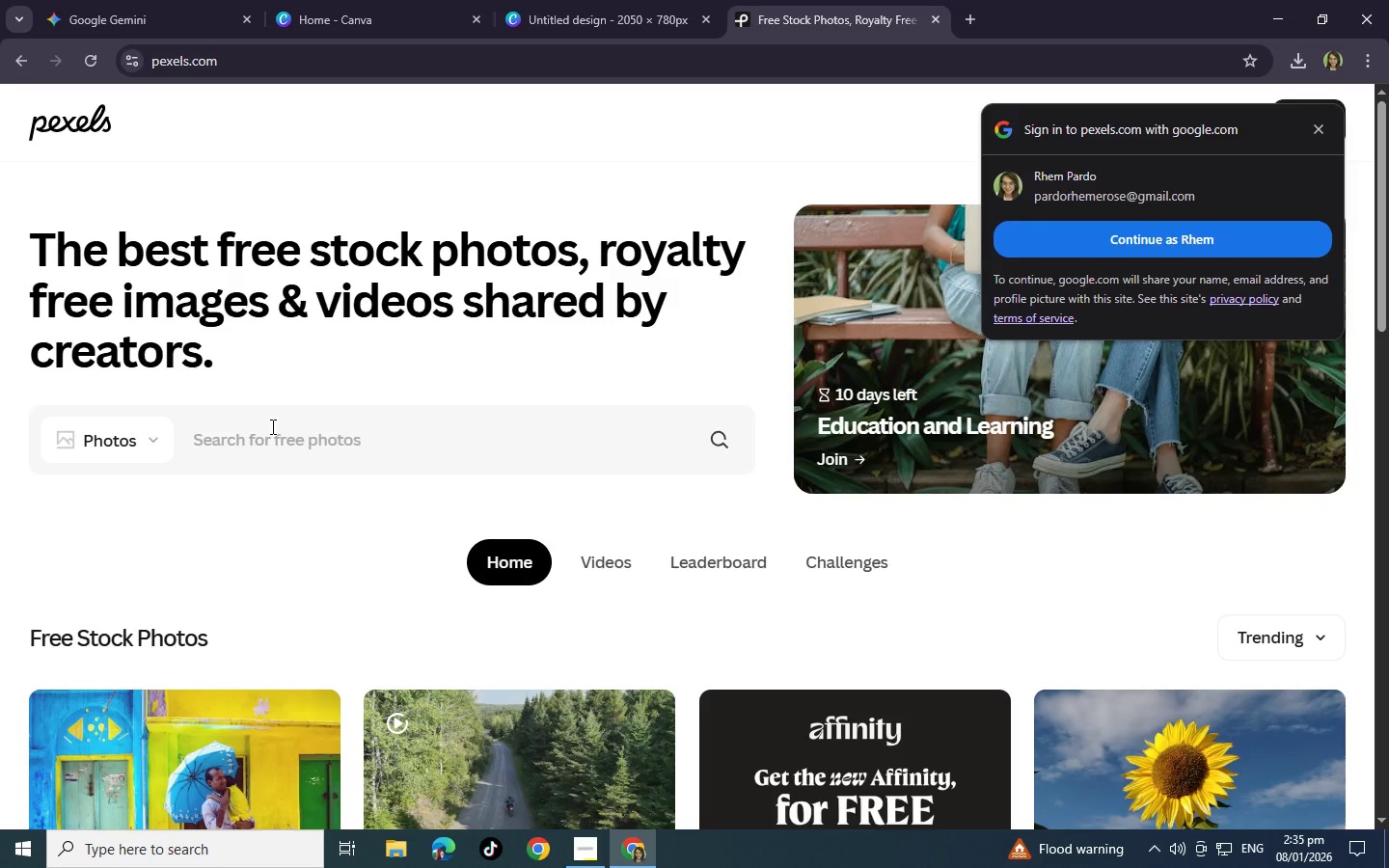 
left_click([271, 426])
 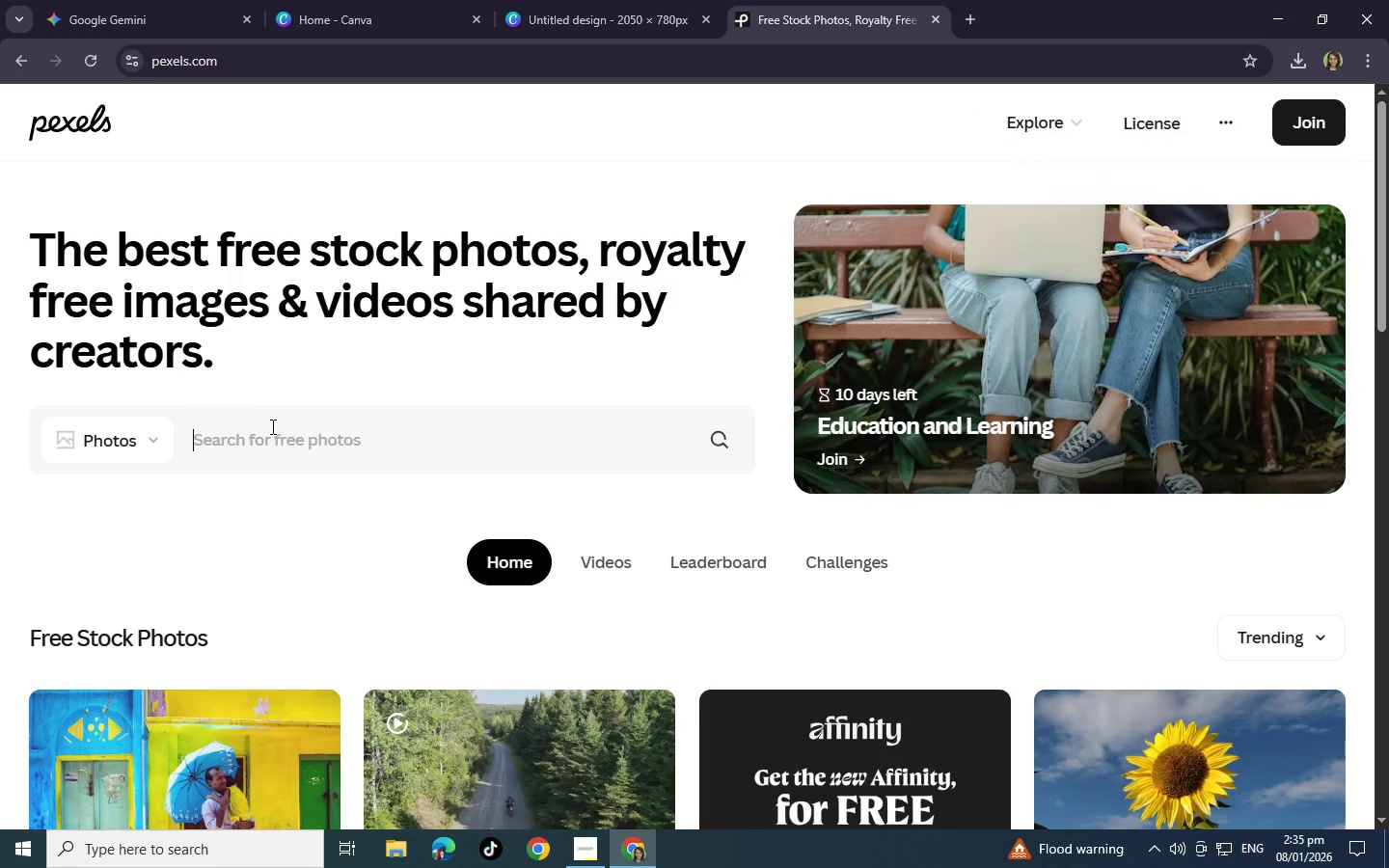 
type(Donut infued cereals)
 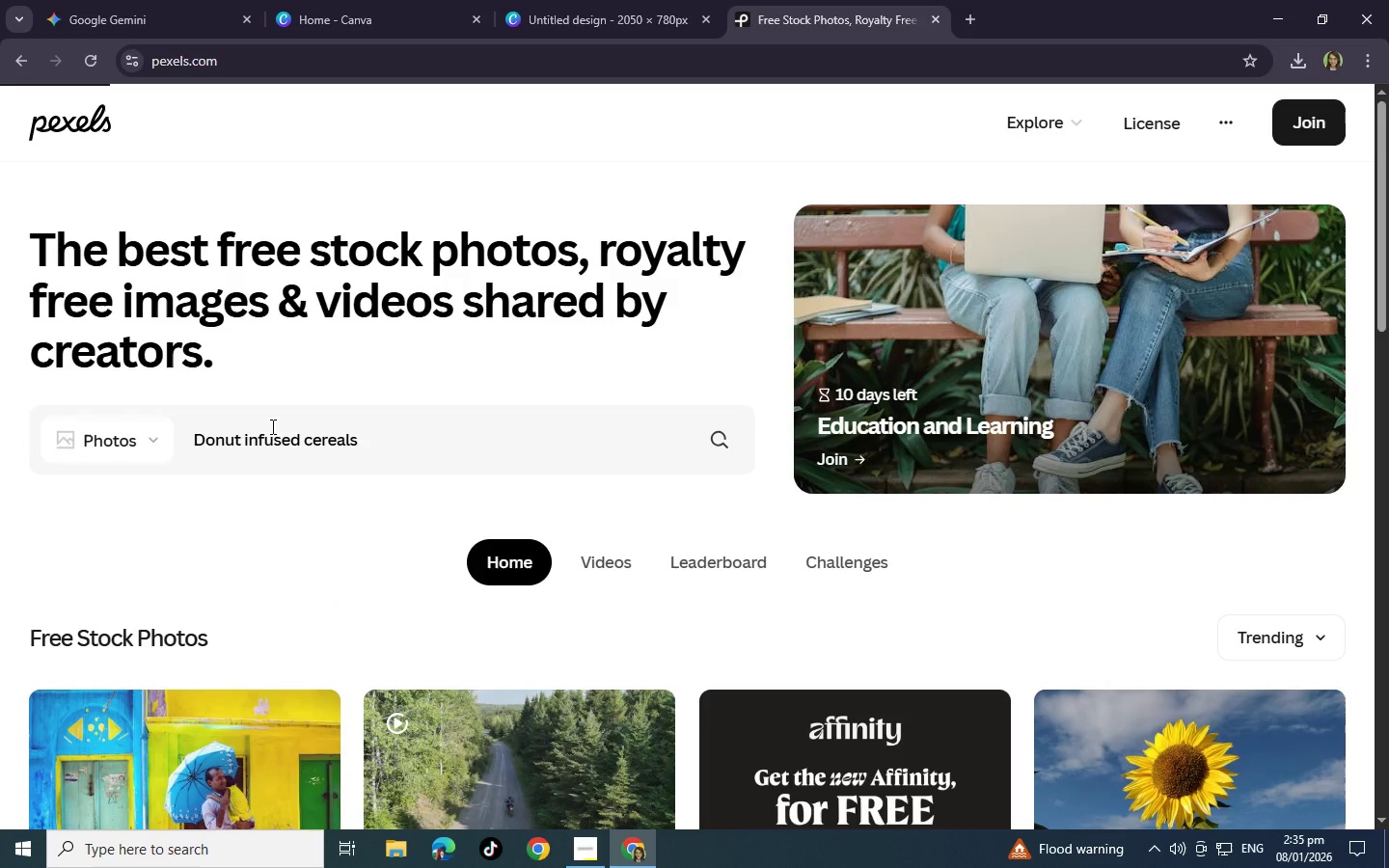 
key(Enter)
 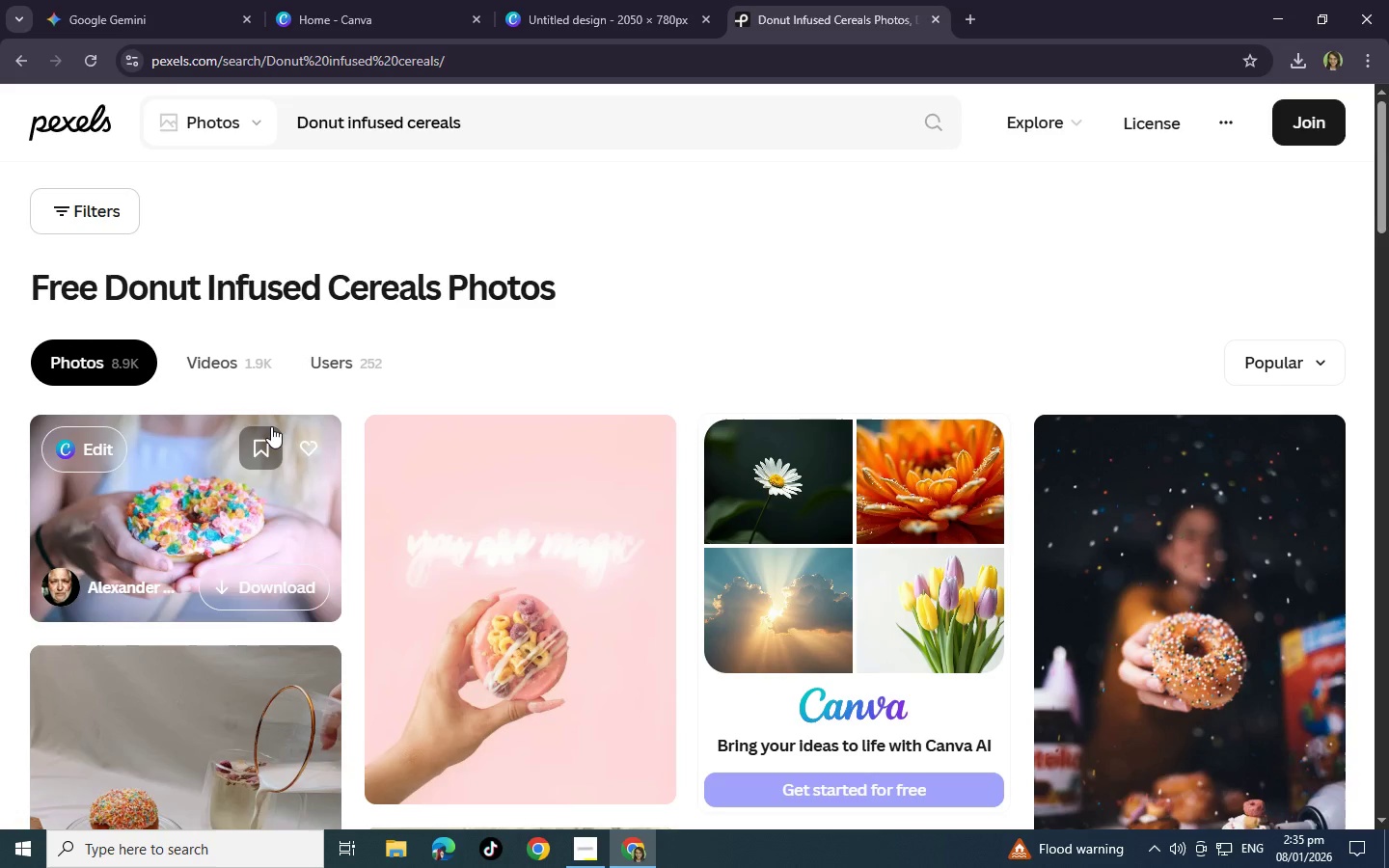 
wait(5.75)
 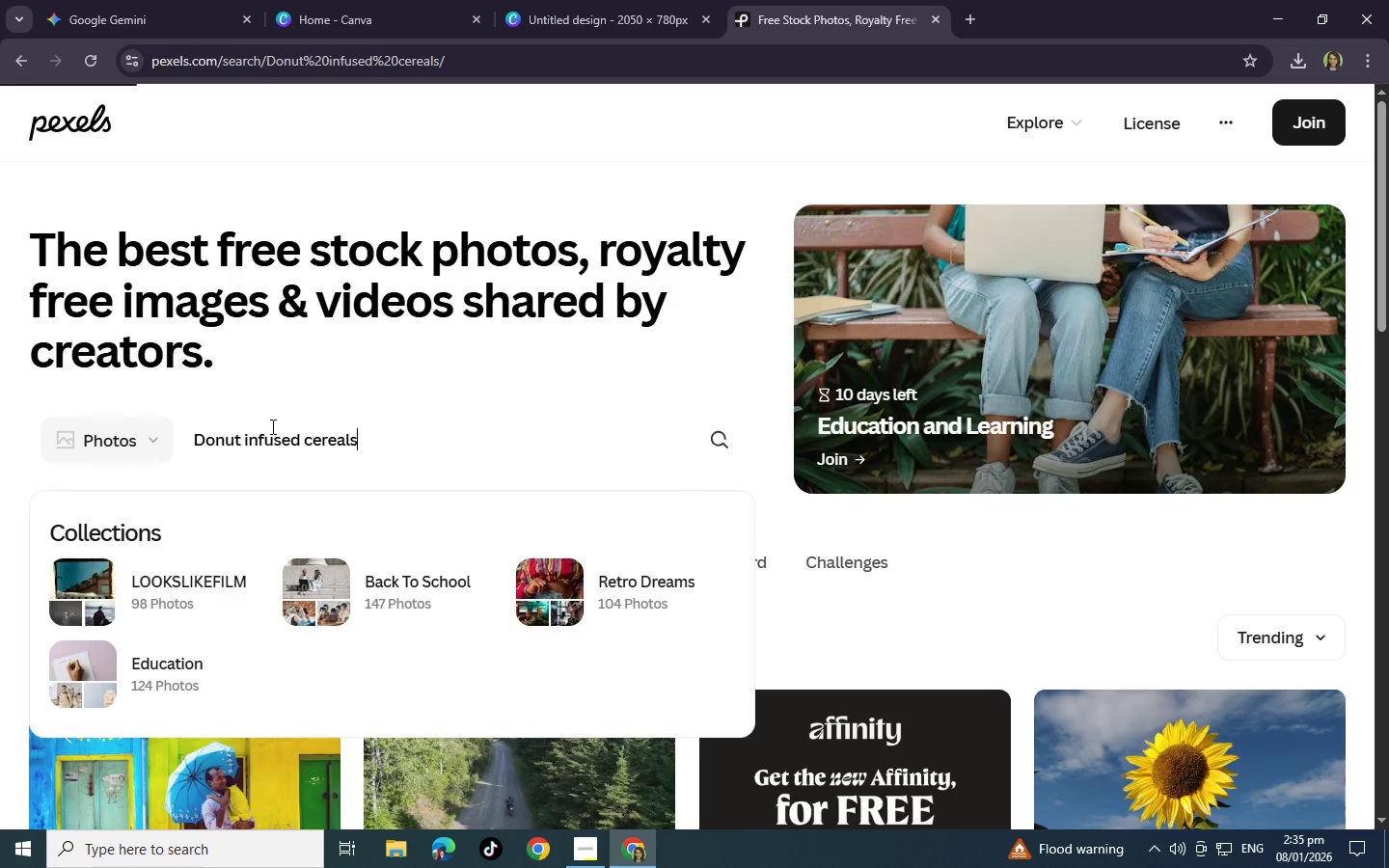 
scroll: coordinate [551, 651], scroll_direction: down, amount: 7.0
 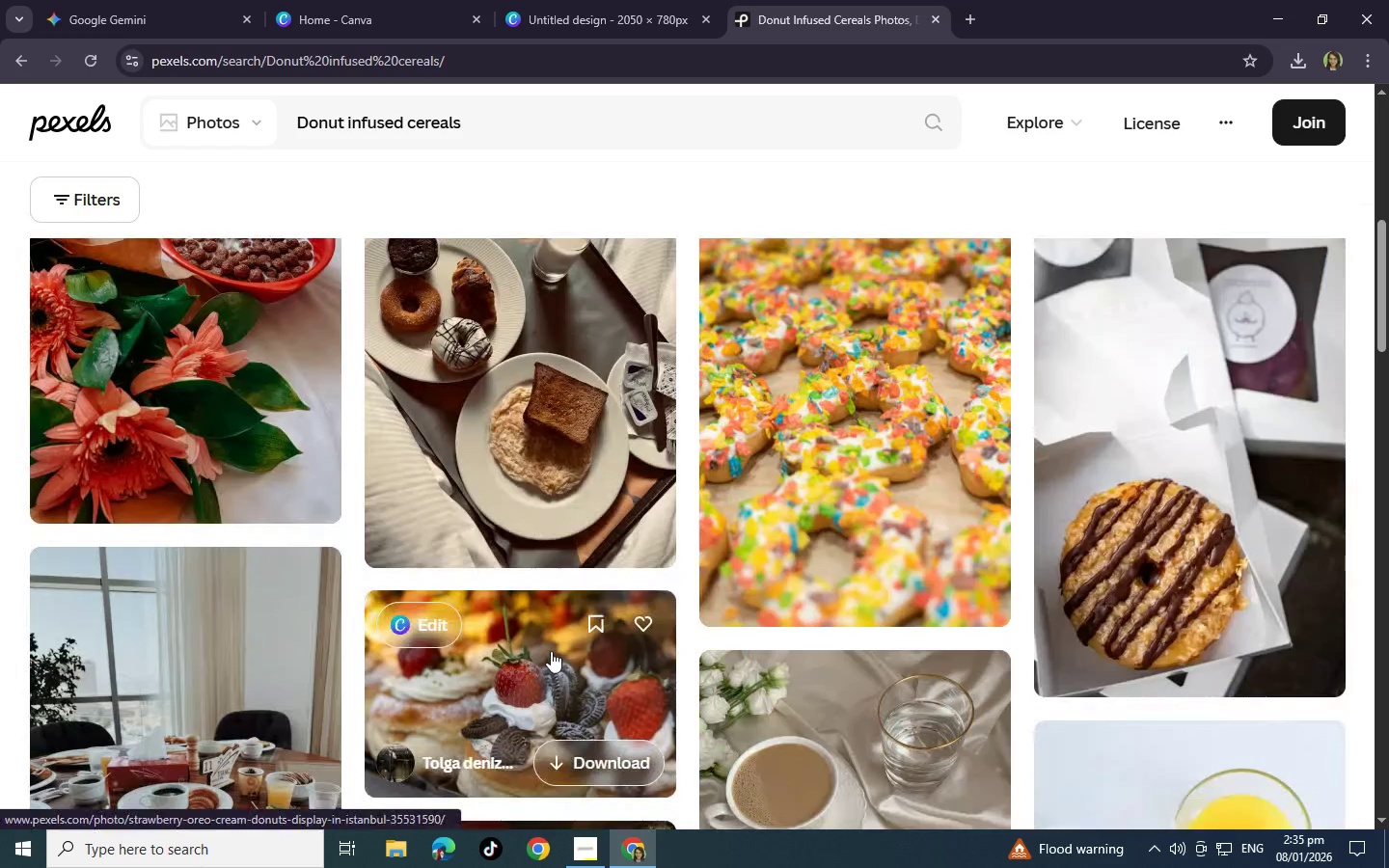 
scroll: coordinate [551, 651], scroll_direction: up, amount: 2.0
 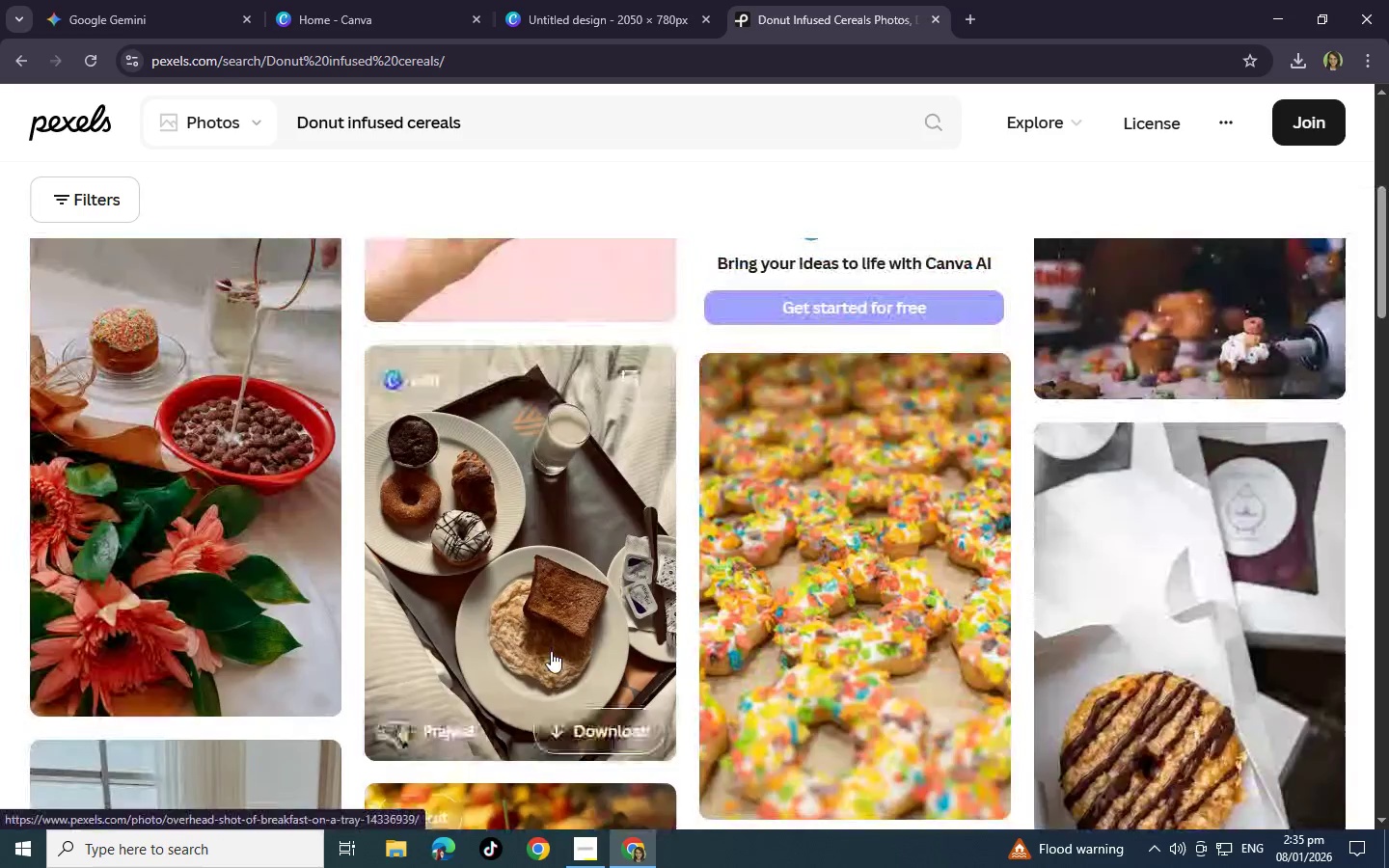 
scroll: coordinate [551, 651], scroll_direction: down, amount: 12.0
 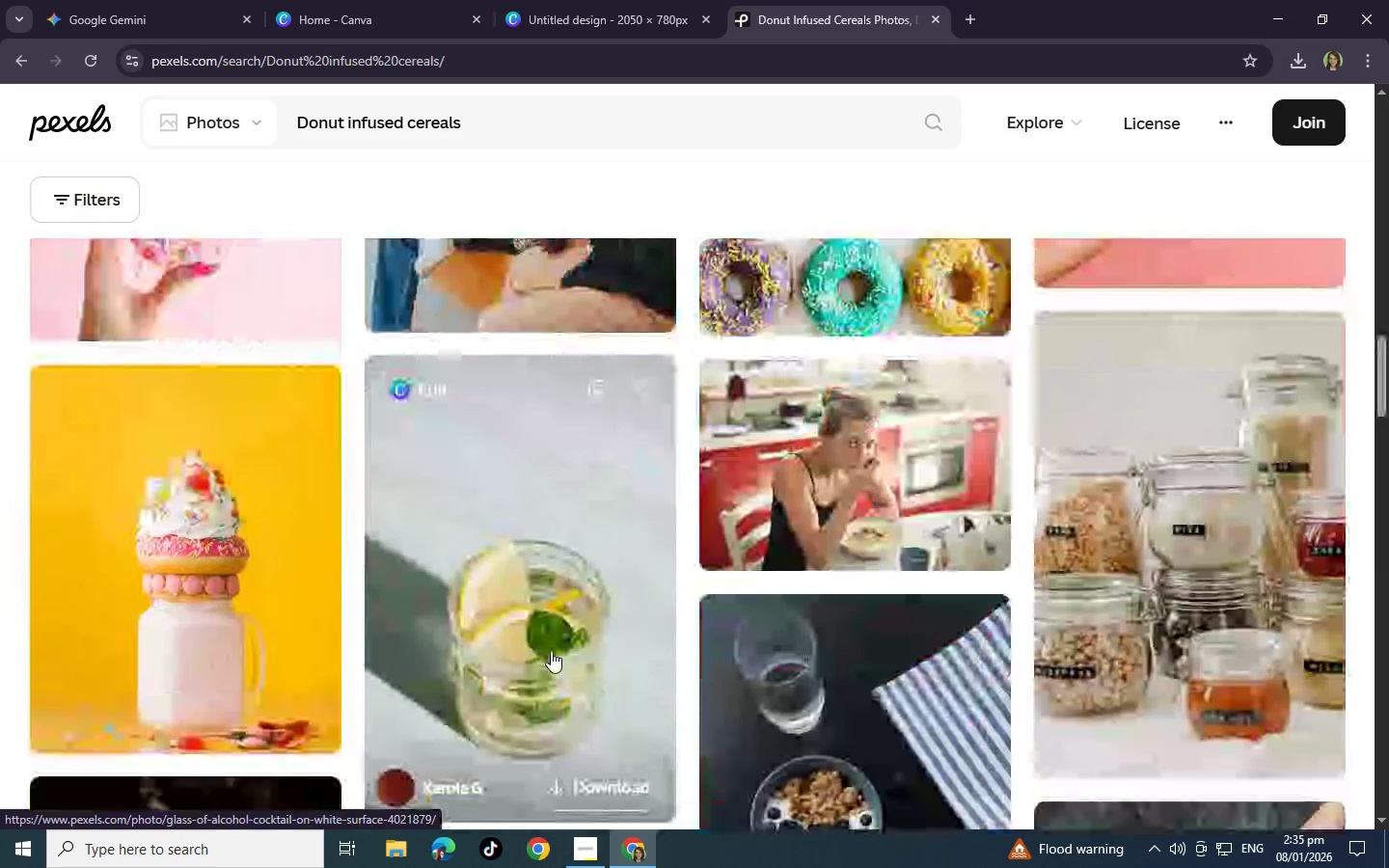 
scroll: coordinate [551, 651], scroll_direction: up, amount: 1.0
 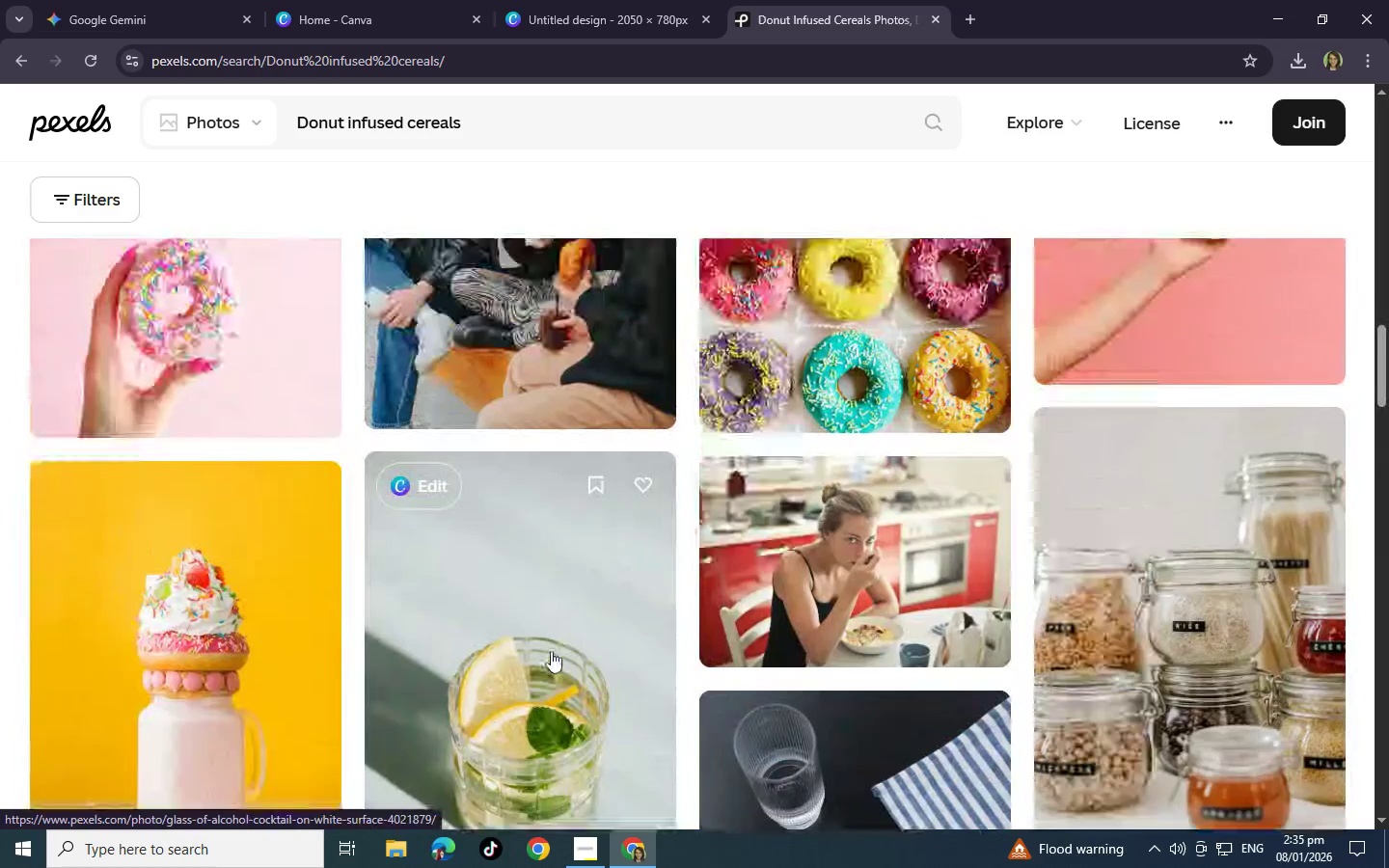 
scroll: coordinate [551, 651], scroll_direction: down, amount: 15.0
 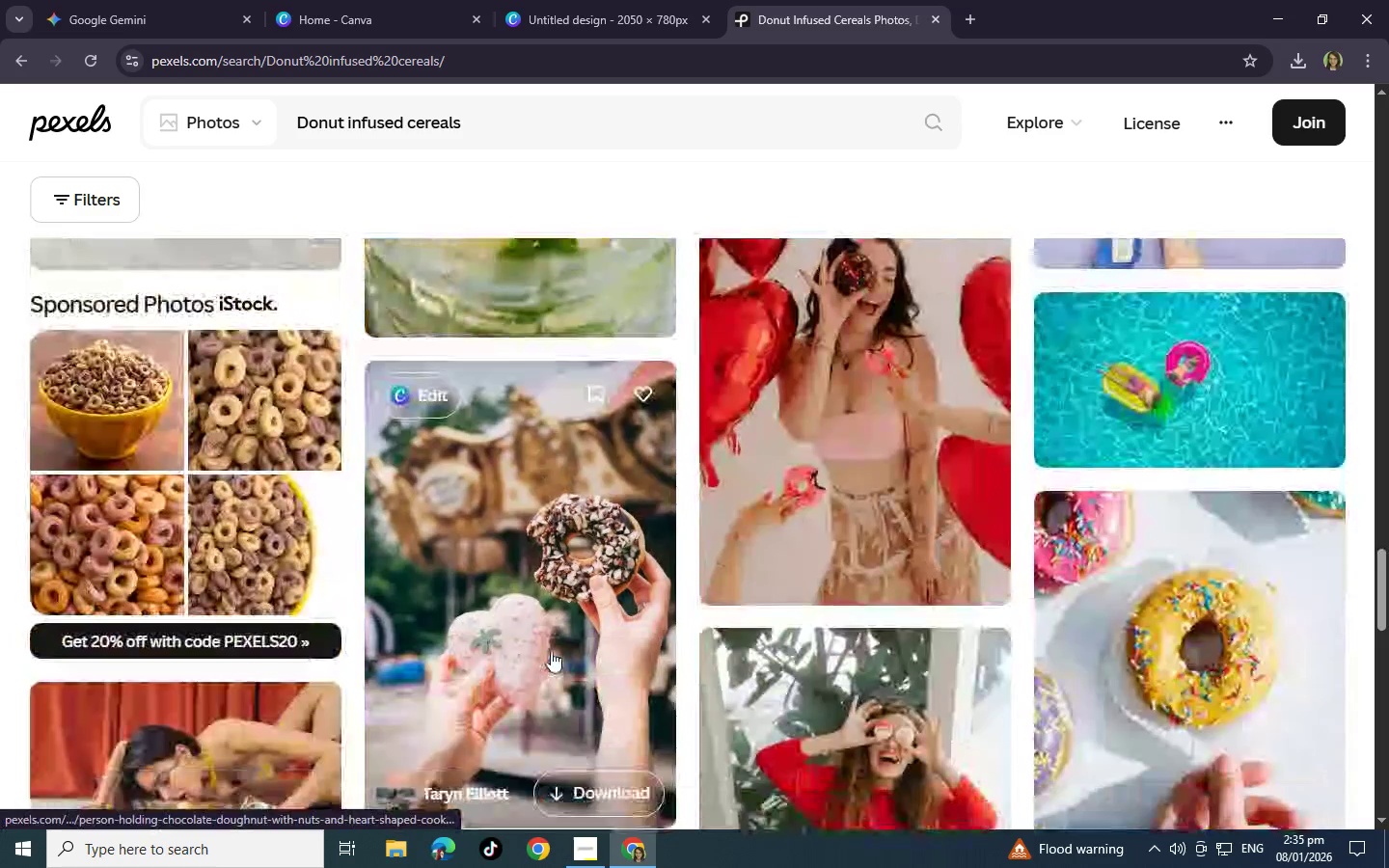 
scroll: coordinate [551, 651], scroll_direction: up, amount: 1.0
 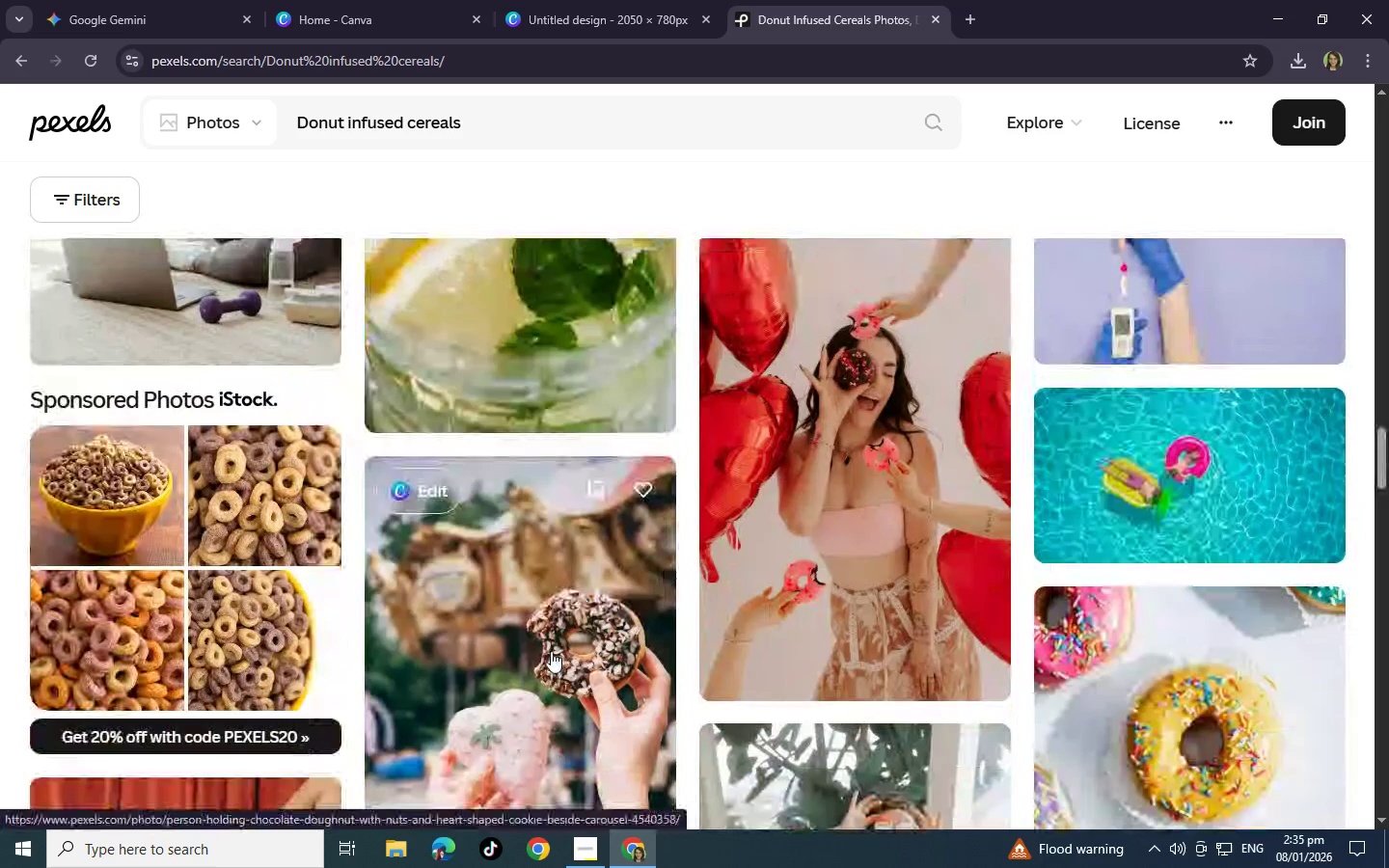 
scroll: coordinate [551, 651], scroll_direction: down, amount: 18.0
 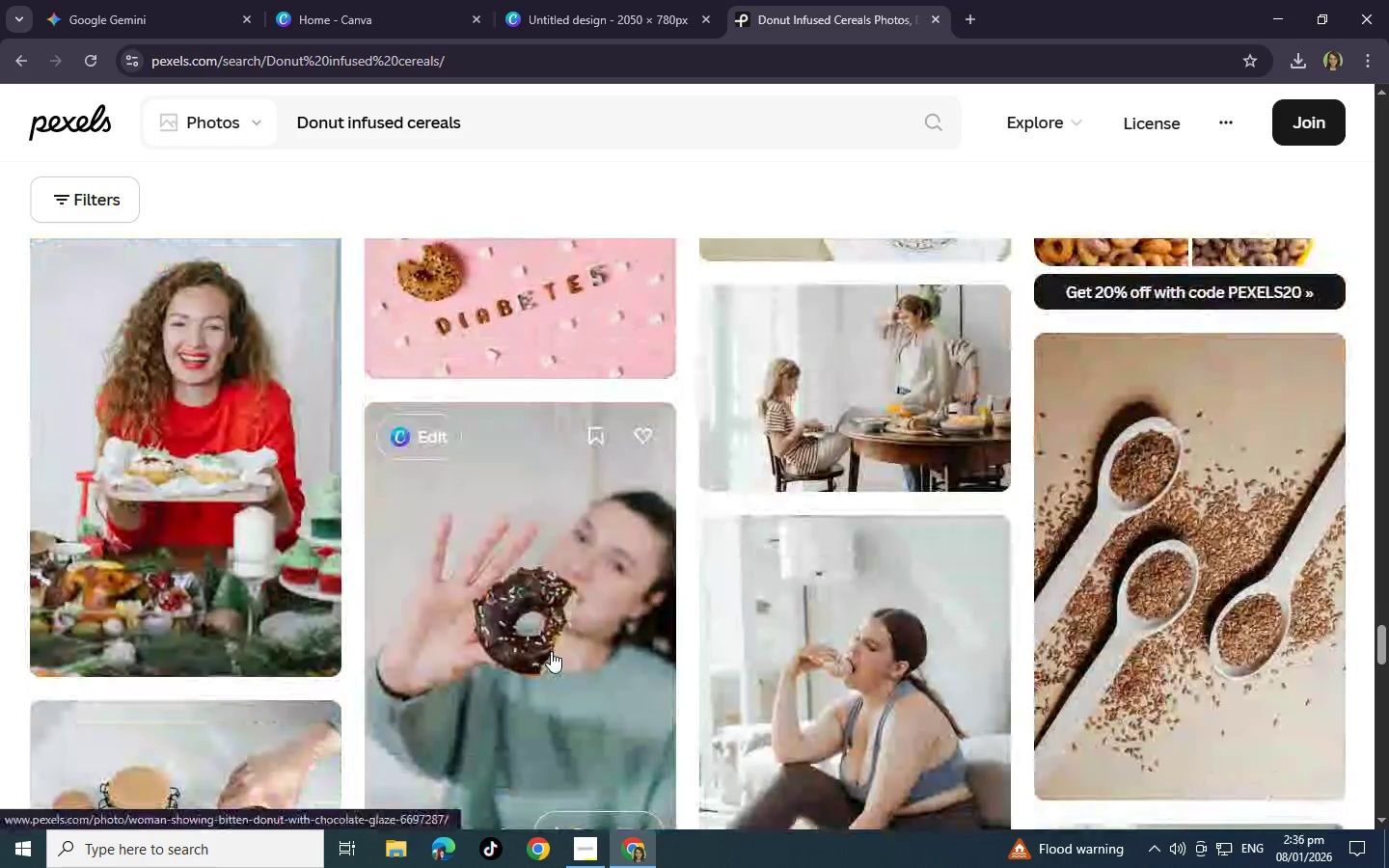 
scroll: coordinate [720, 380], scroll_direction: down, amount: 16.0
 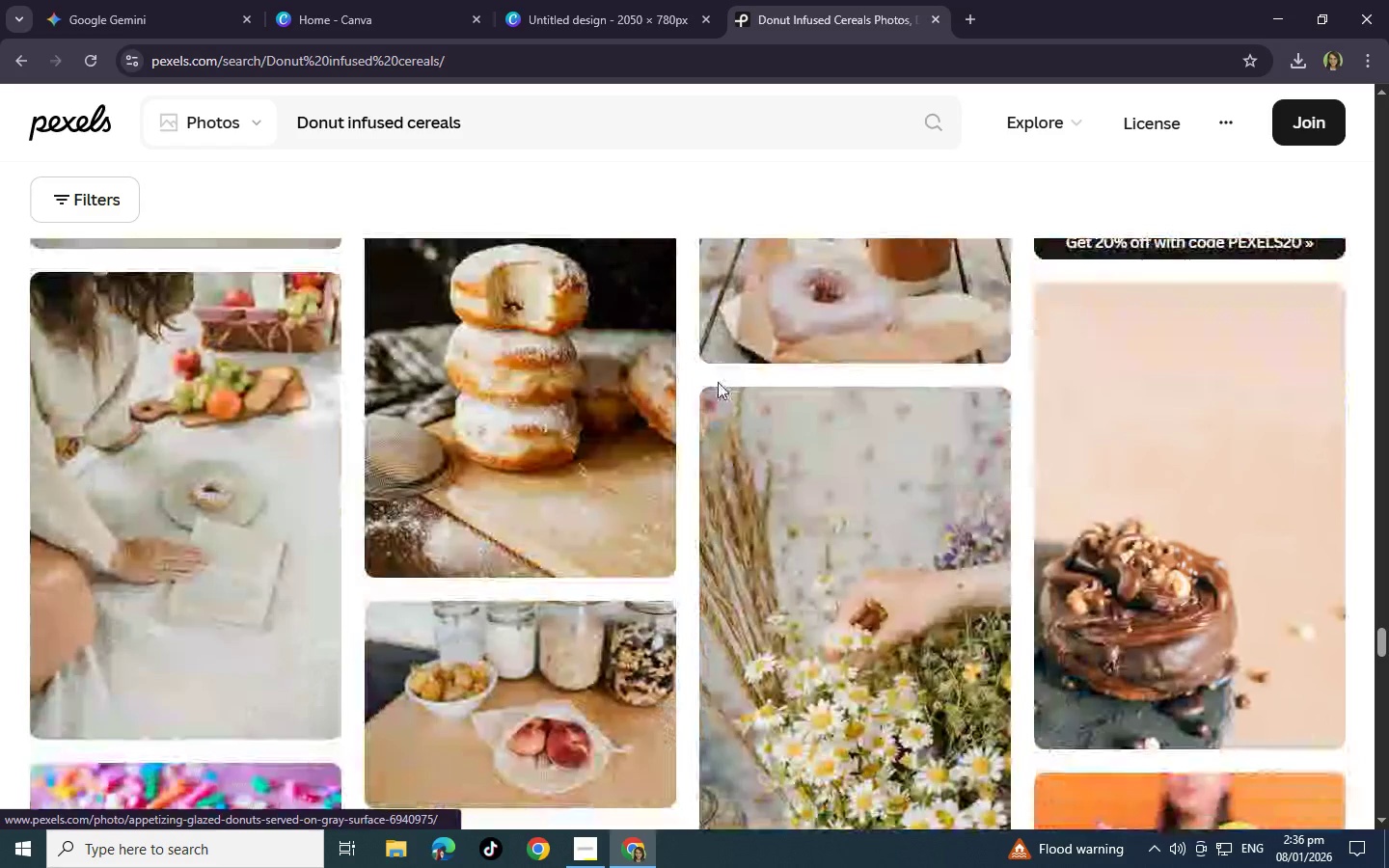 
scroll: coordinate [563, 522], scroll_direction: up, amount: 28.0
 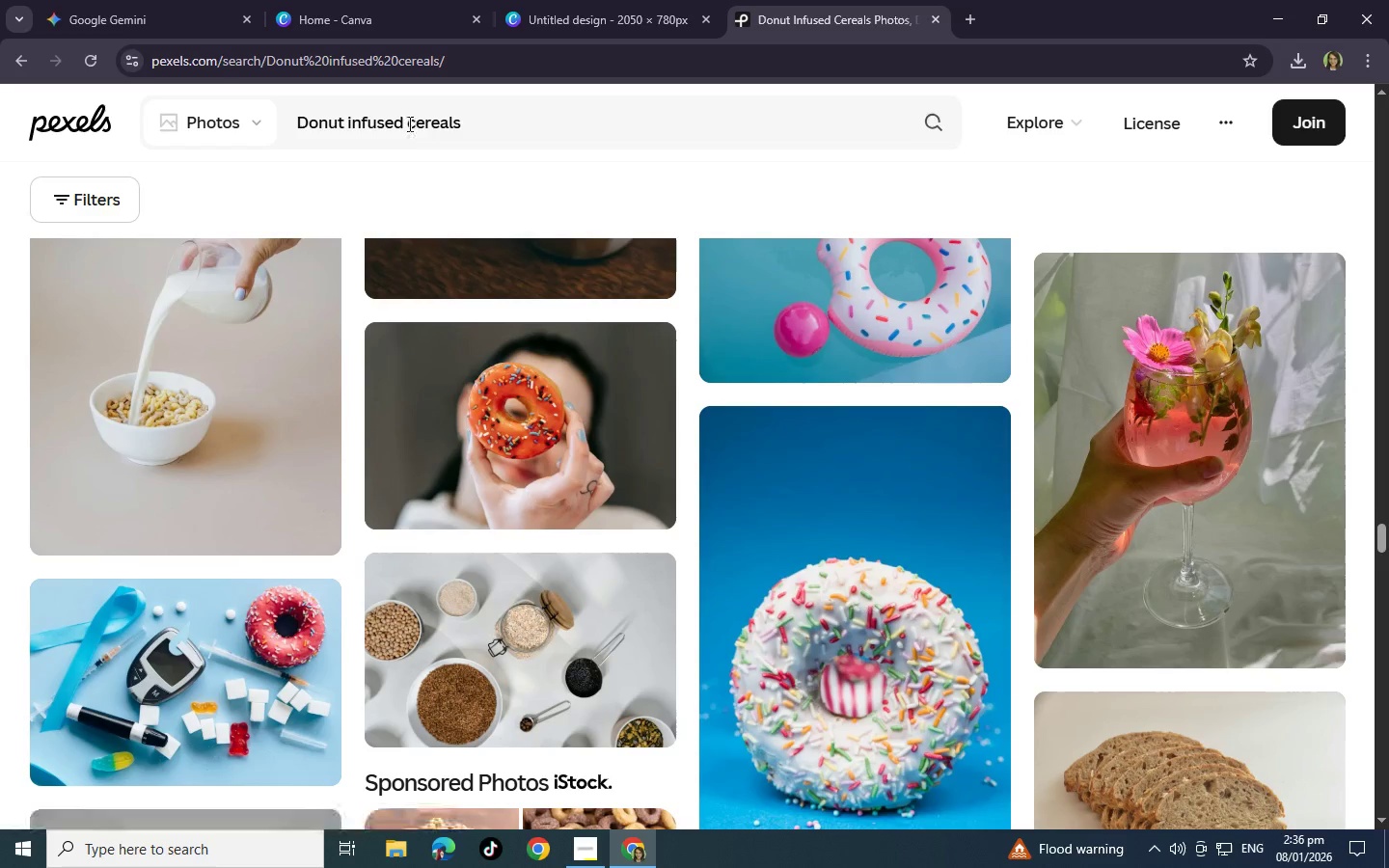 
left_click([407, 123])
 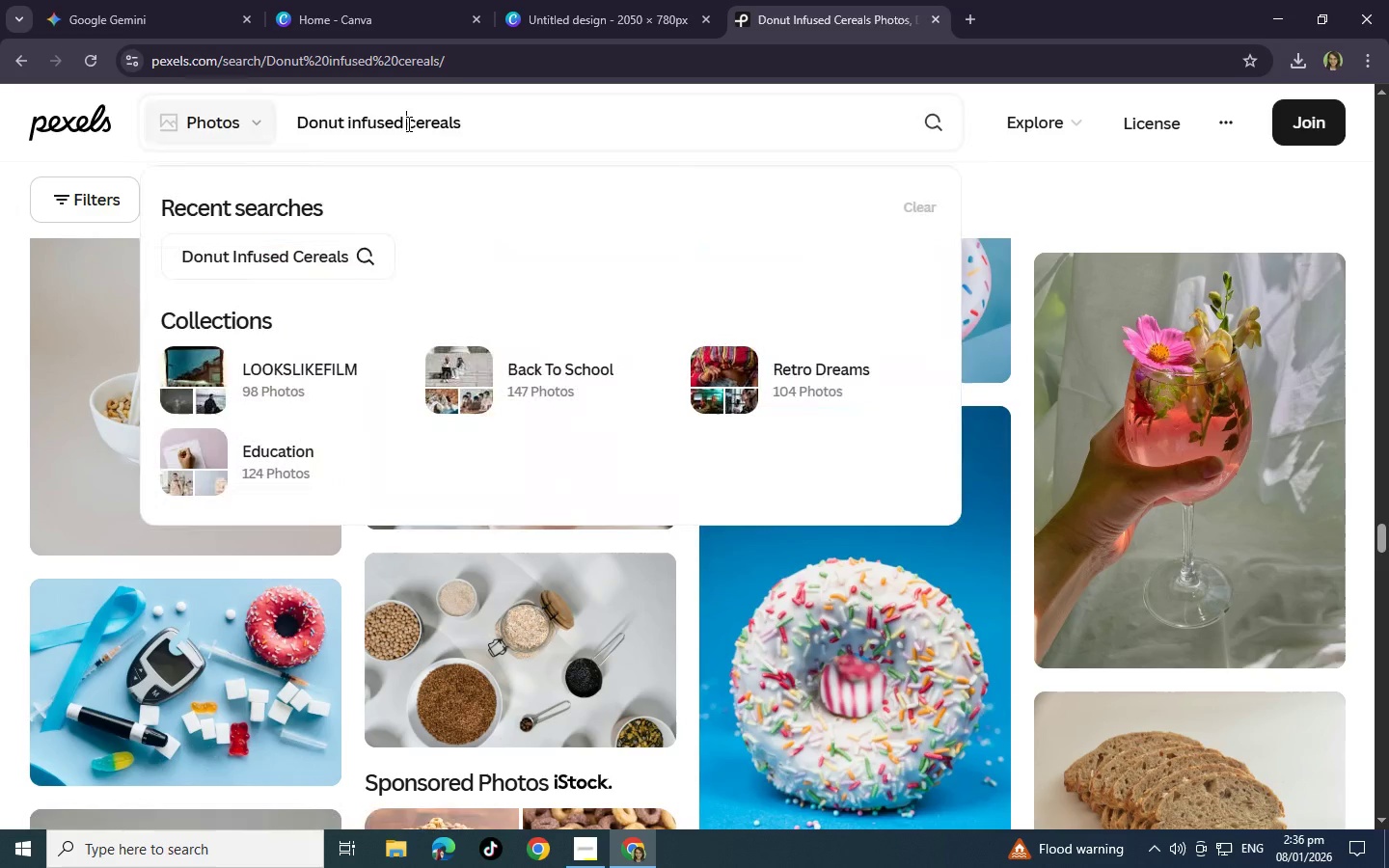 
key(Backspace)
 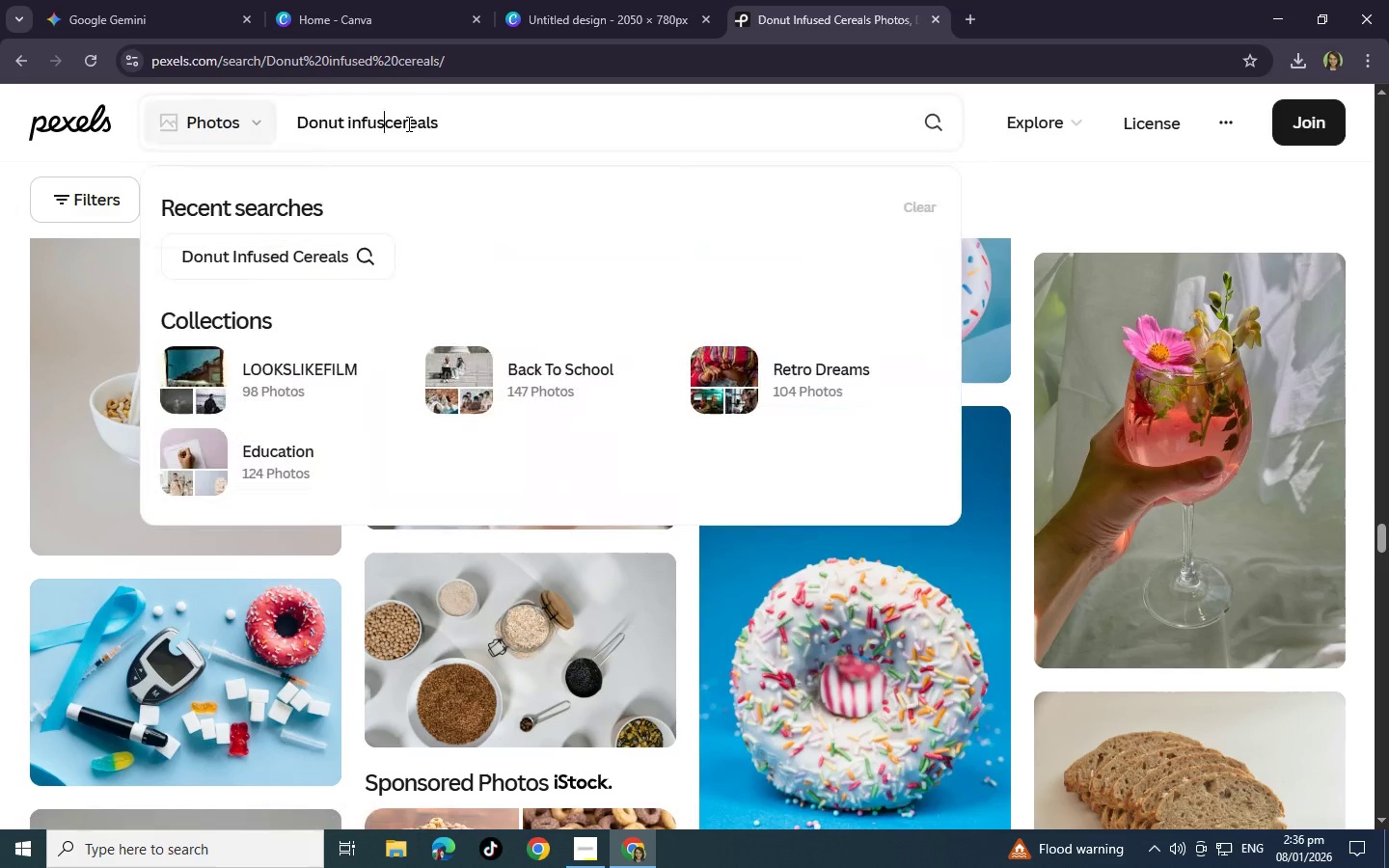 
key(Backspace)
 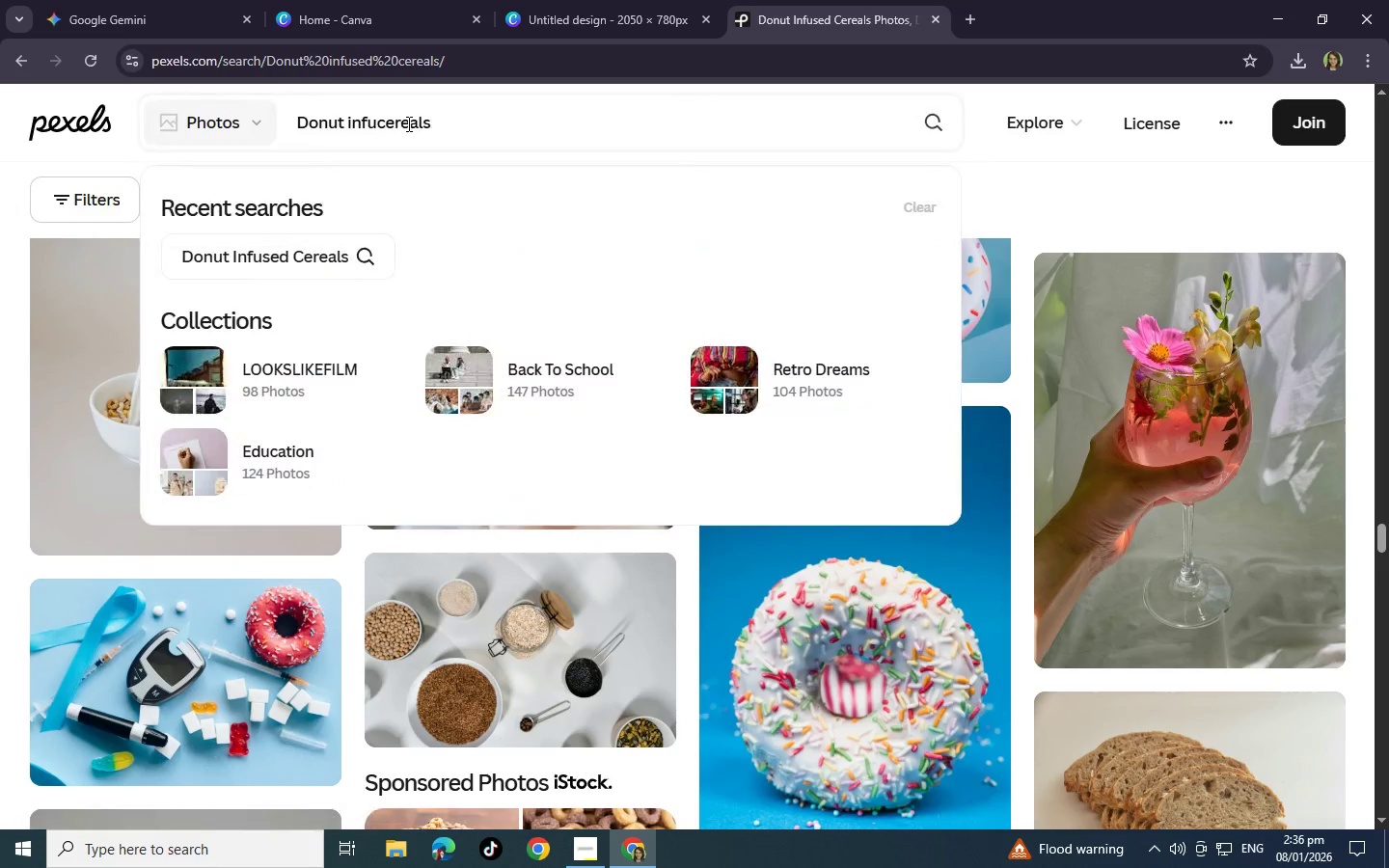 
key(Backspace)
 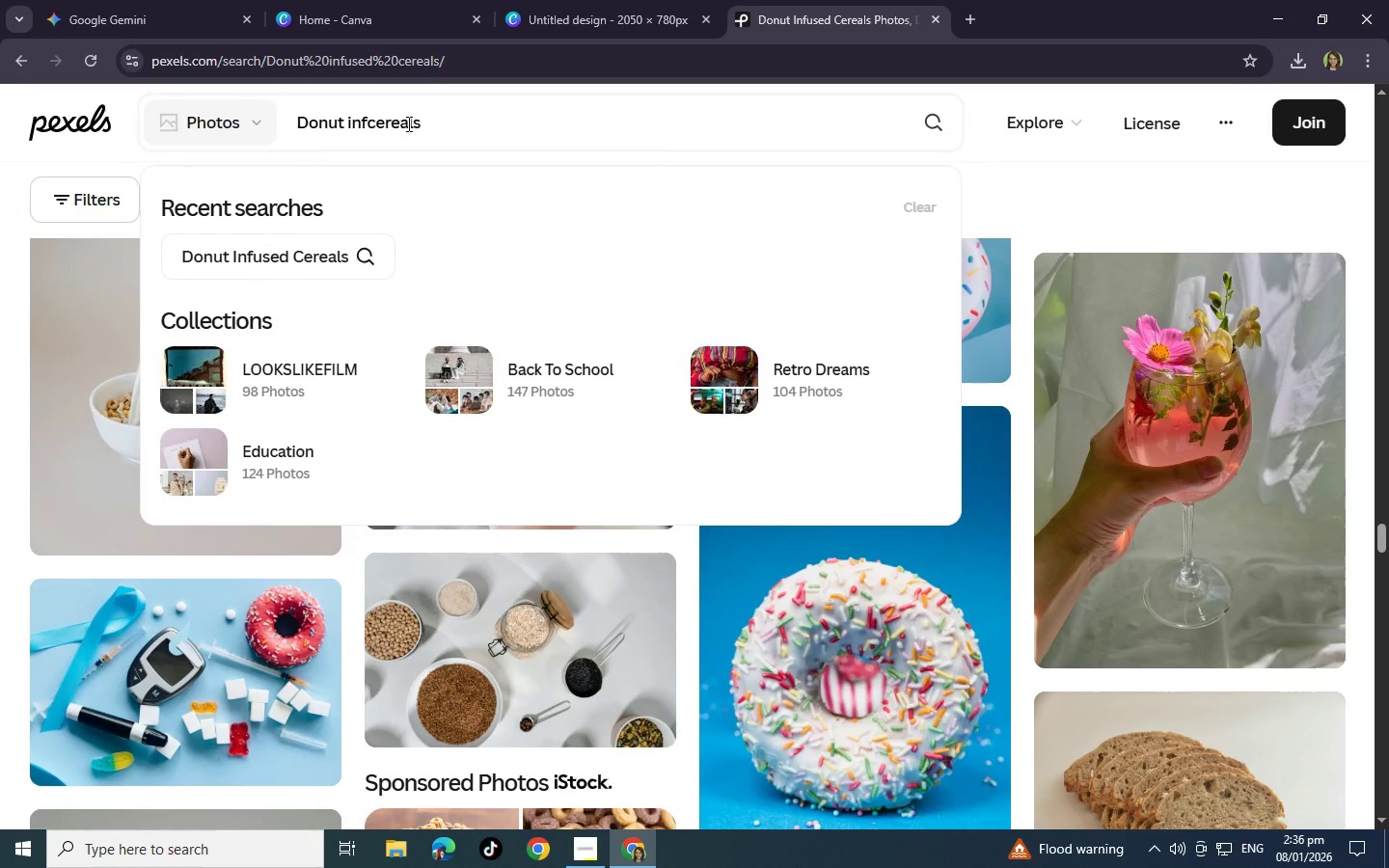 
key(Backspace)
 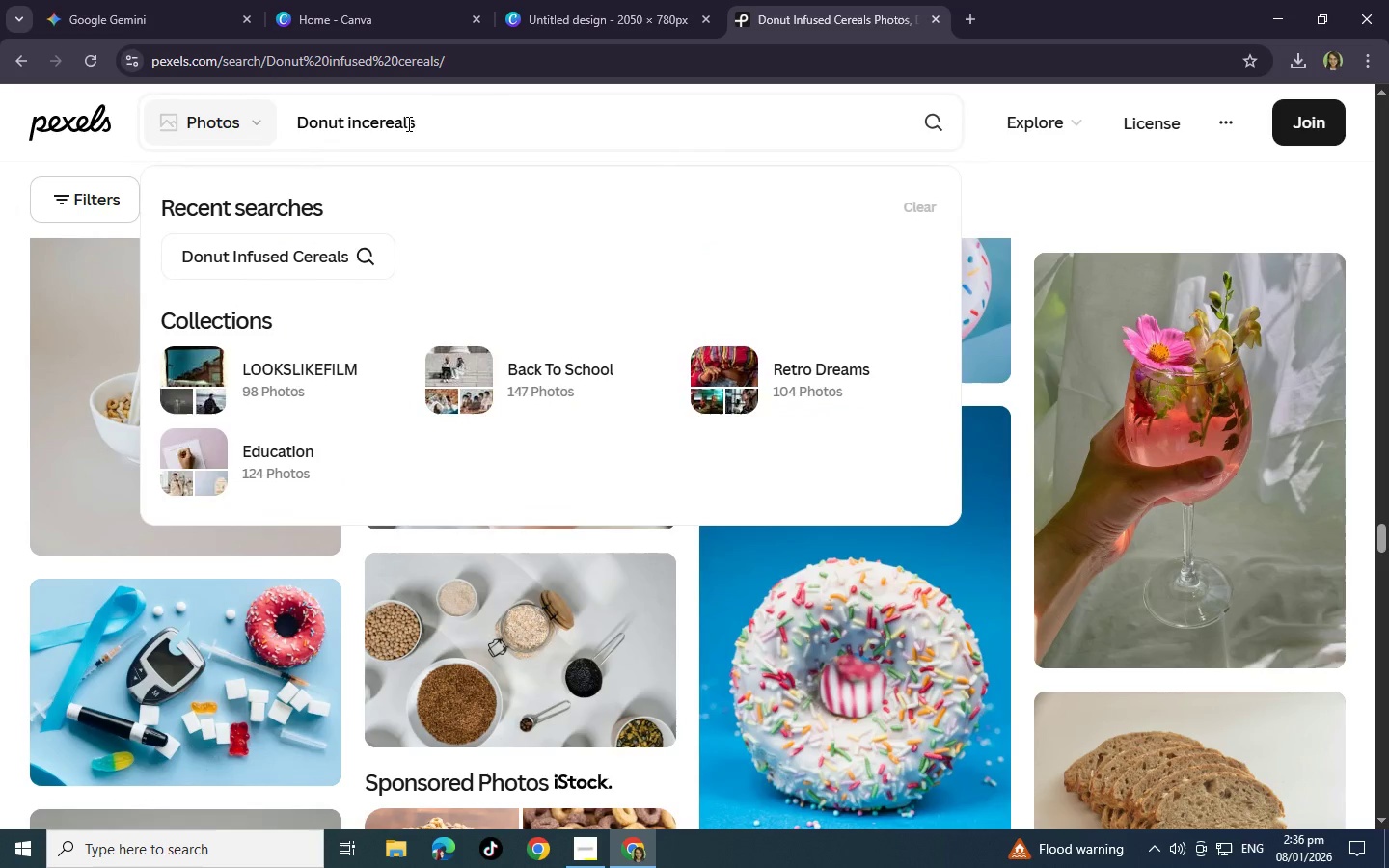 
key(Backspace)
 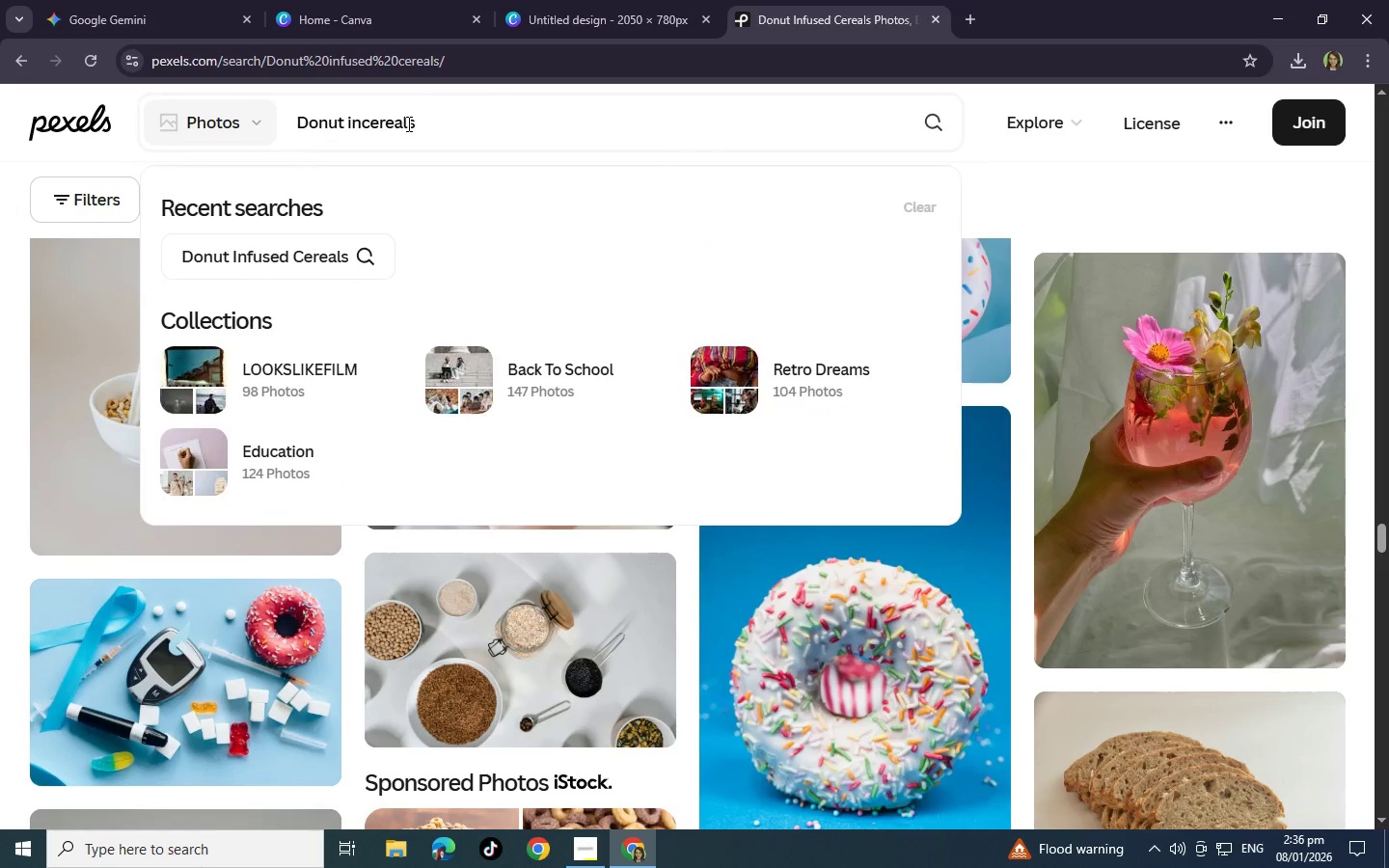 
key(Backspace)
 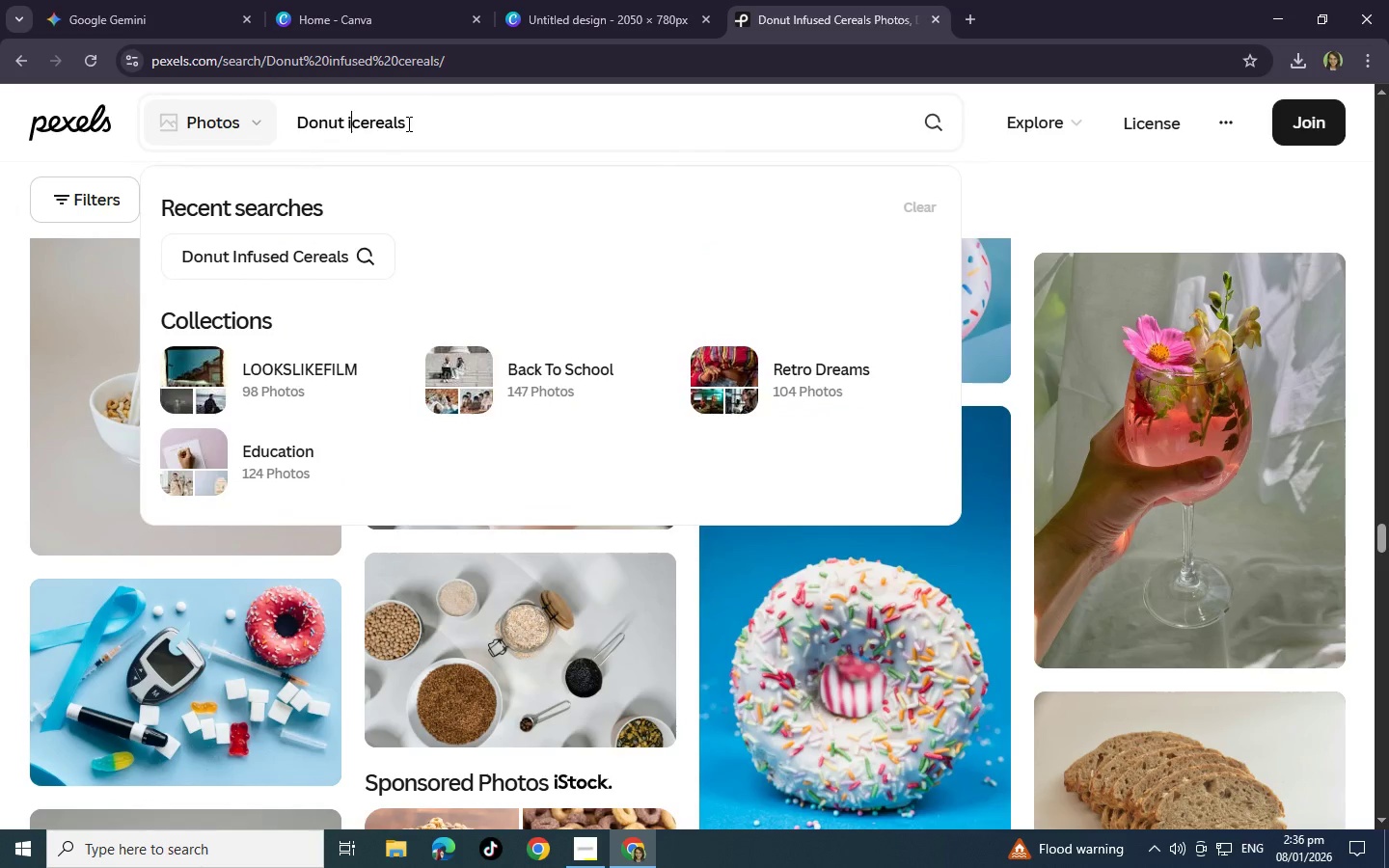 
key(Backspace)
 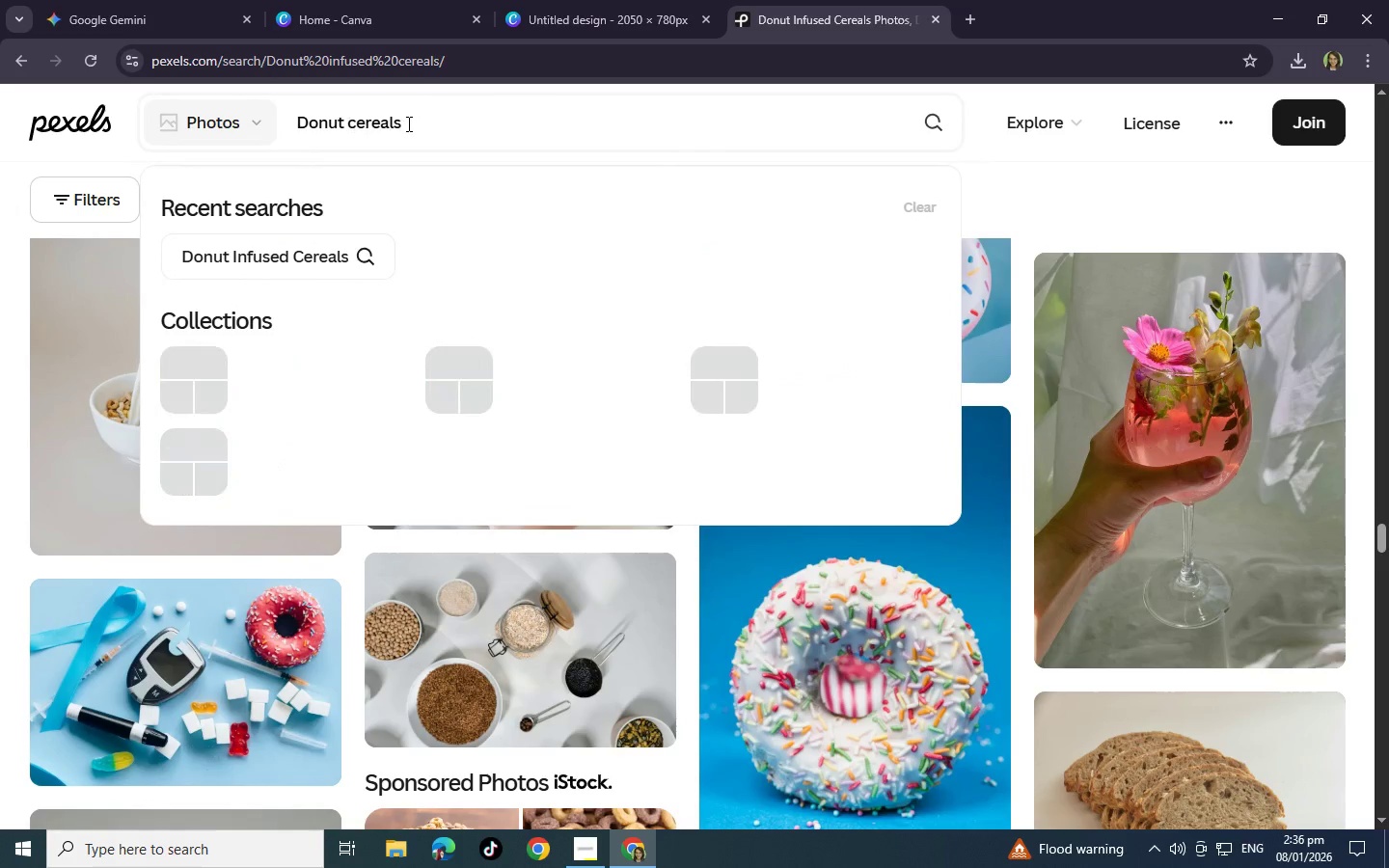 
key(Backspace)
 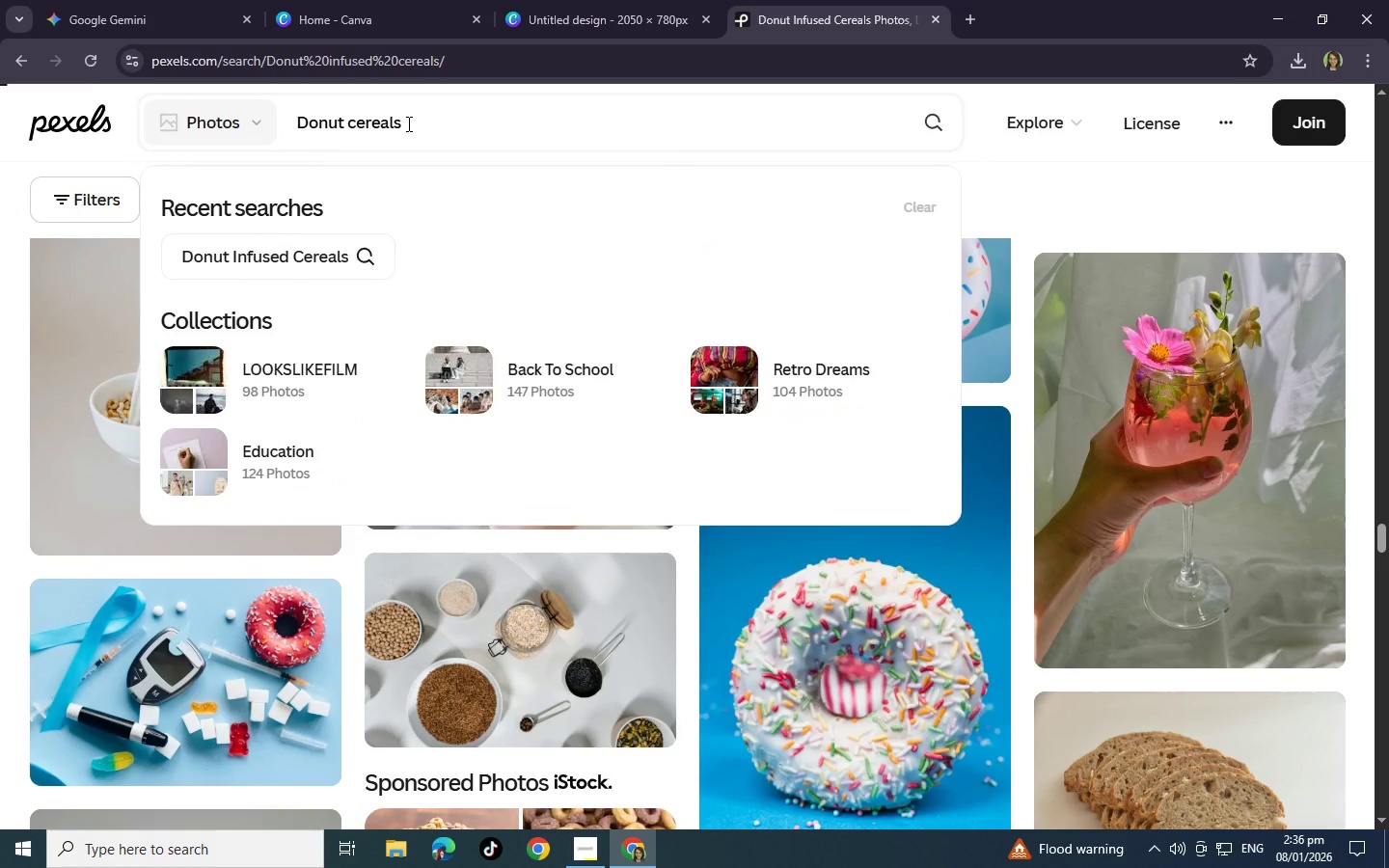 
key(Enter)
 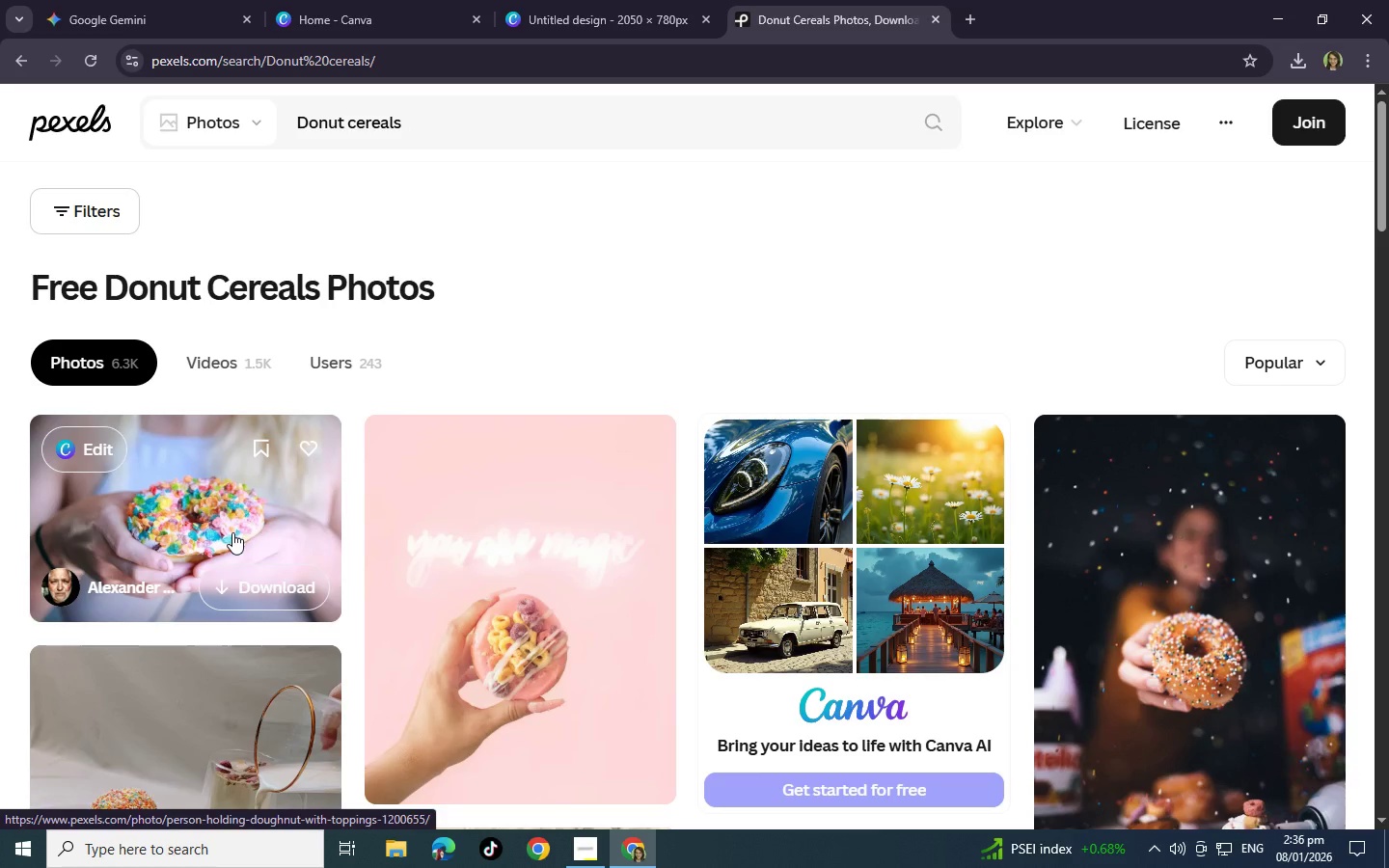 
wait(5.52)
 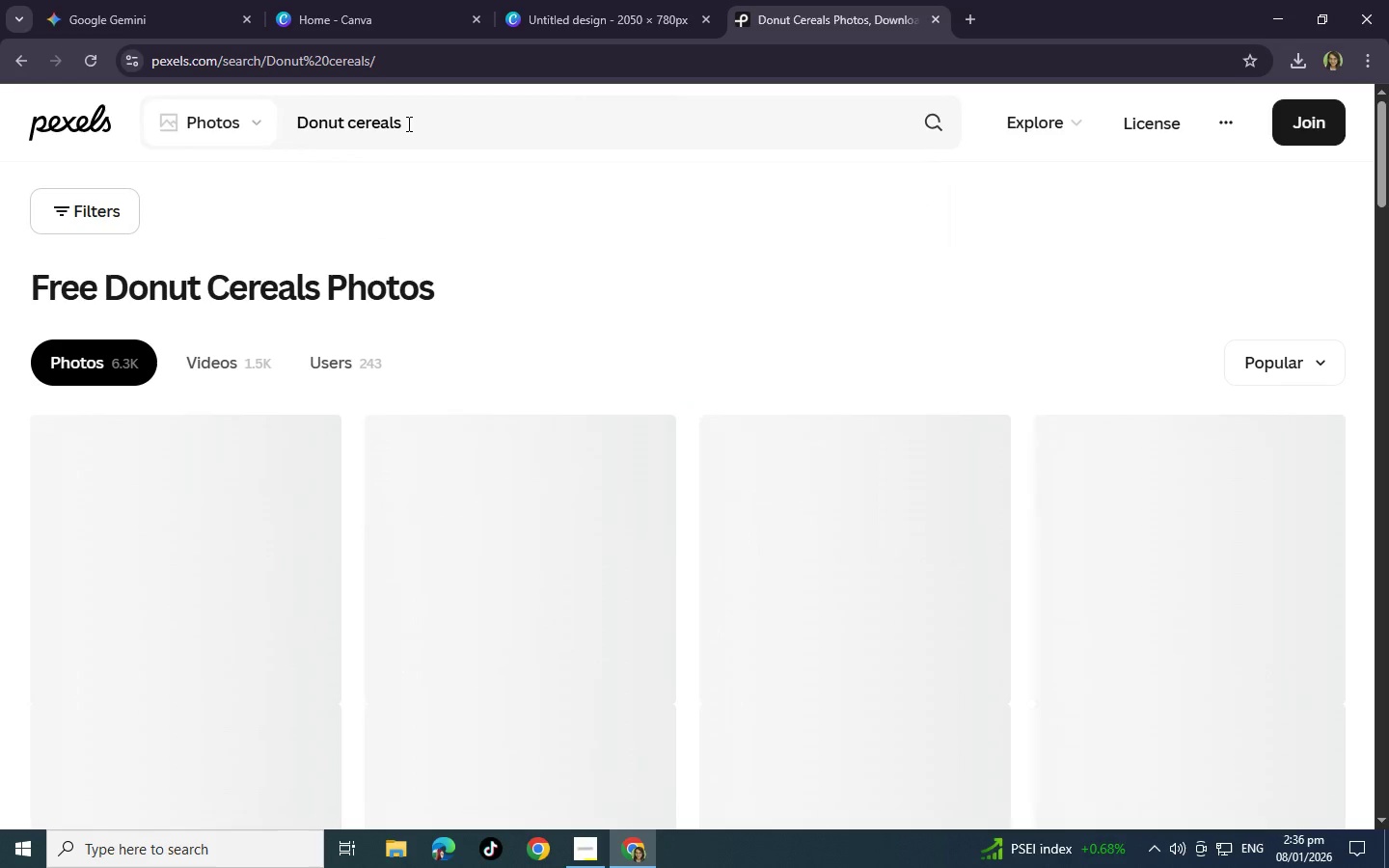 
scroll: coordinate [676, 502], scroll_direction: down, amount: 5.0
 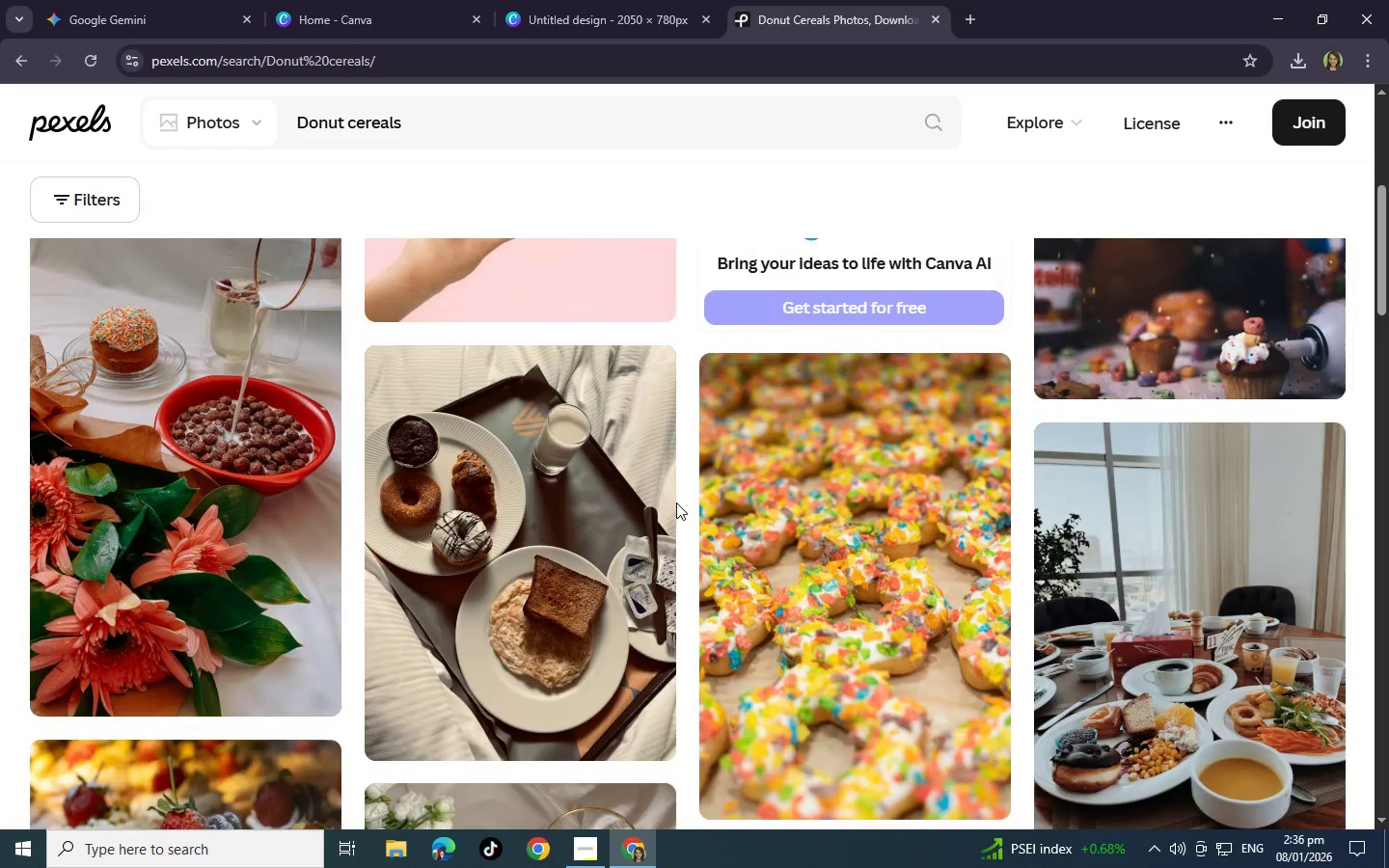 
scroll: coordinate [676, 502], scroll_direction: up, amount: 6.0
 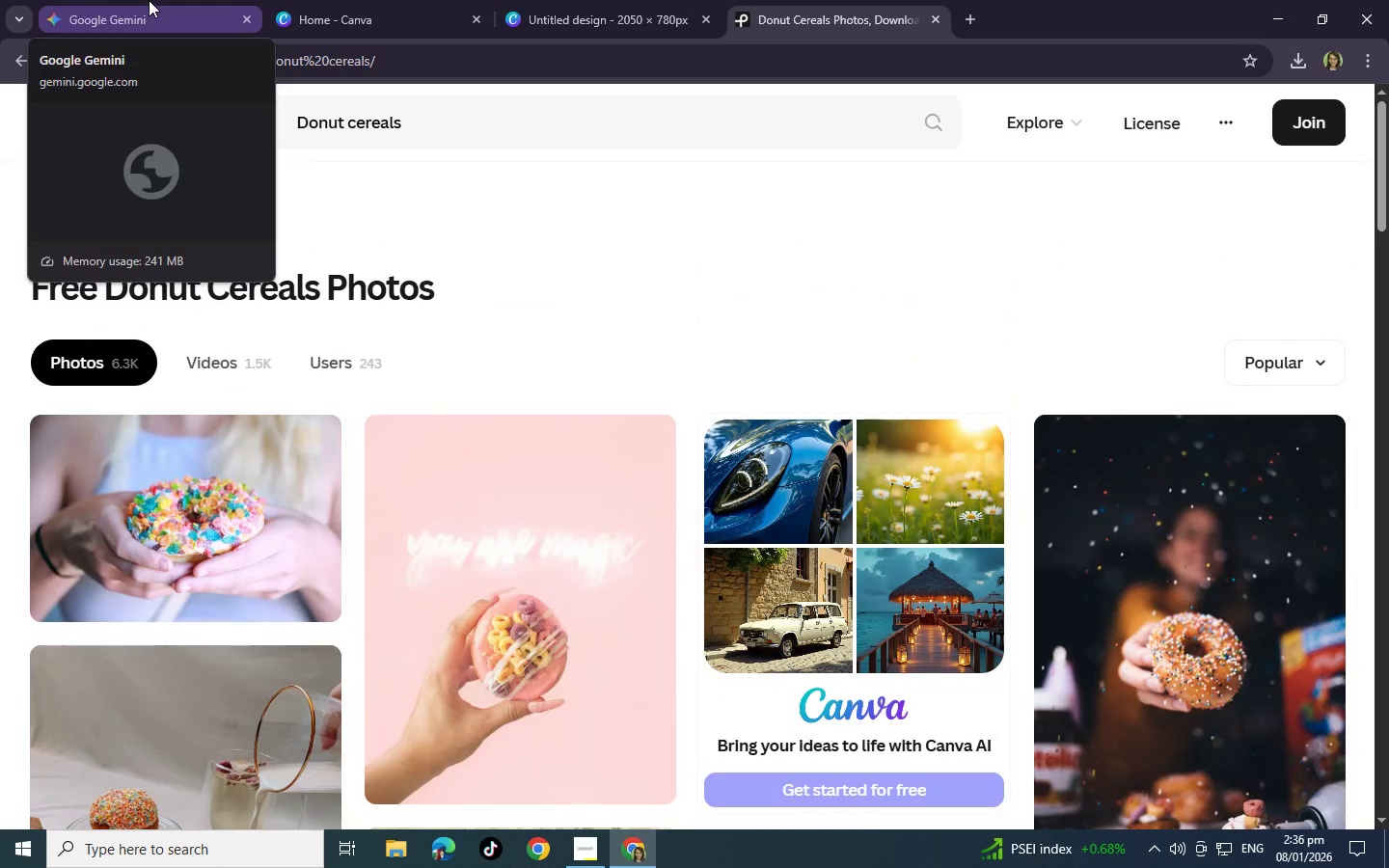 
left_click([149, 0])
 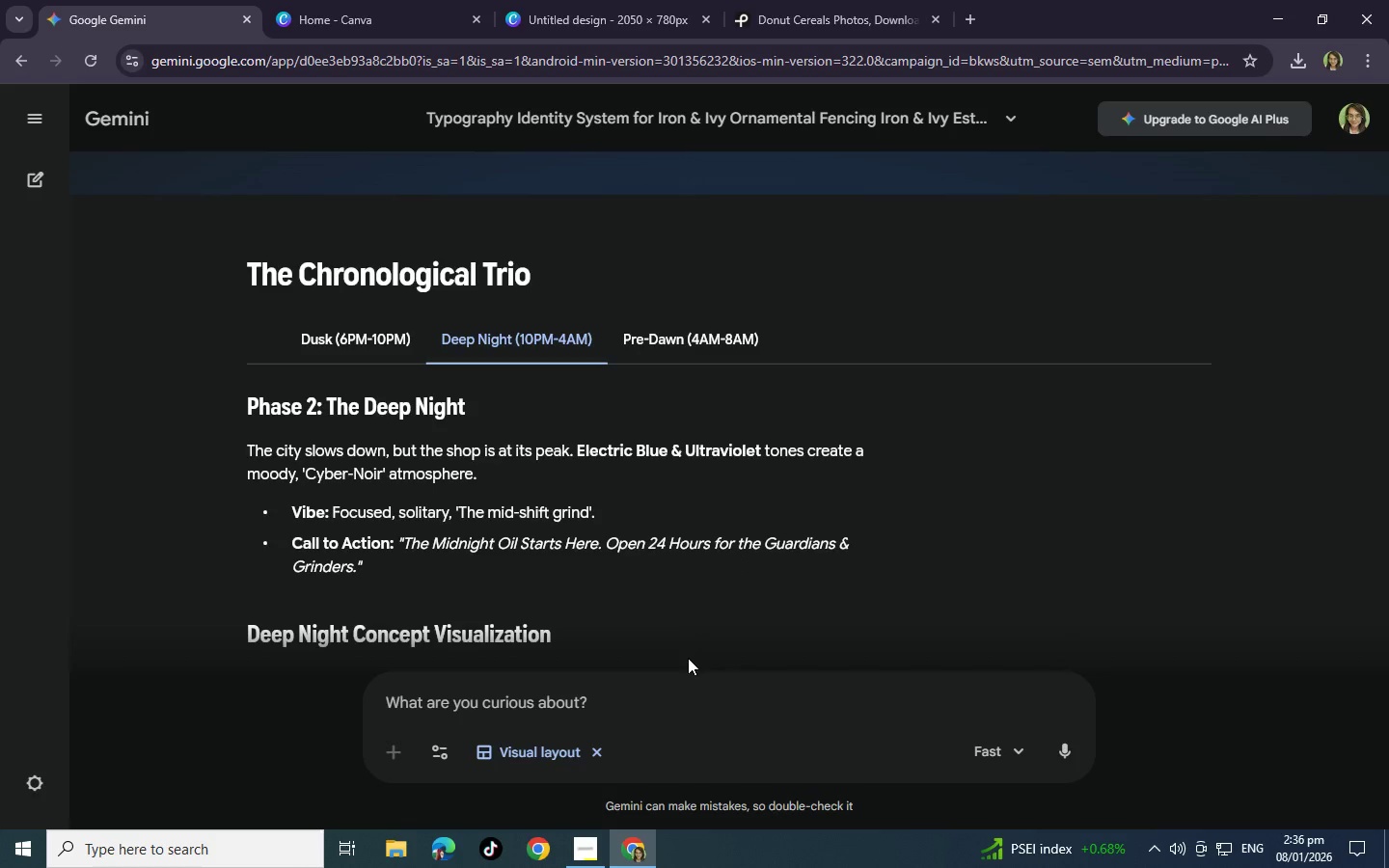 
left_click([606, 706])
 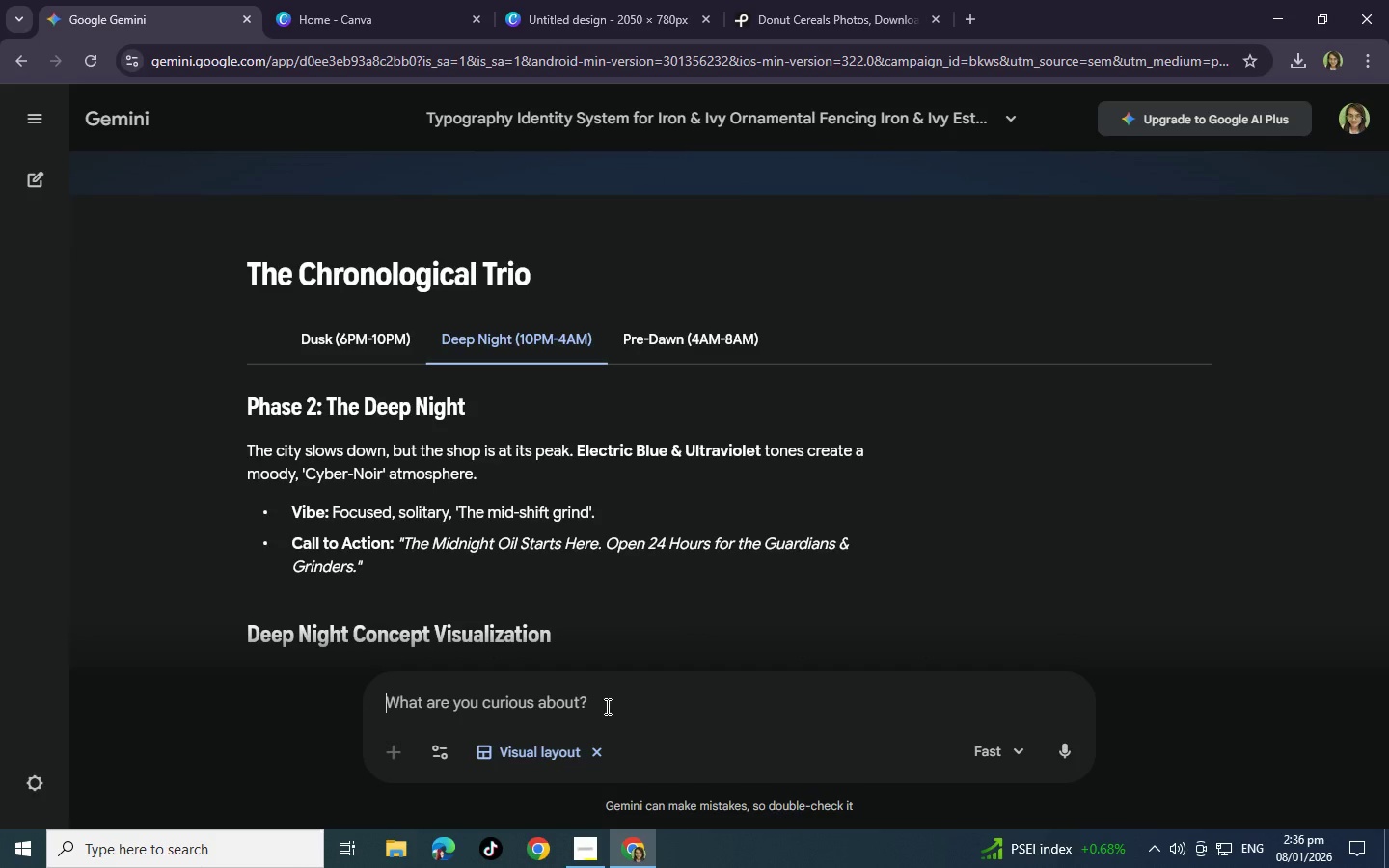 
type(generea)
key(Backspace)
key(Backspace)
type(ate a donut with cereals tpopi)
key(Backspace)
key(Backspace)
key(Backspace)
key(Backspace)
type(opicsa)
key(Backspace)
key(Backspace)
type(s)
 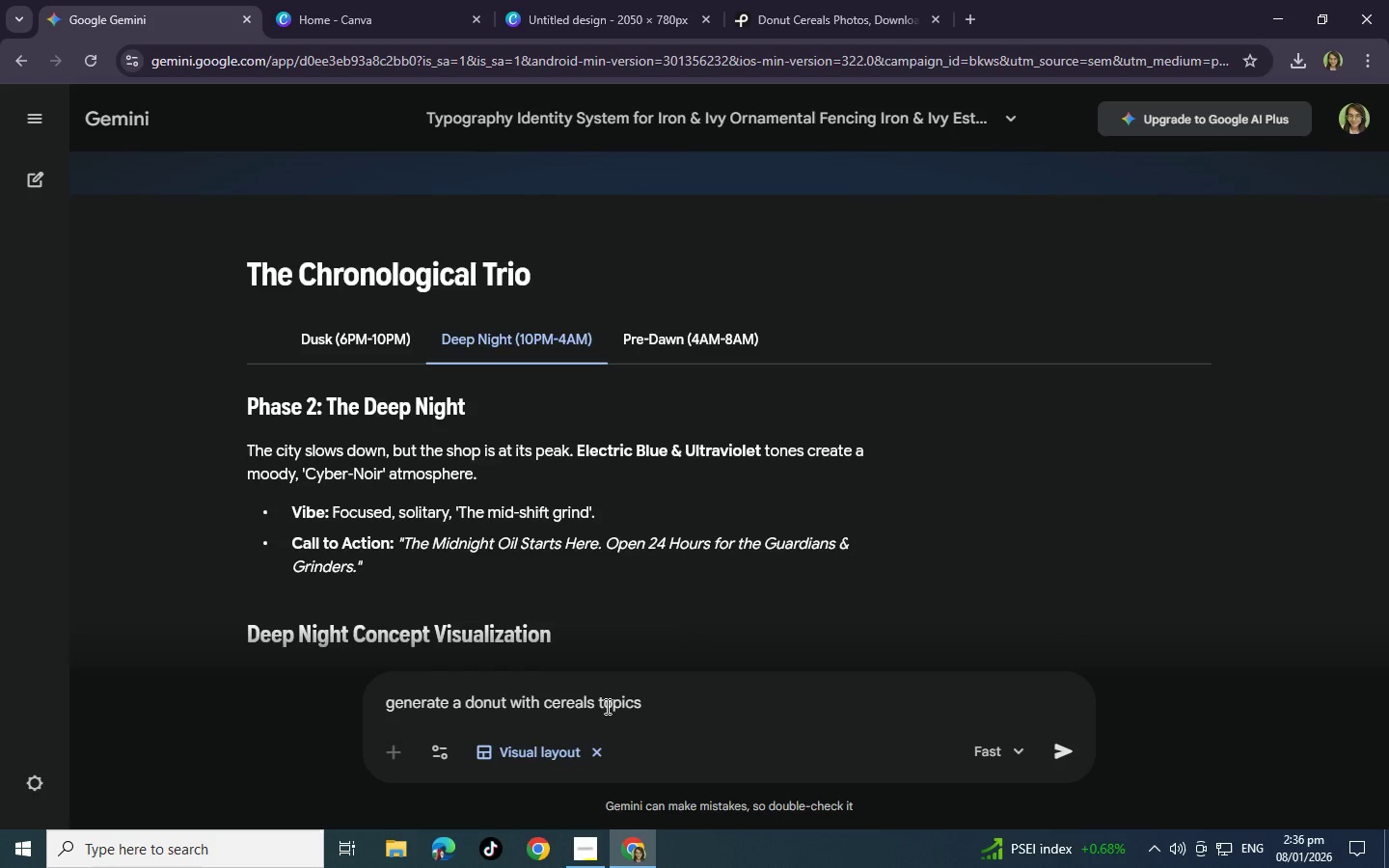 
key(Enter)
 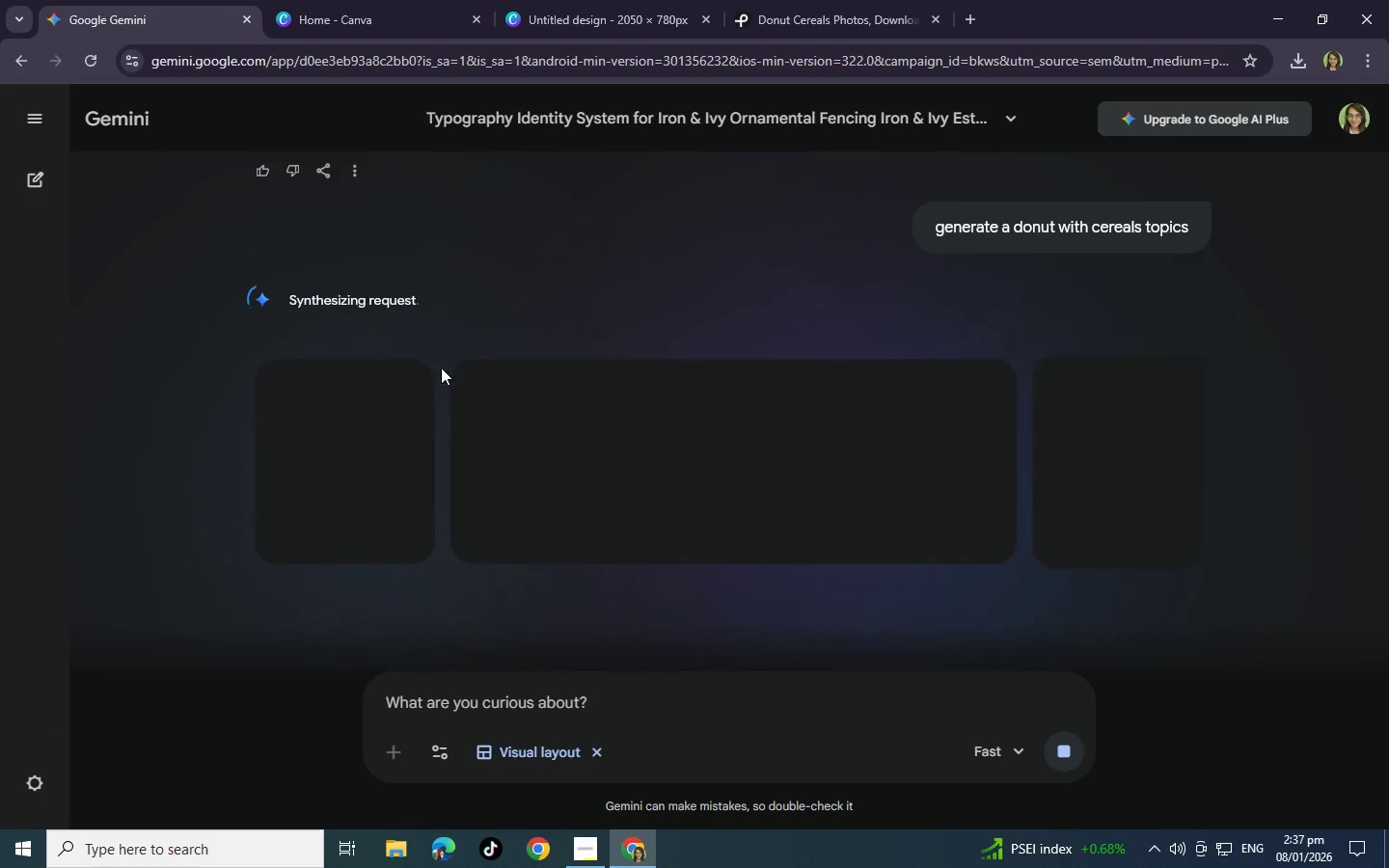 
wait(6.67)
 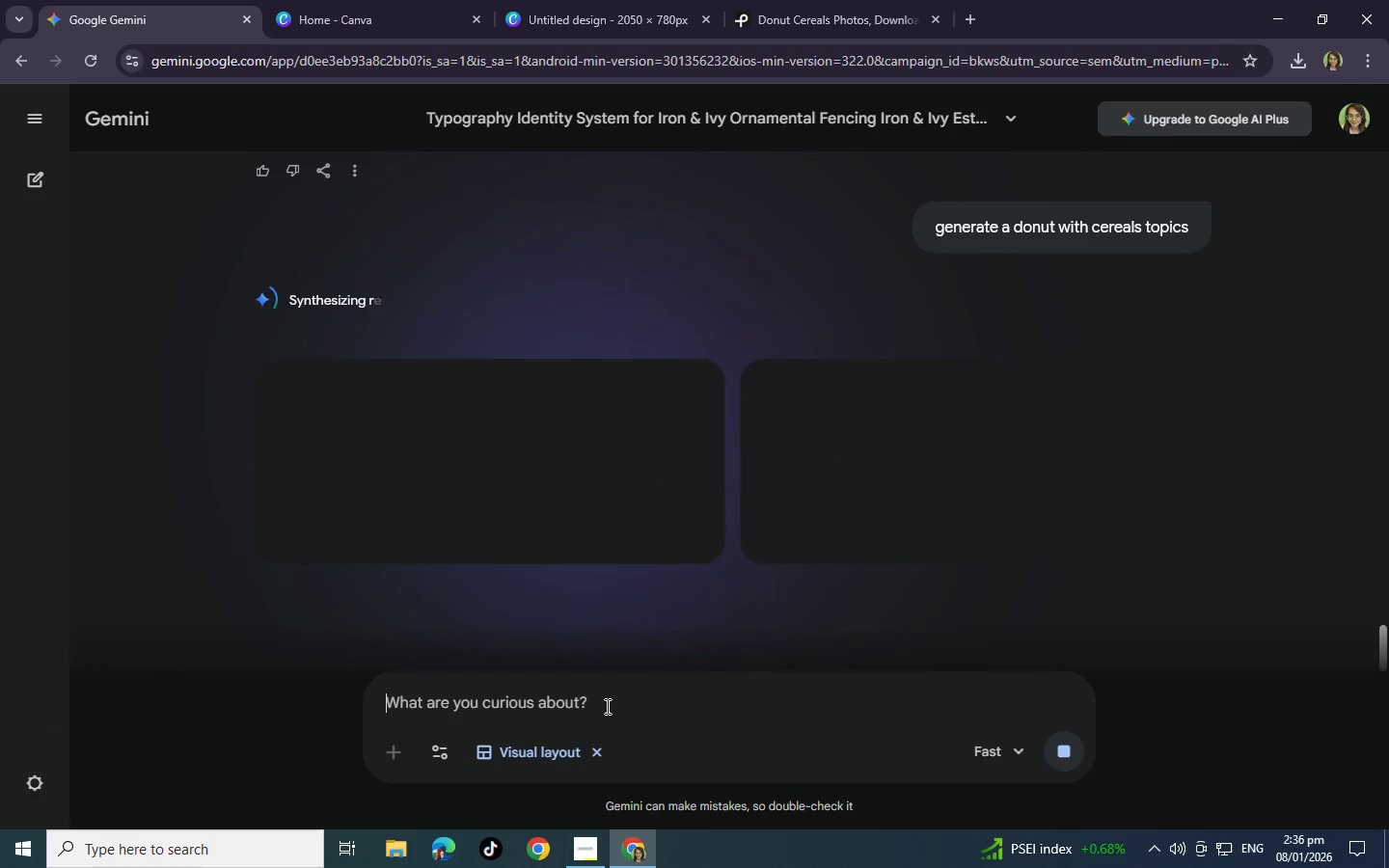 
left_click([14, 63])
 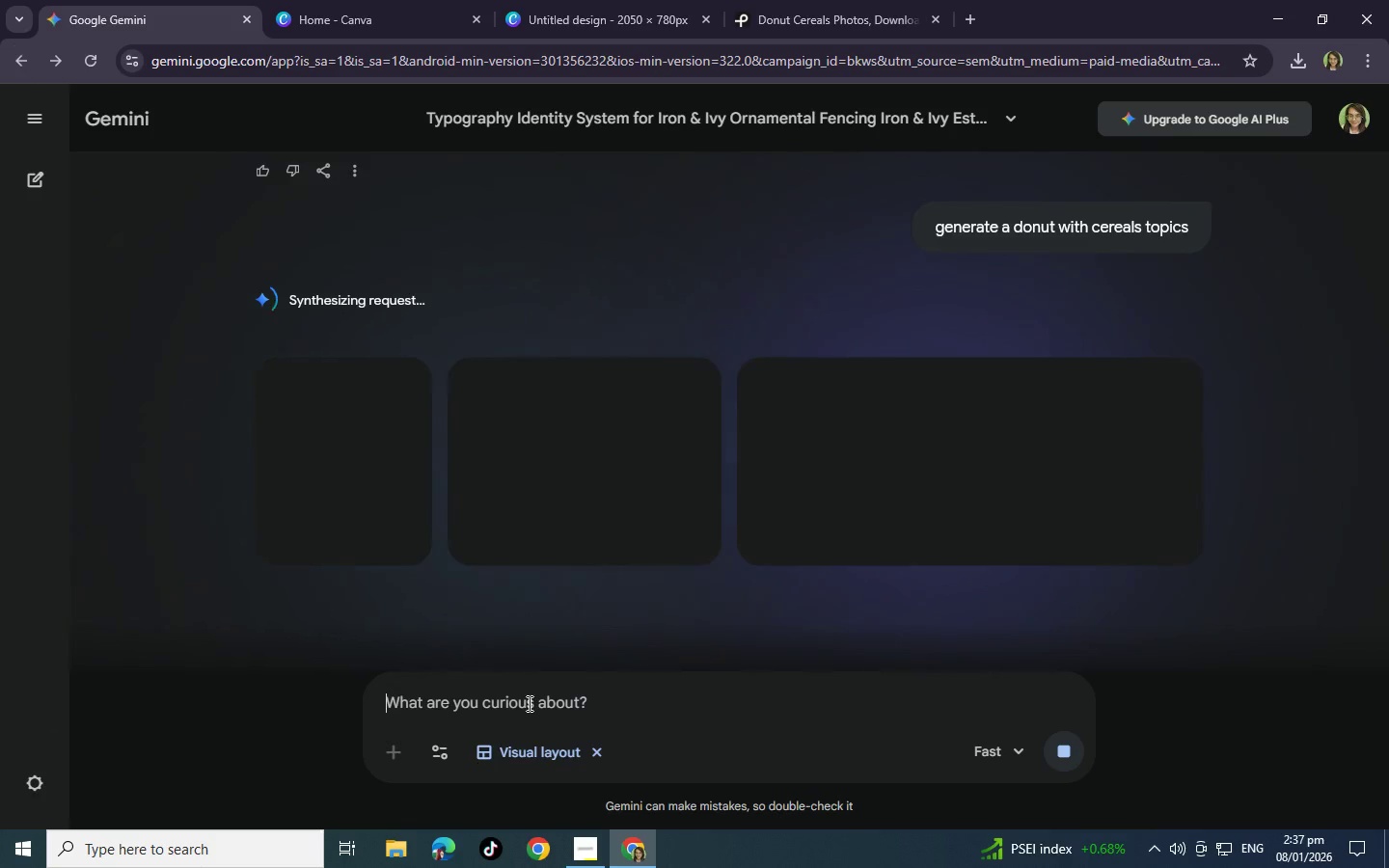 
left_click([635, 698])
 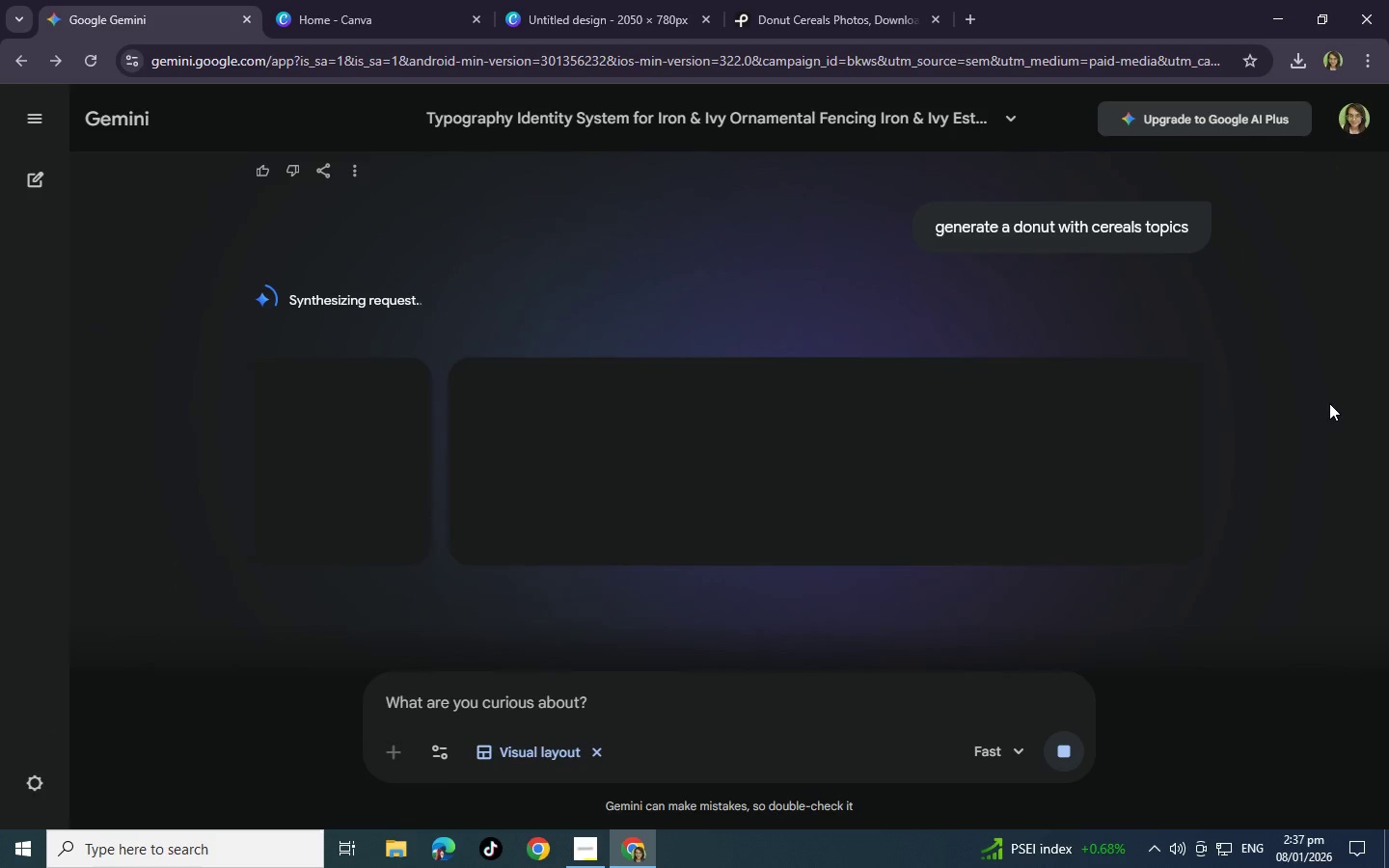 
left_click([1177, 231])
 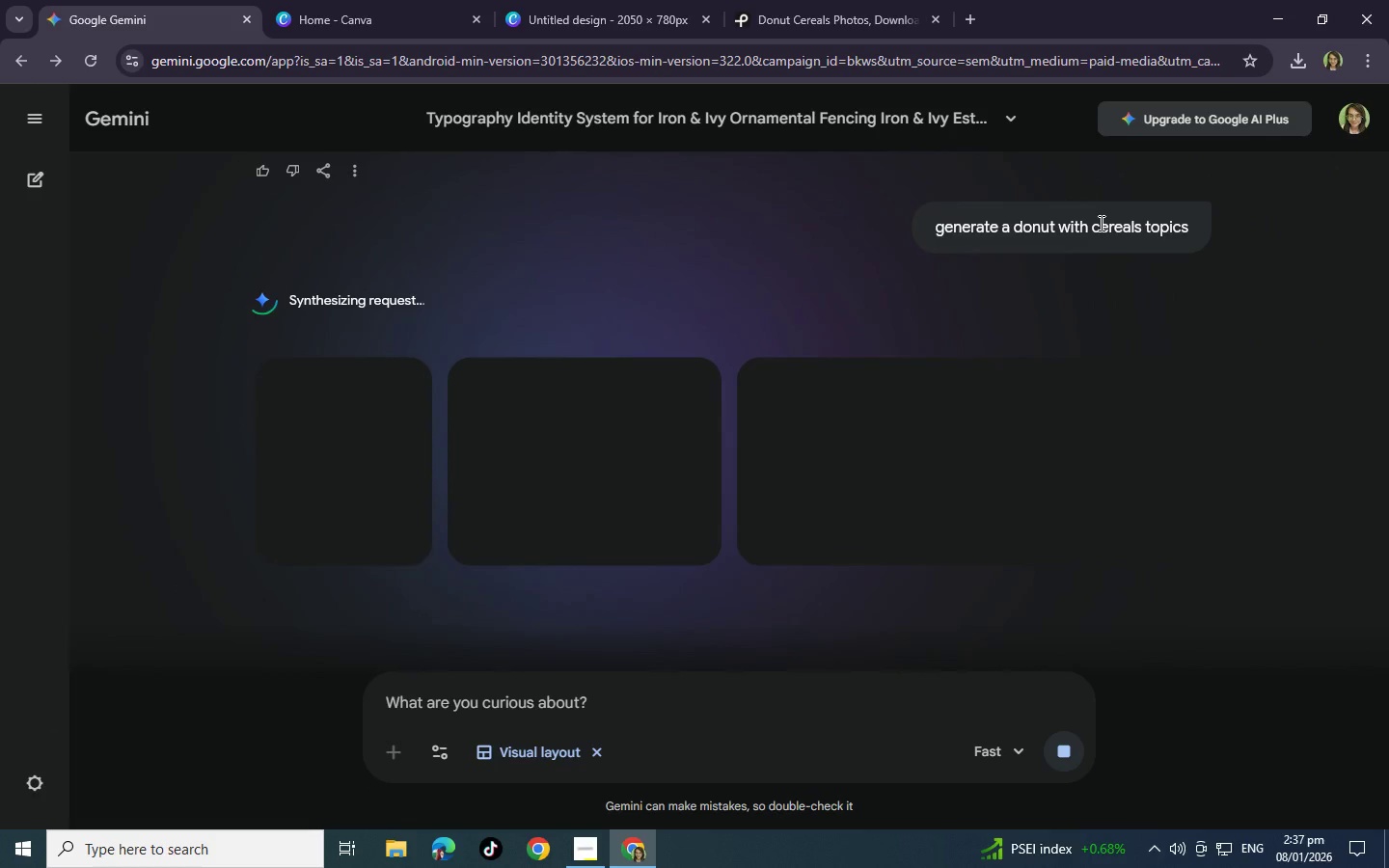 
right_click([1100, 223])
 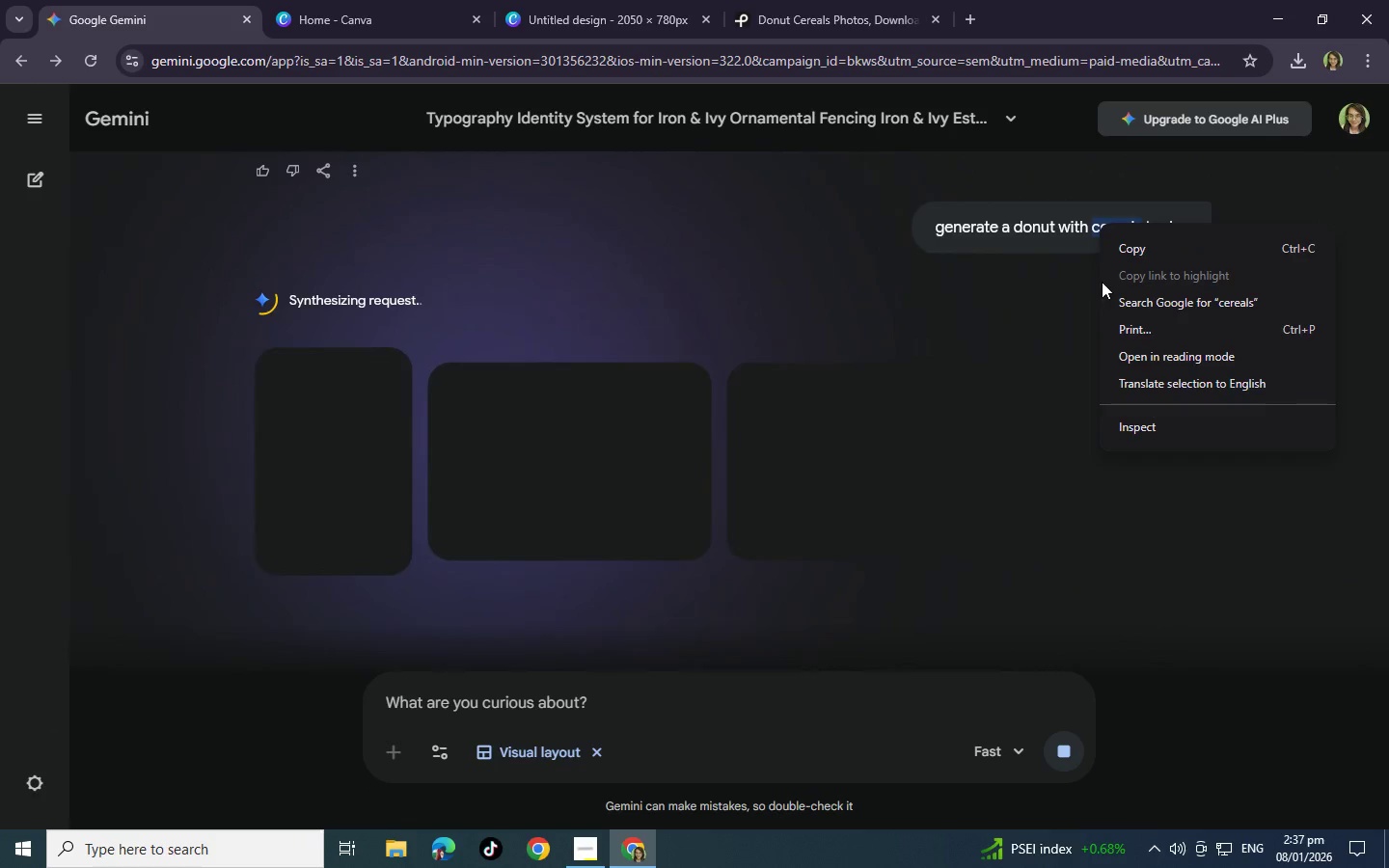 
left_click([1009, 255])
 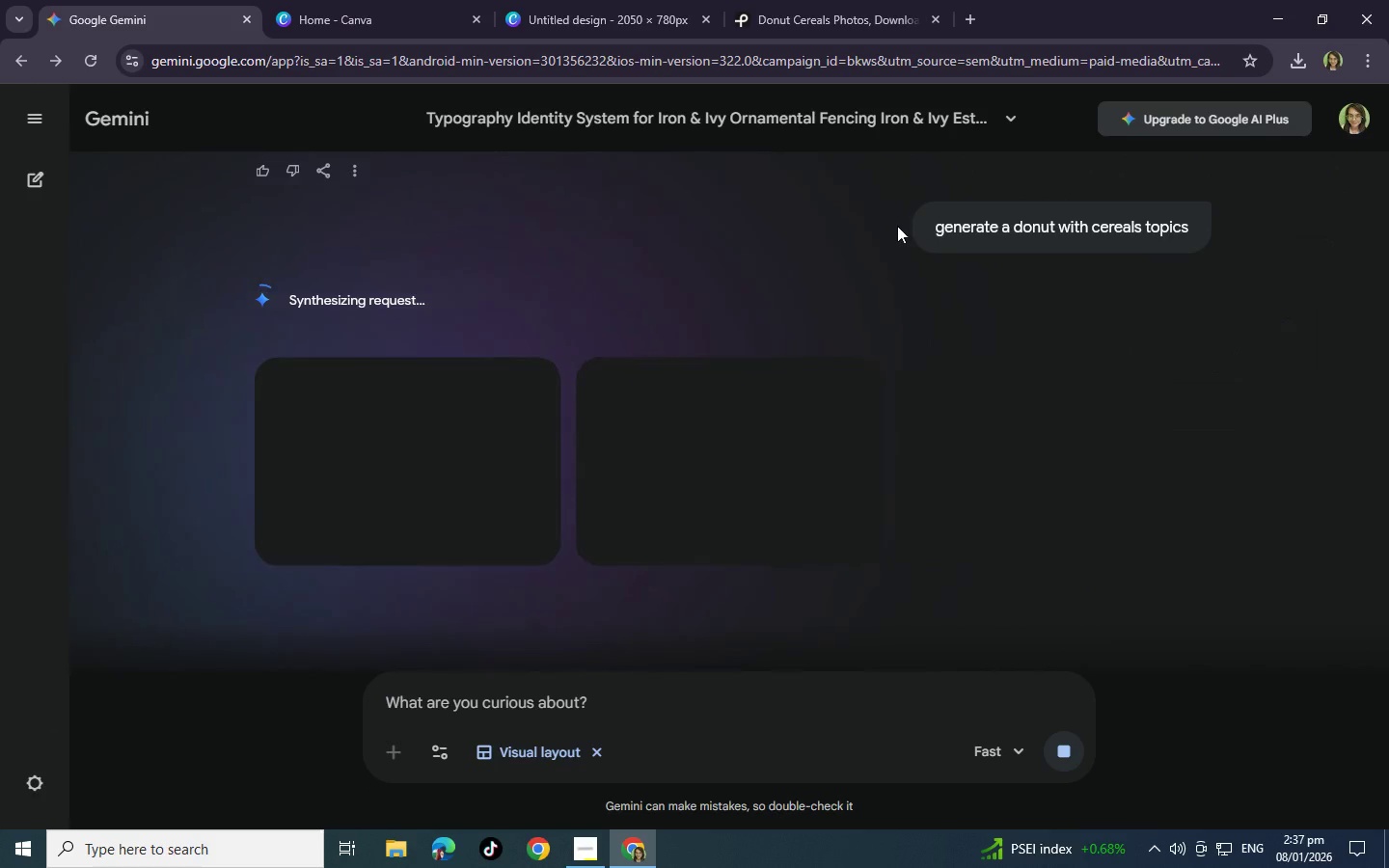 
triple_click([897, 226])
 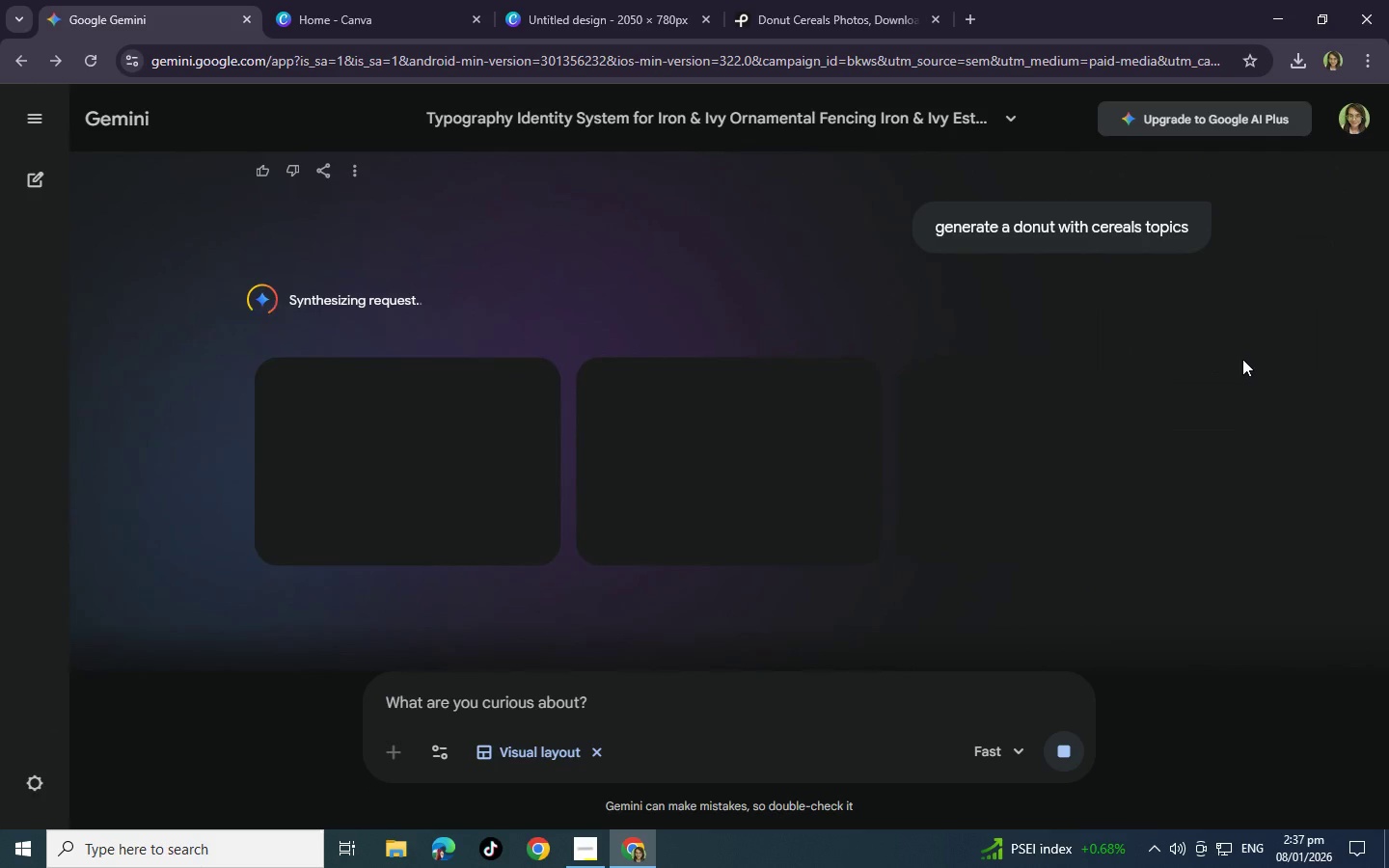 
triple_click([1242, 359])
 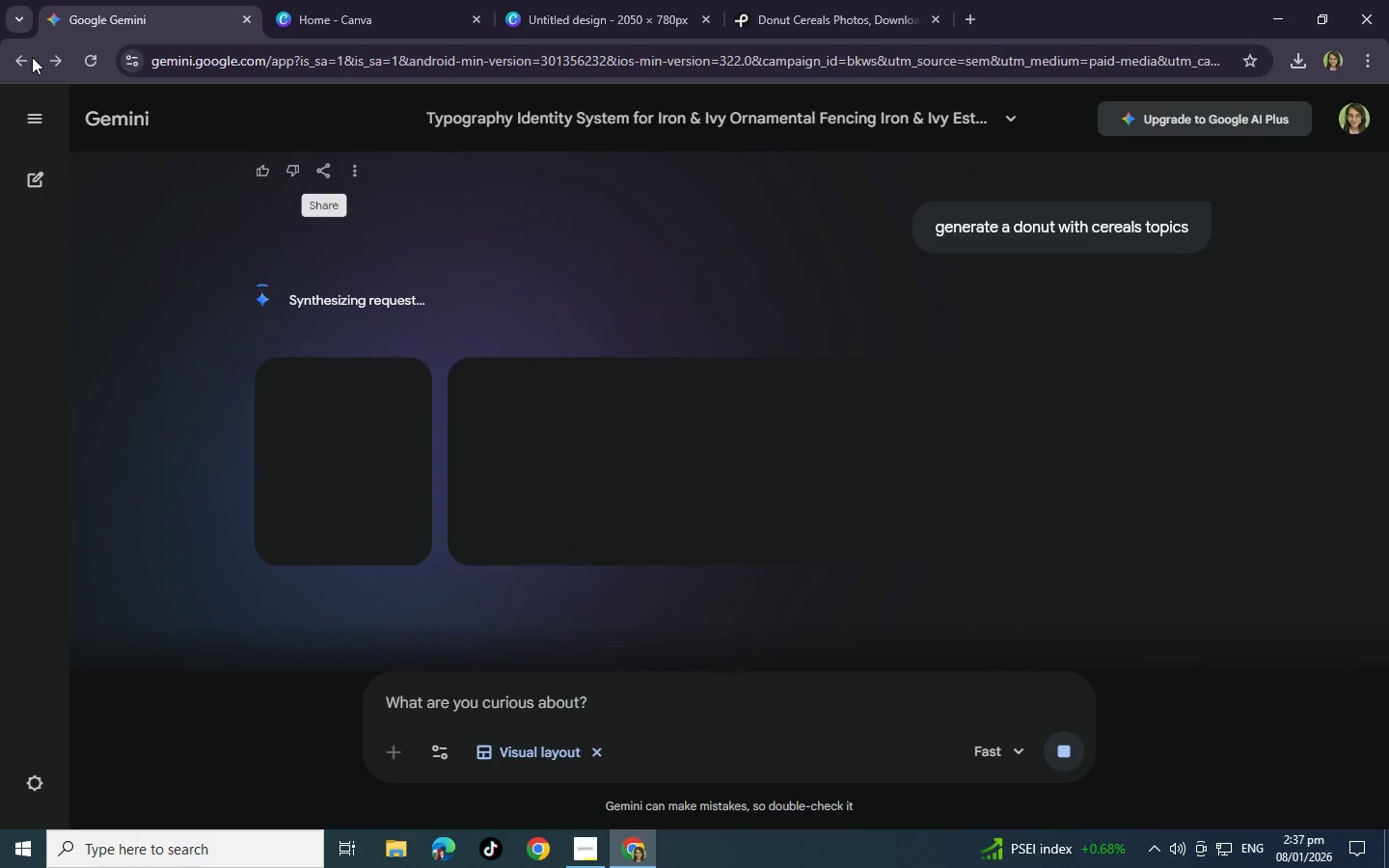 
left_click([22, 58])
 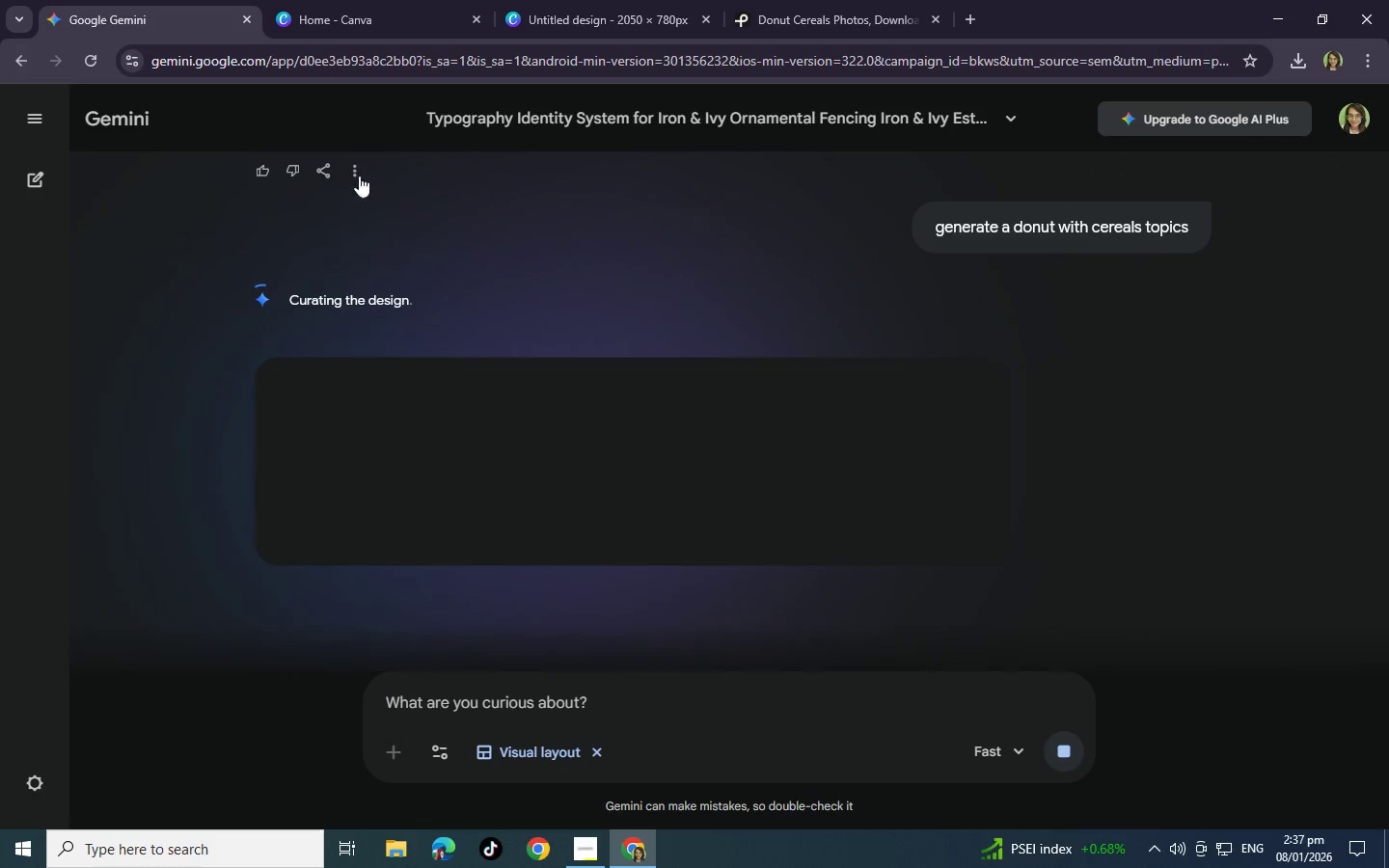 
left_click([353, 162])
 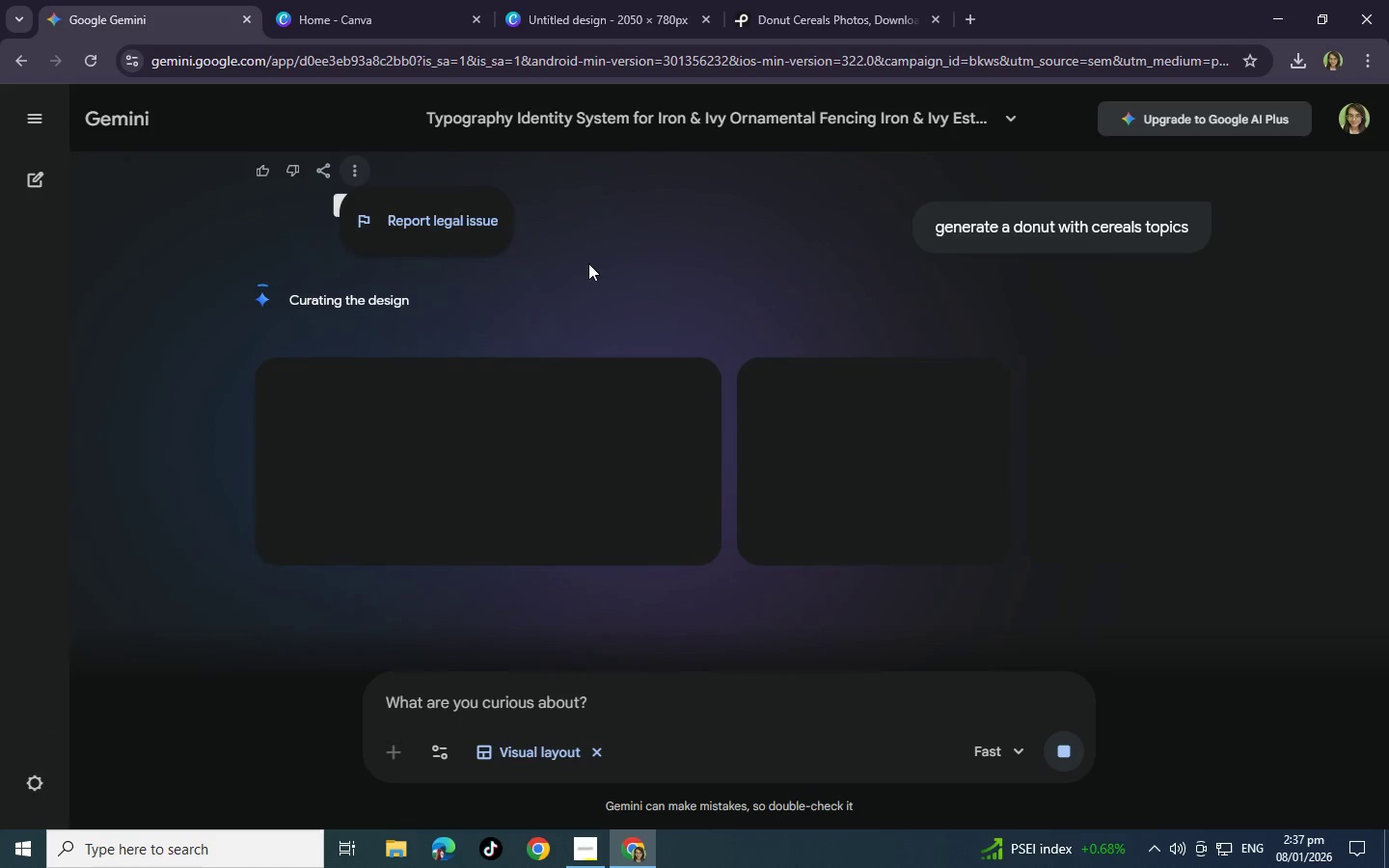 
left_click([596, 265])
 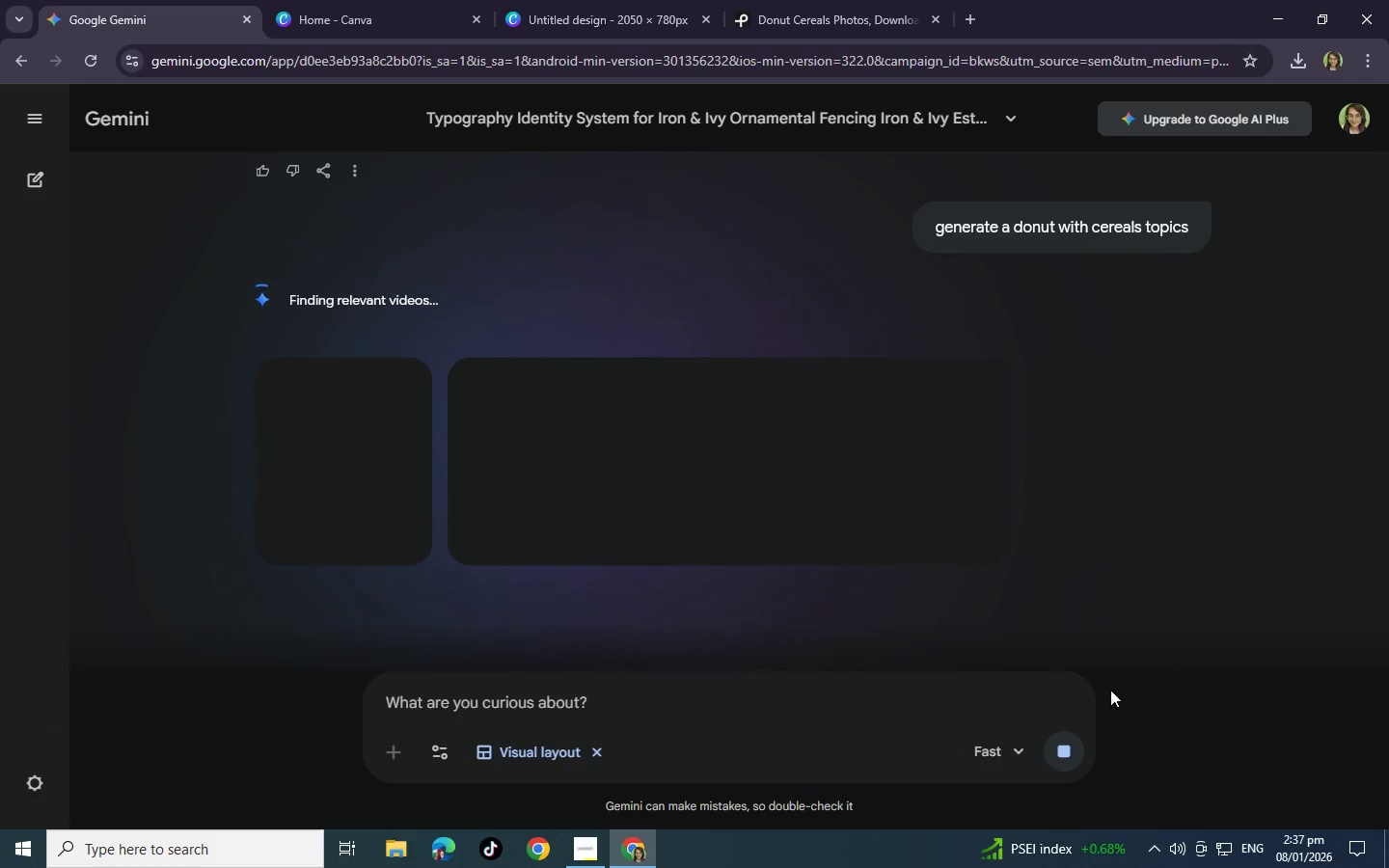 
left_click([1059, 761])
 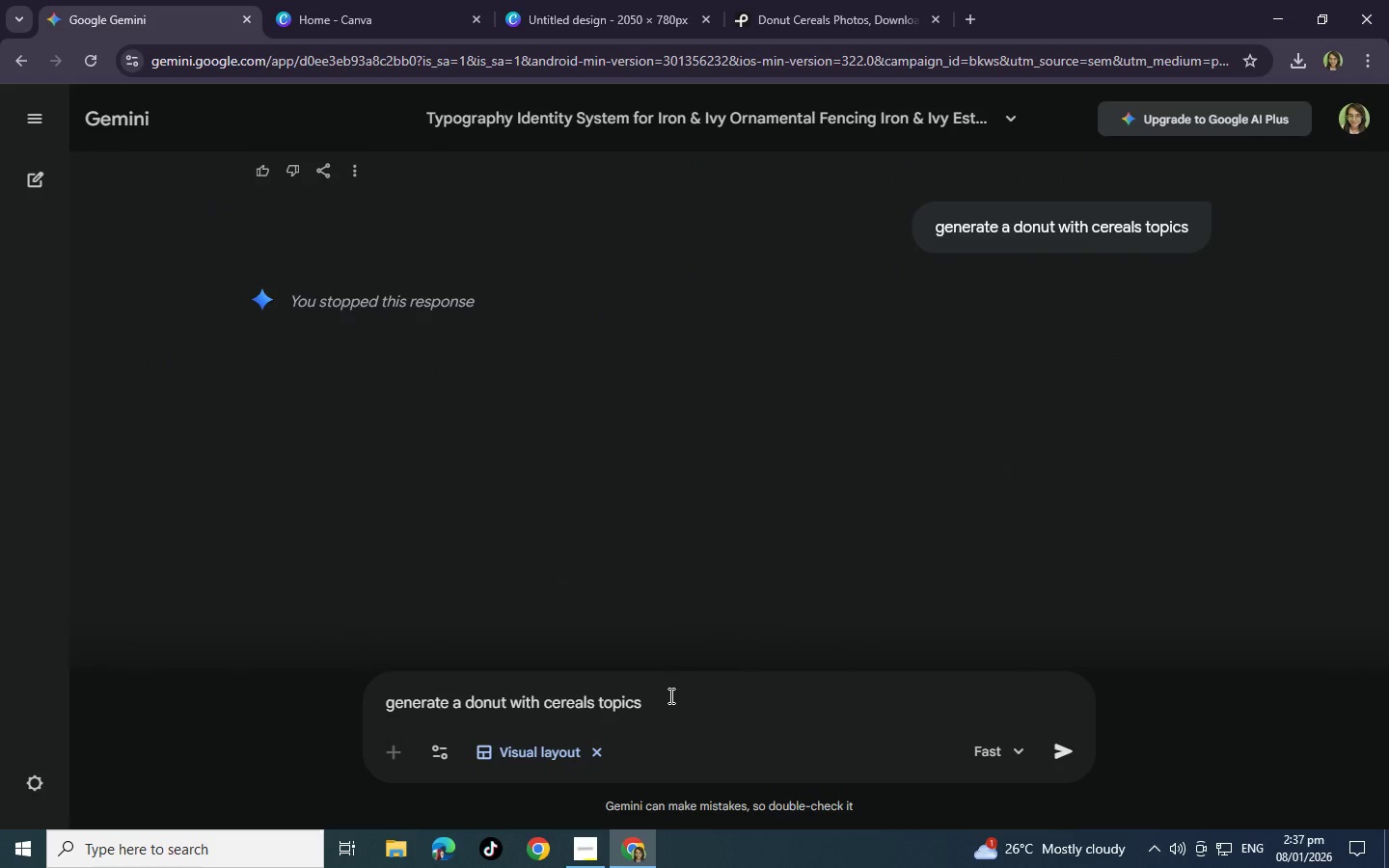 
key(Backspace)
key(Backspace)
key(Backspace)
key(Backspace)
type(ppins)
key(Backspace)
key(Backspace)
type(ngs image)
 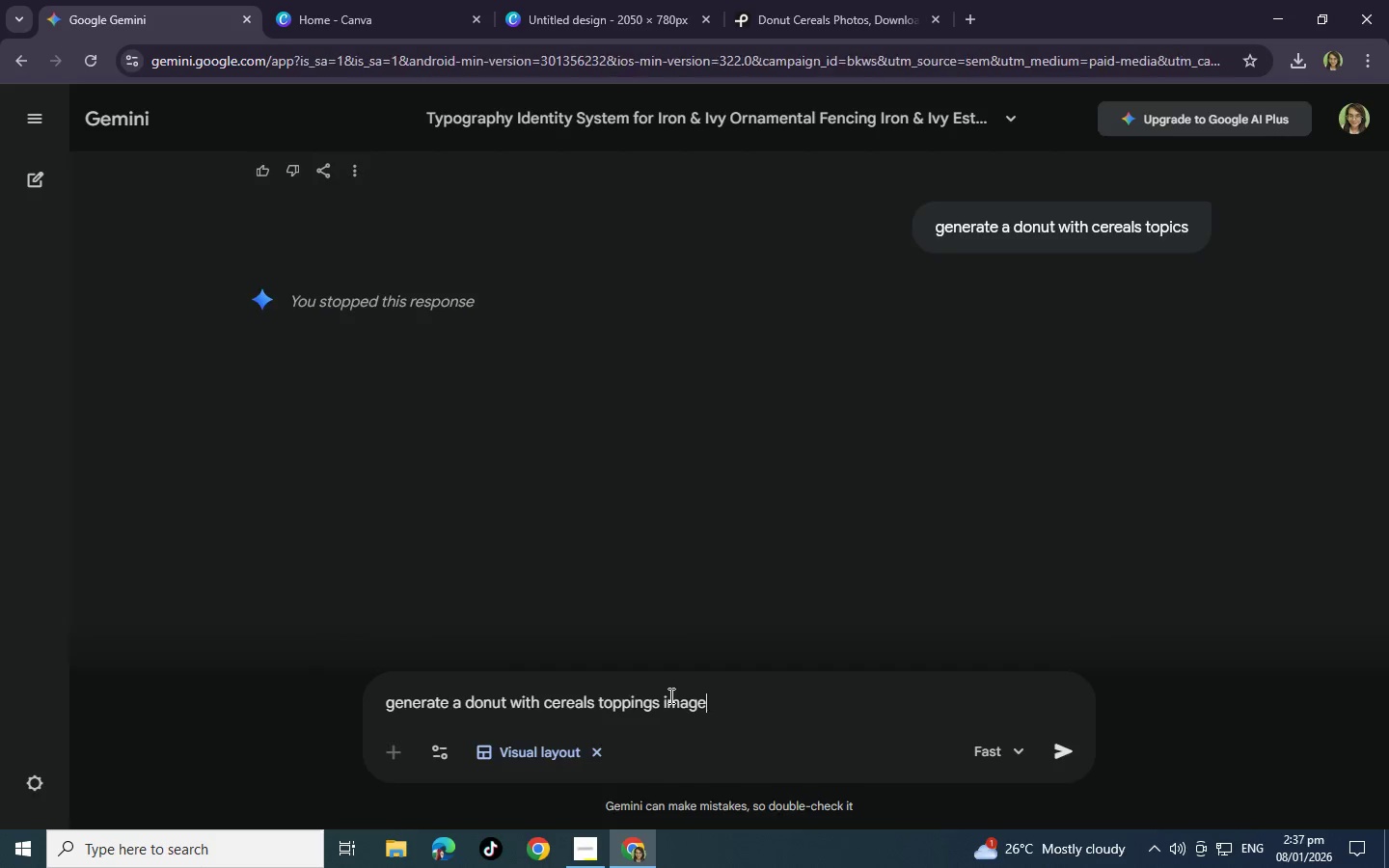 
key(Enter)
 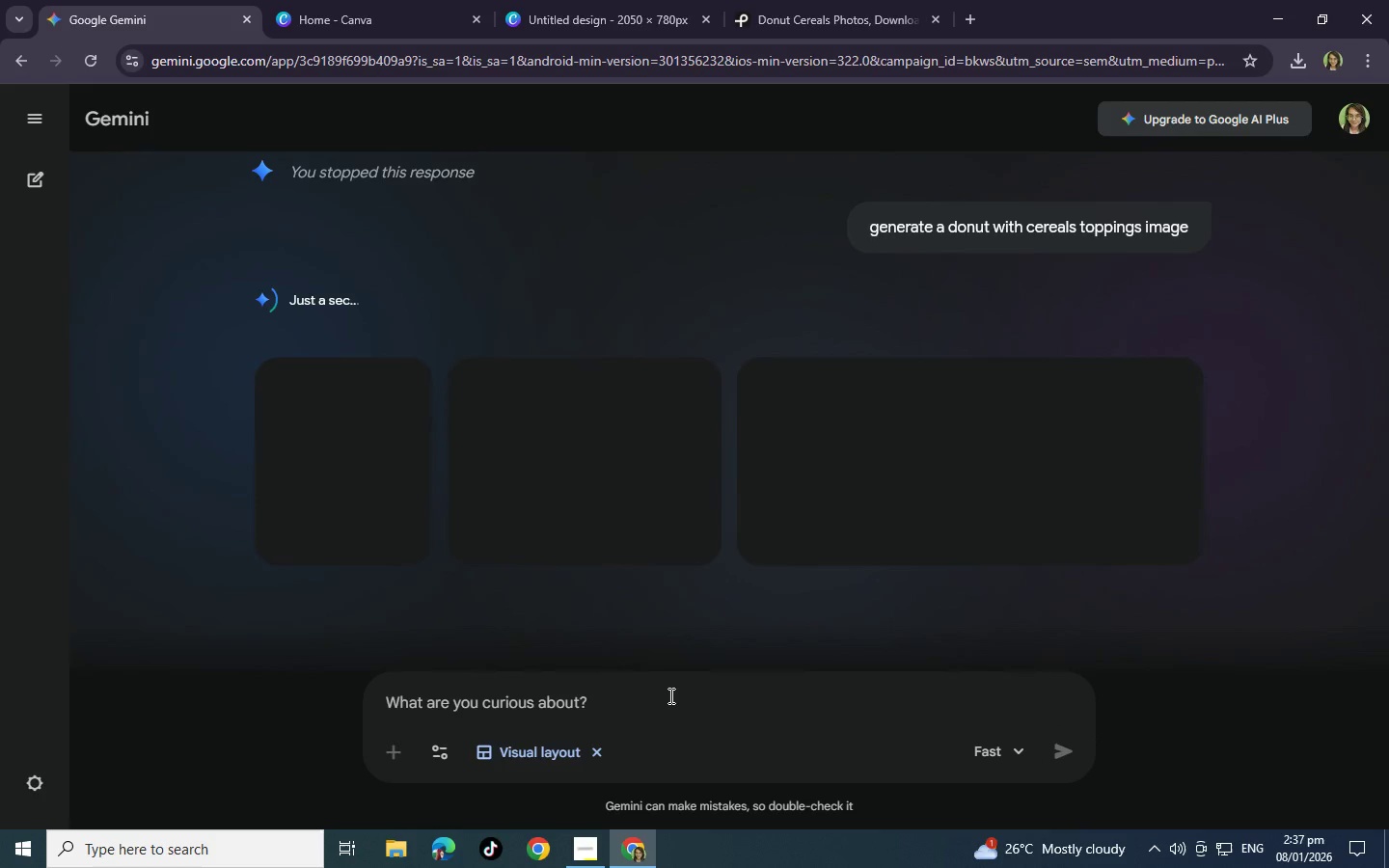 
wait(12.23)
 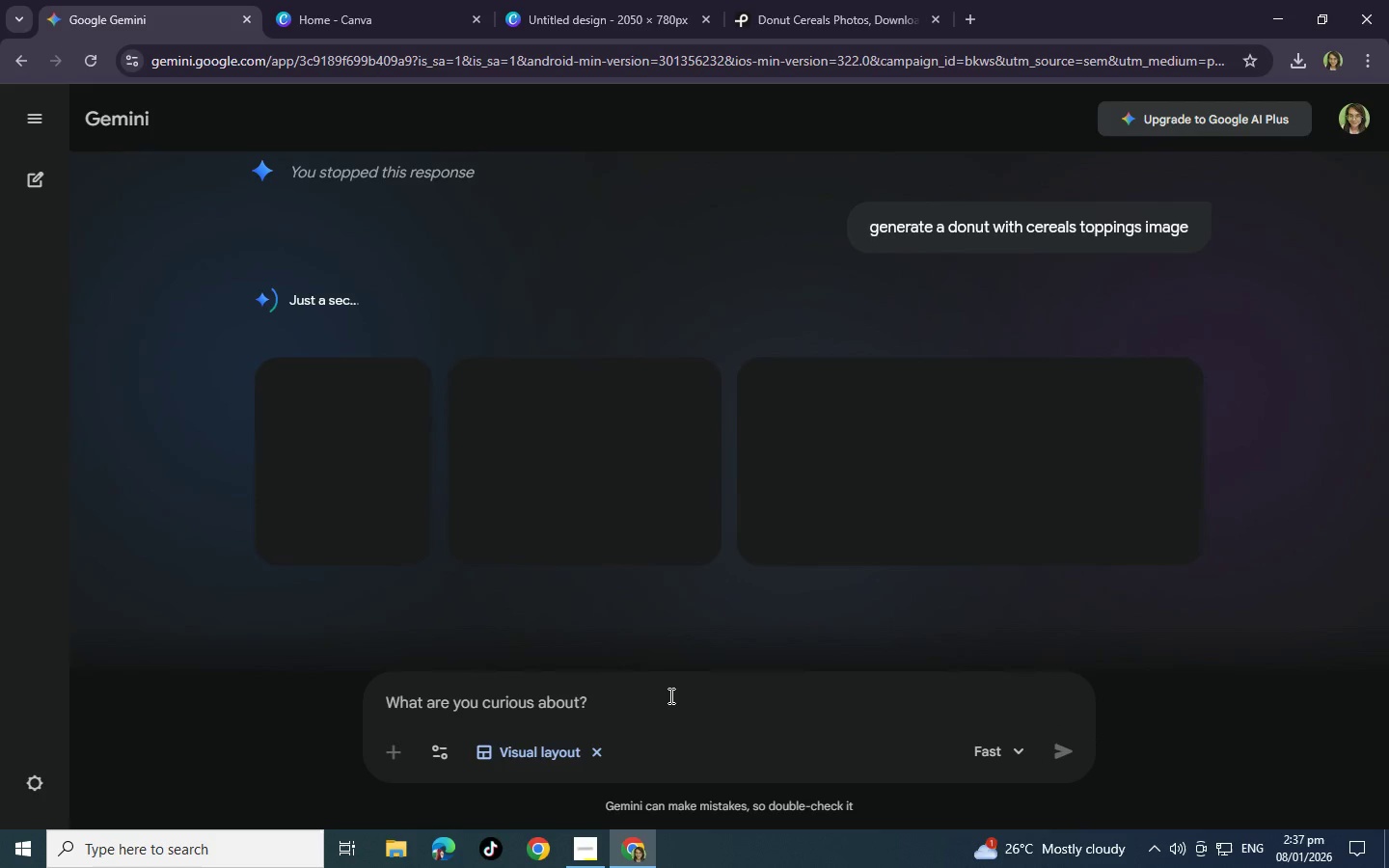 
right_click([593, 750])
 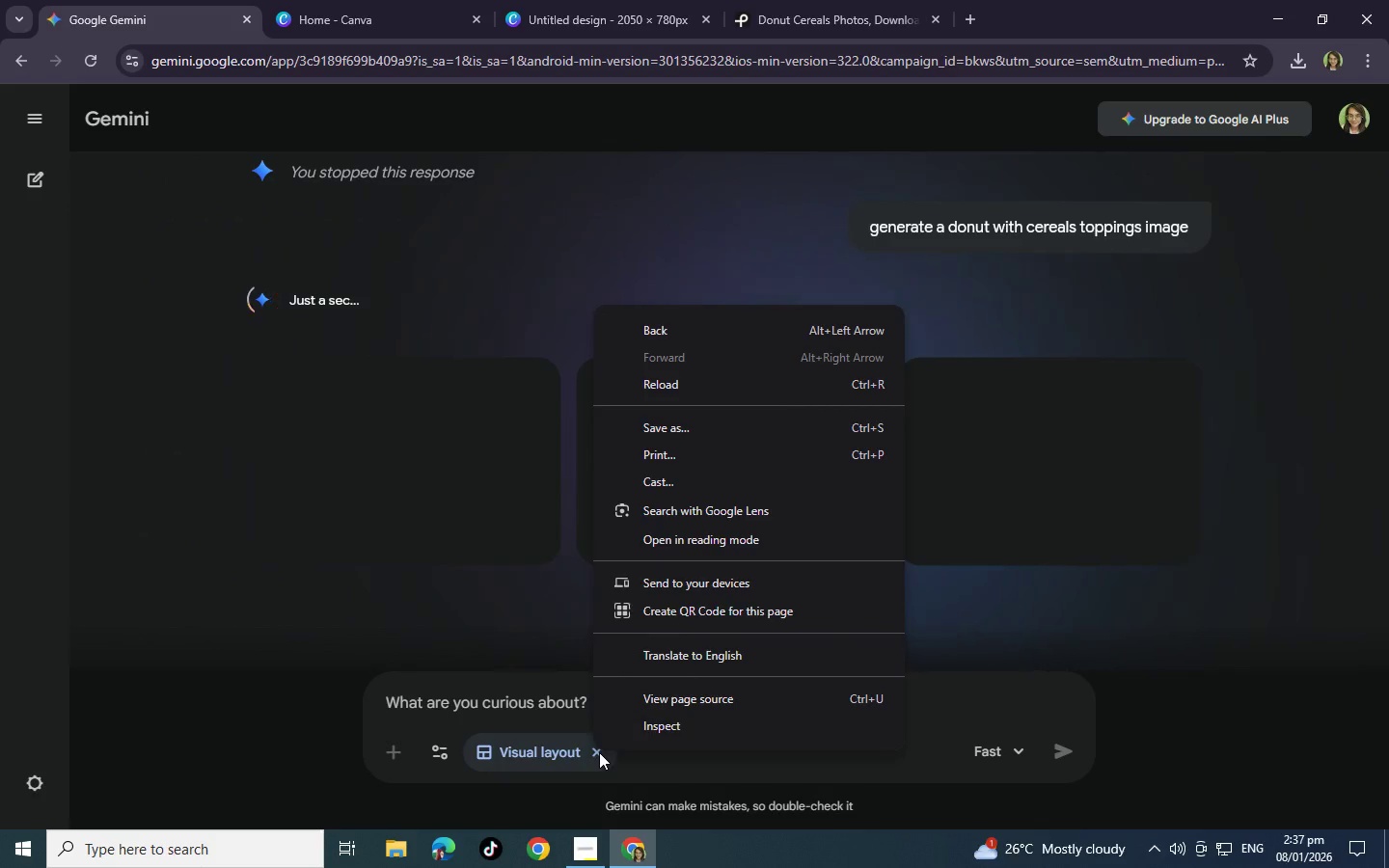 
left_click([593, 750])
 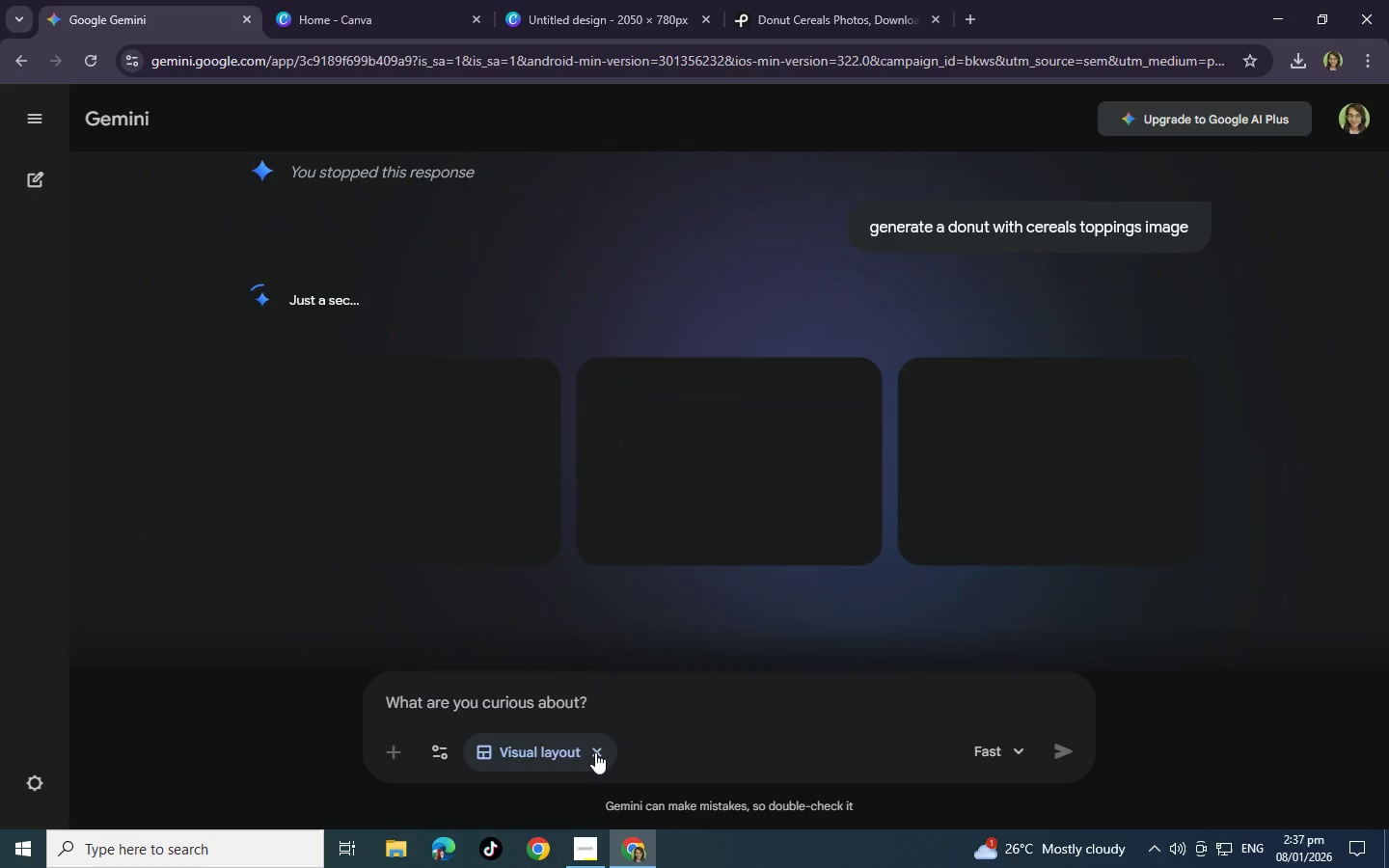 
left_click([595, 752])
 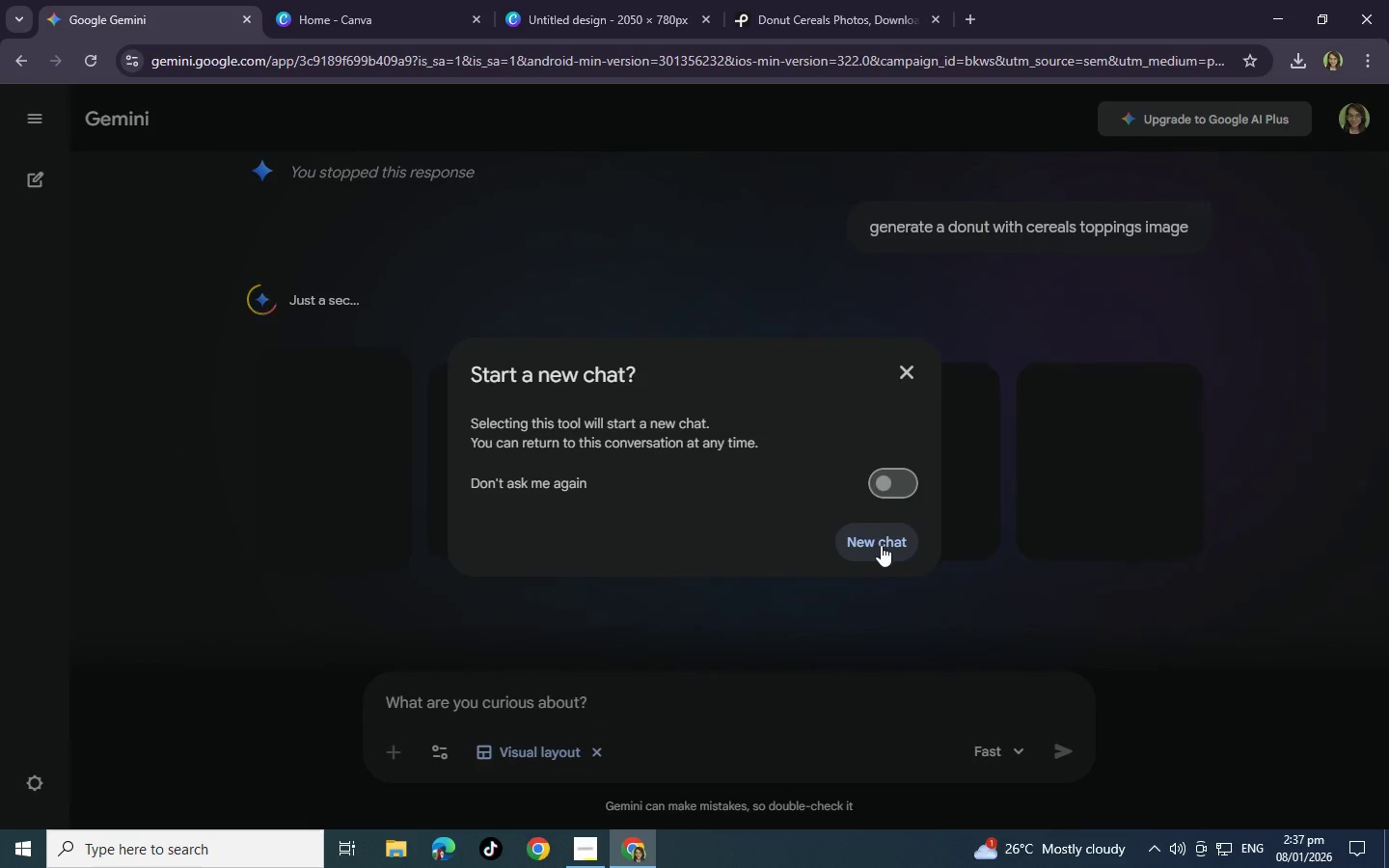 
left_click([881, 545])
 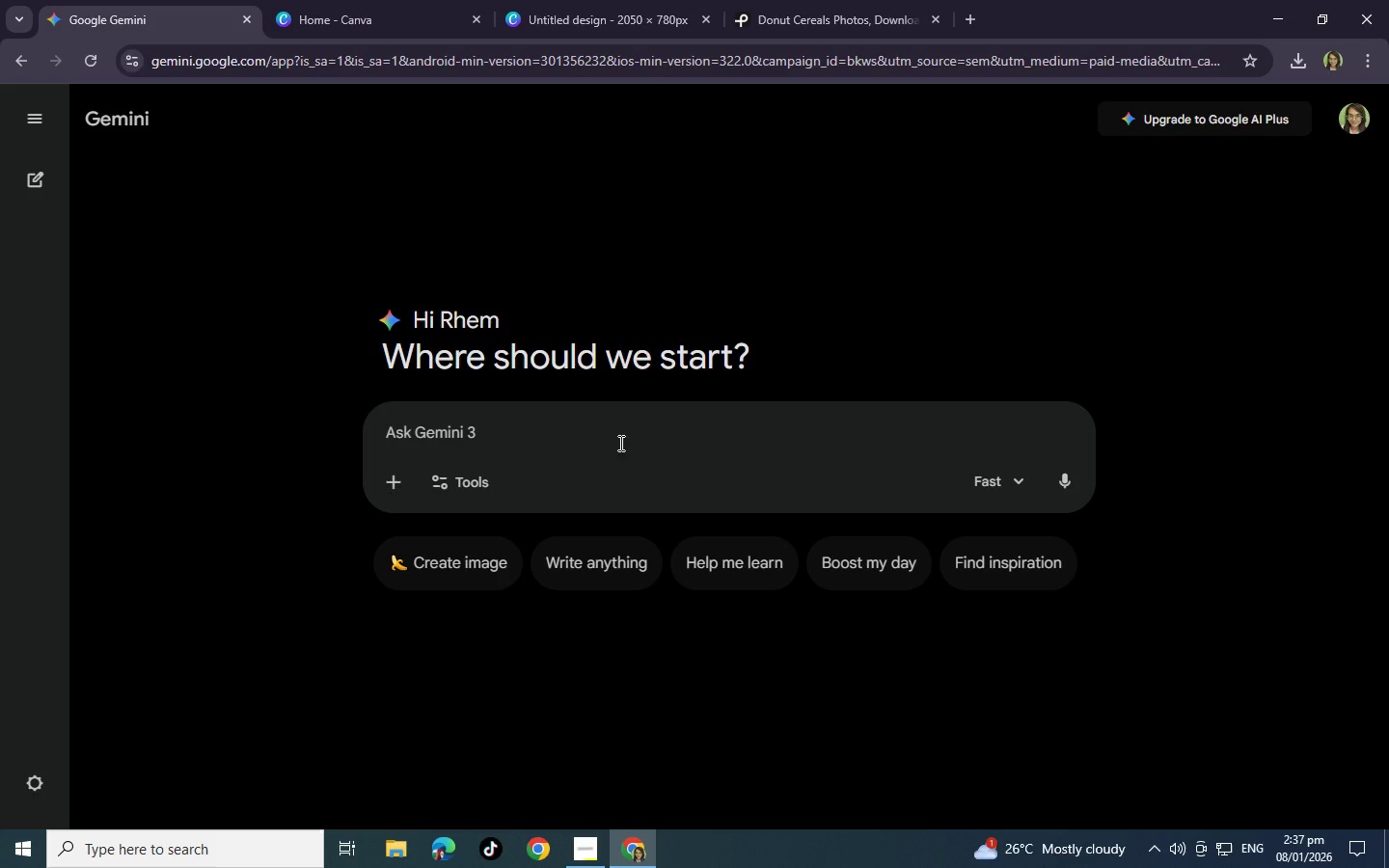 
left_click([457, 551])
 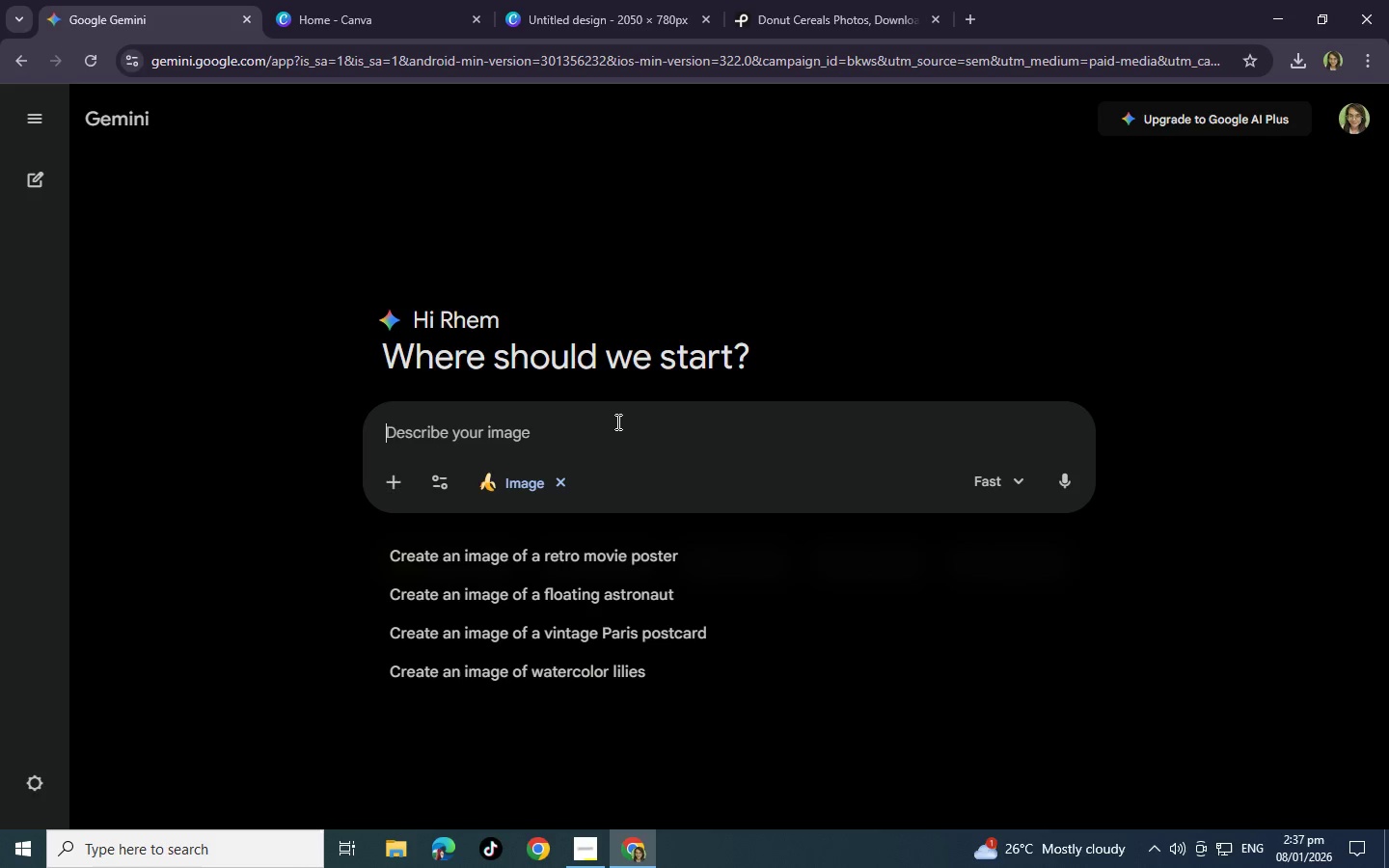 
type(Dionu)
key(Backspace)
key(Backspace)
key(Backspace)
type(nut )
 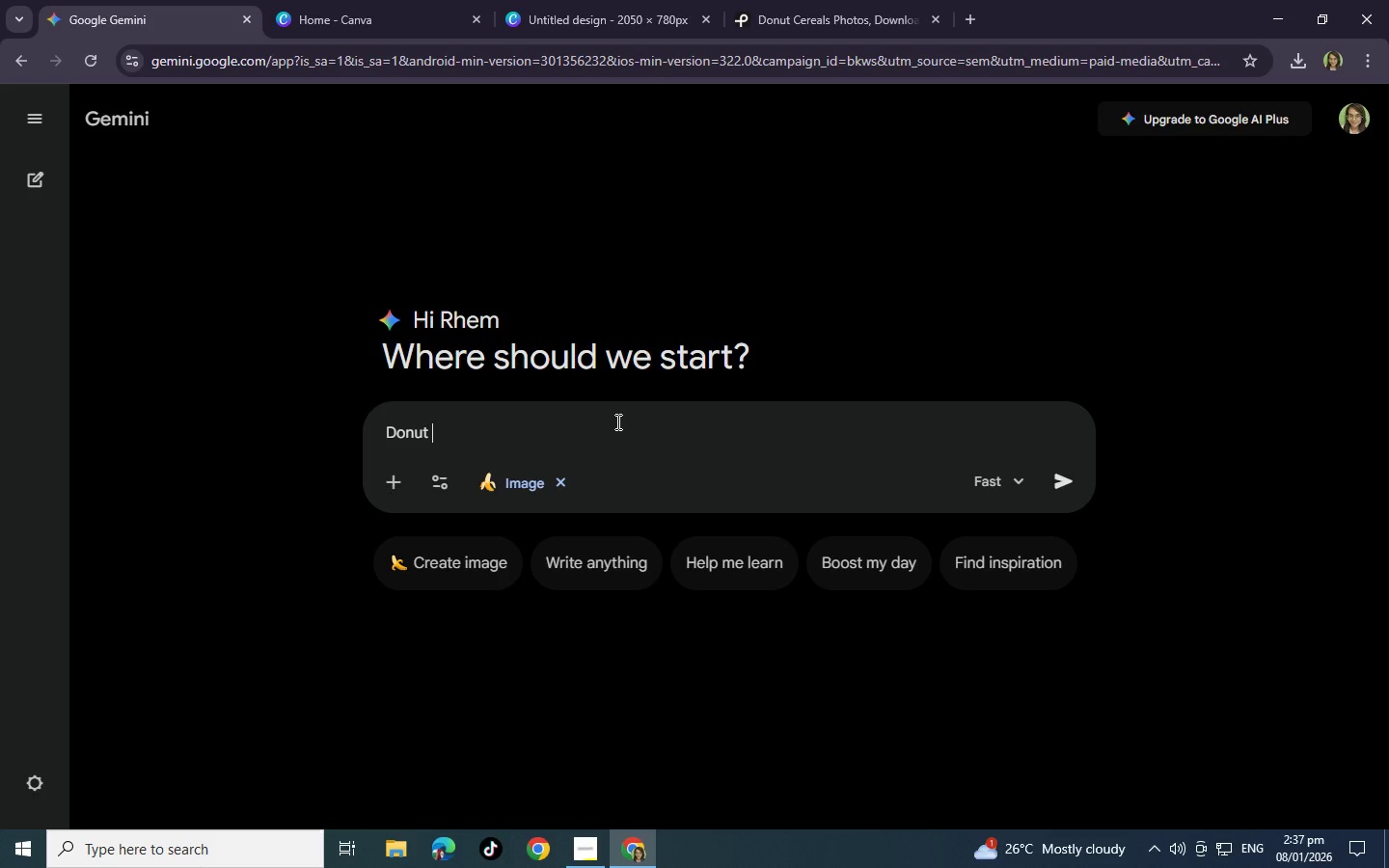 
key(Backspace)
key(Backspace)
key(Backspace)
key(Backspace)
key(Backspace)
key(Backspace)
key(Backspace)
type(gebe)
key(Backspace)
key(Backspace)
type(nerate doi)
key(Backspace)
type(nut iowth cre)
key(Backspace)
key(Backspace)
key(Backspace)
key(Backspace)
key(Backspace)
key(Backspace)
key(Backspace)
key(Backspace)
key(Backspace)
type(cre)
key(Backspace)
key(Backspace)
type(ereals )
 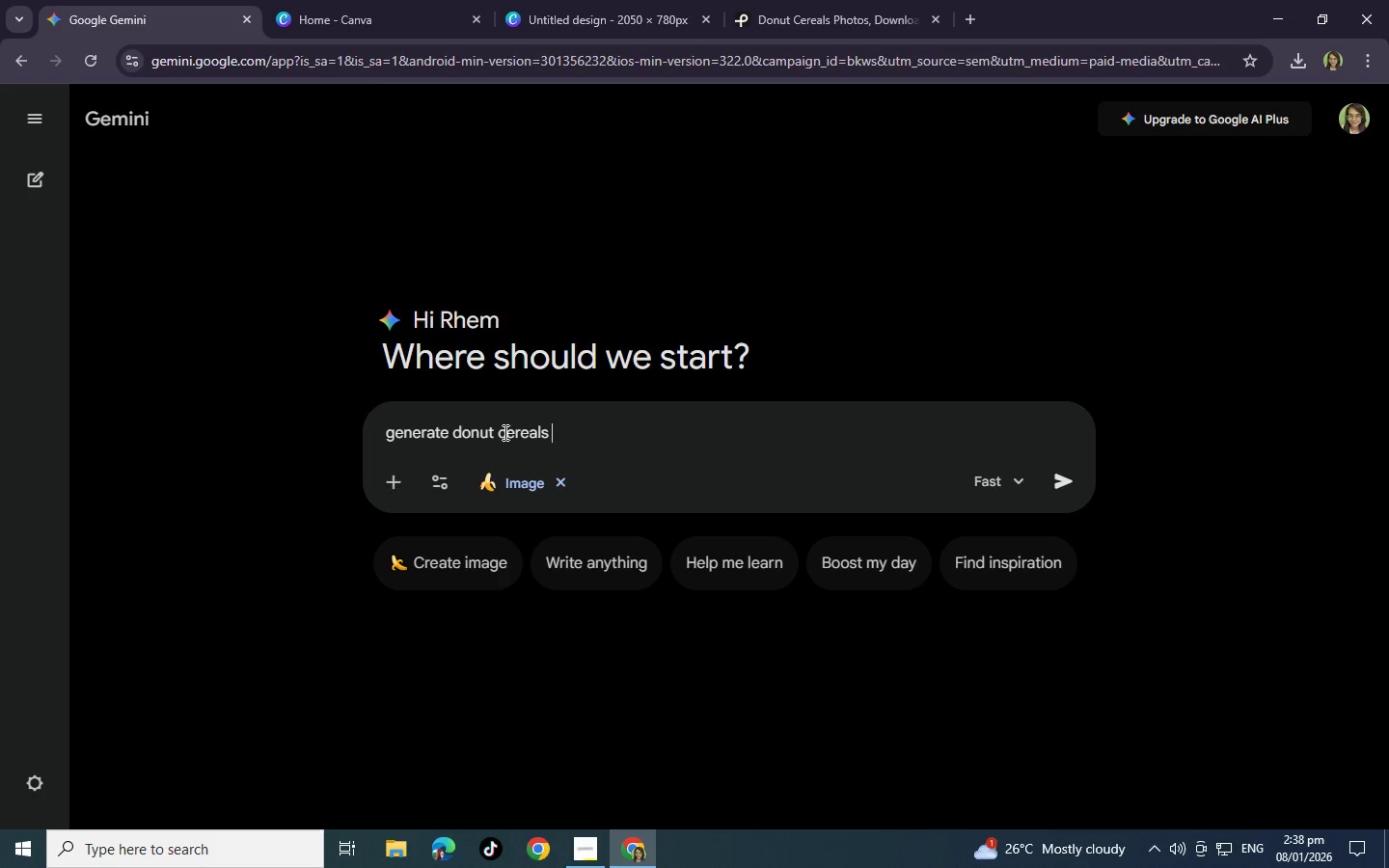 
left_click([499, 432])
 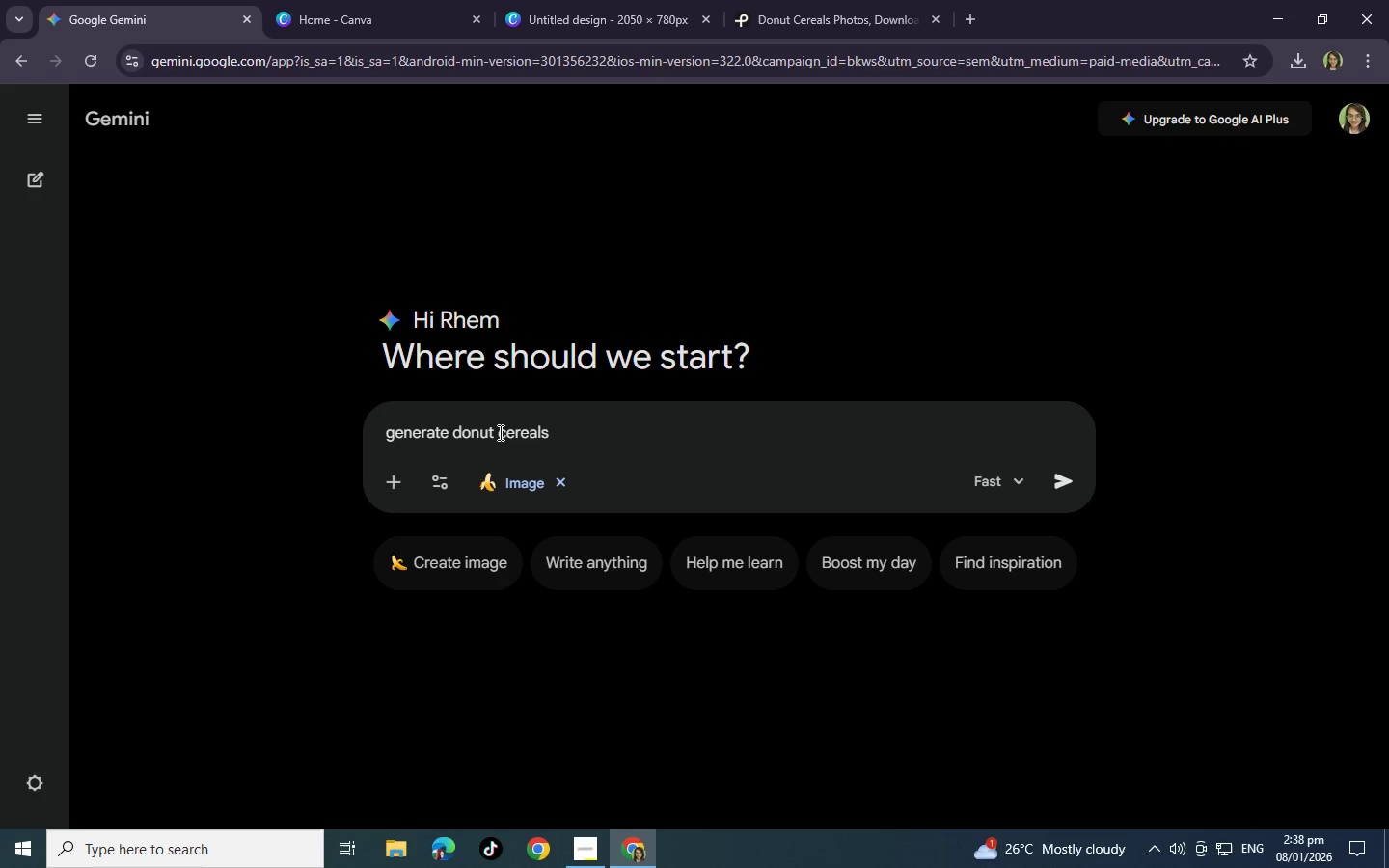 
type( with )
 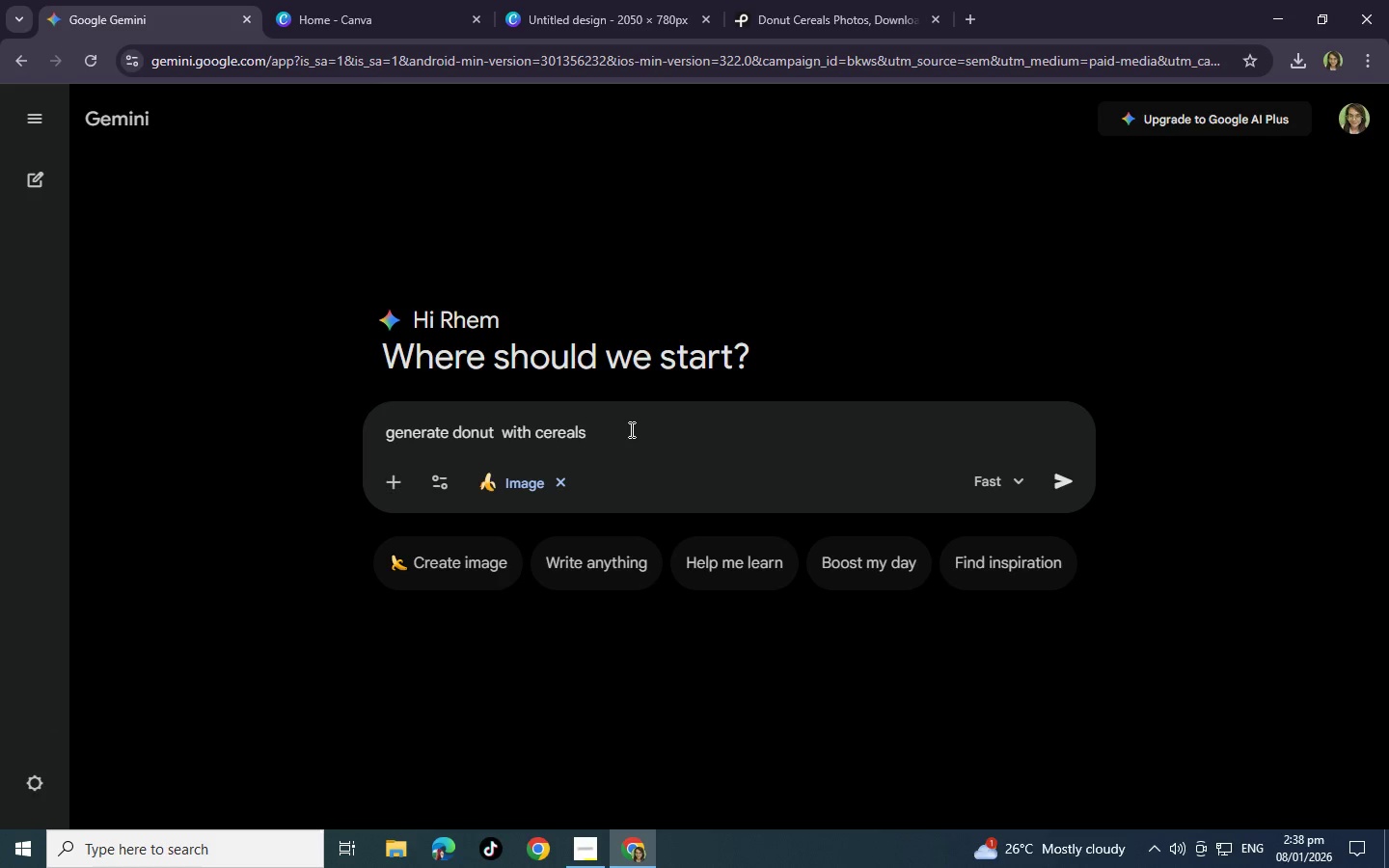 
left_click([630, 429])
 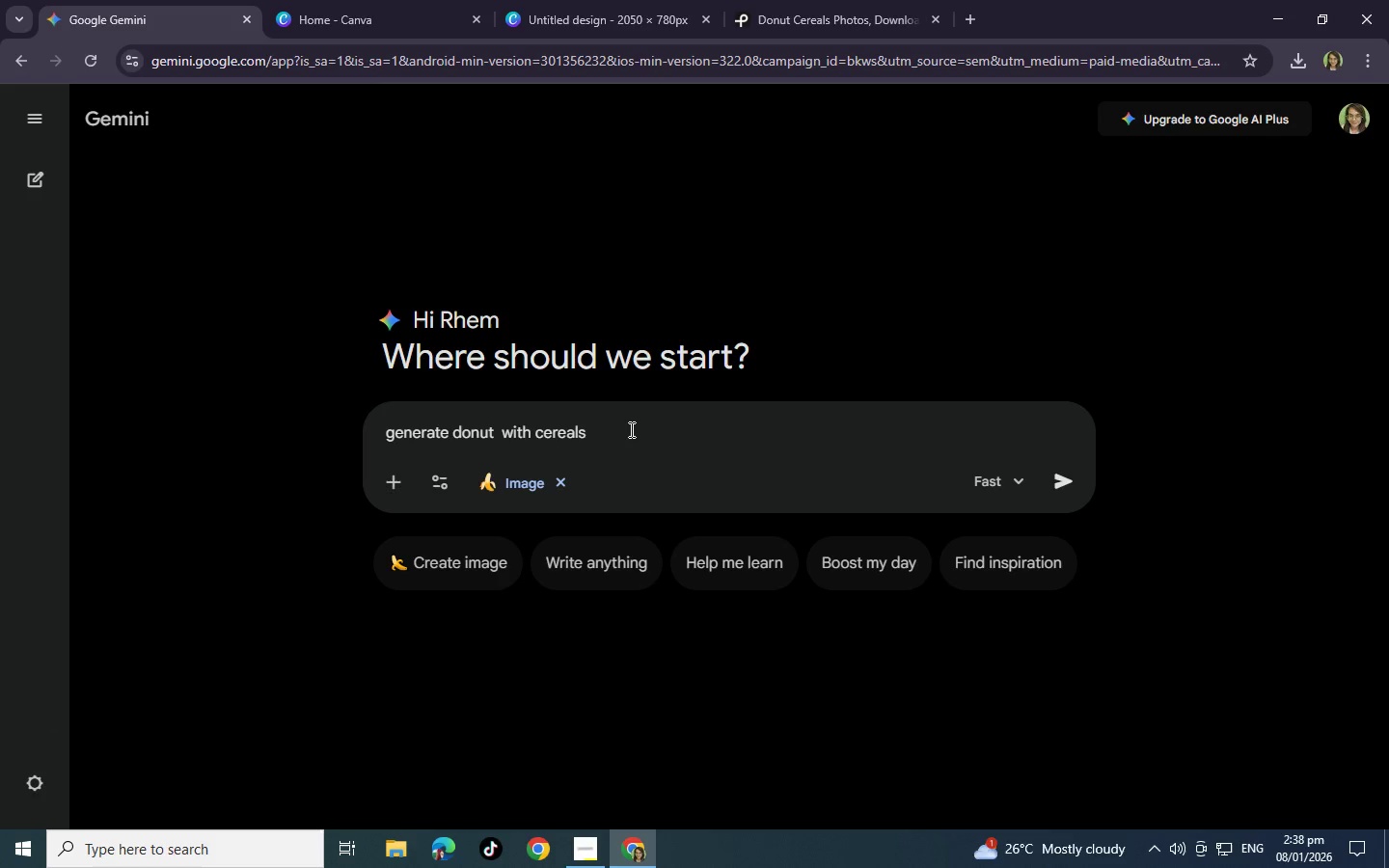 
type(tip)
key(Backspace)
key(Backspace)
type(oppinngs)
 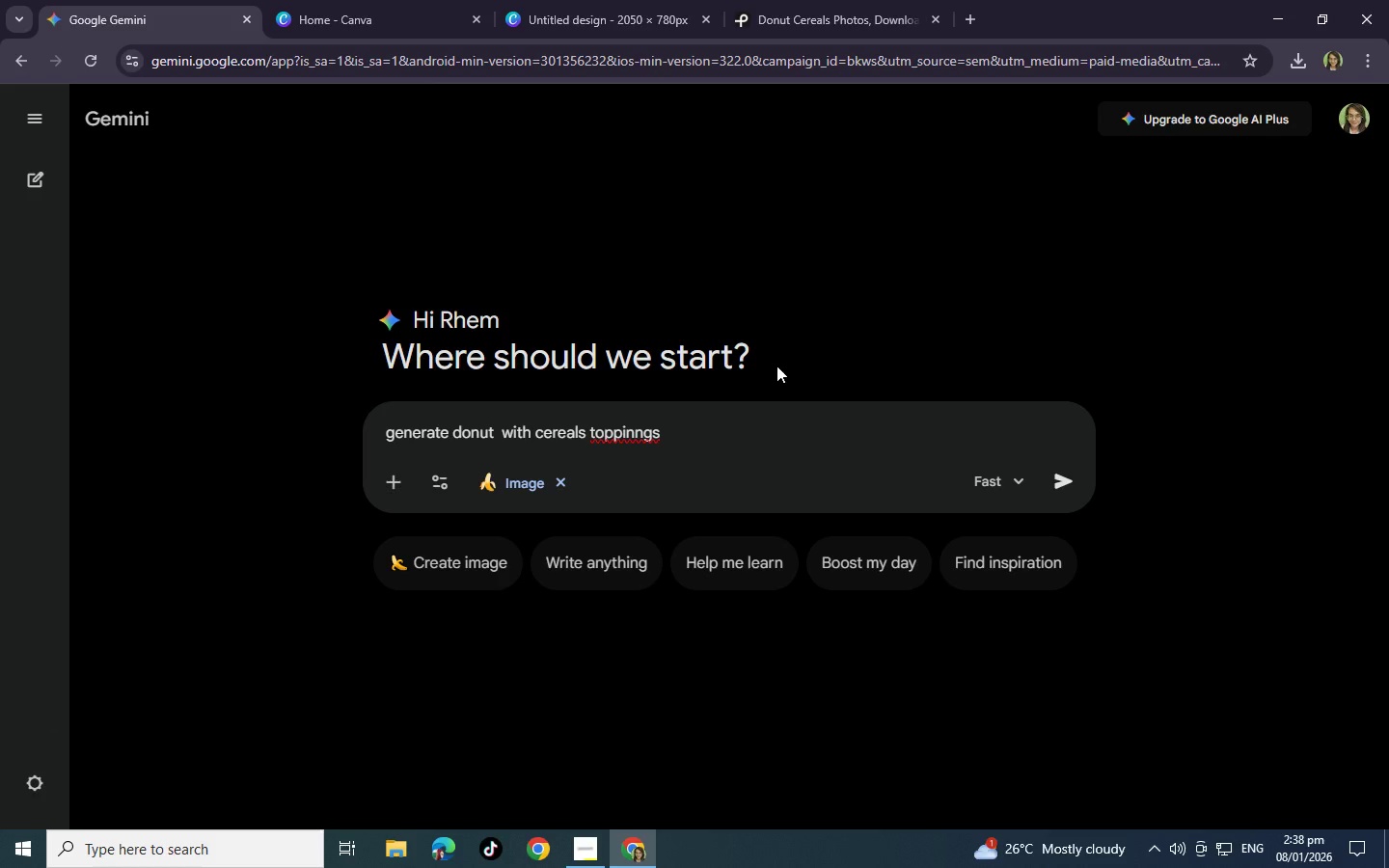 
key(Backspace)
key(Backspace)
key(Backspace)
type(gs)
 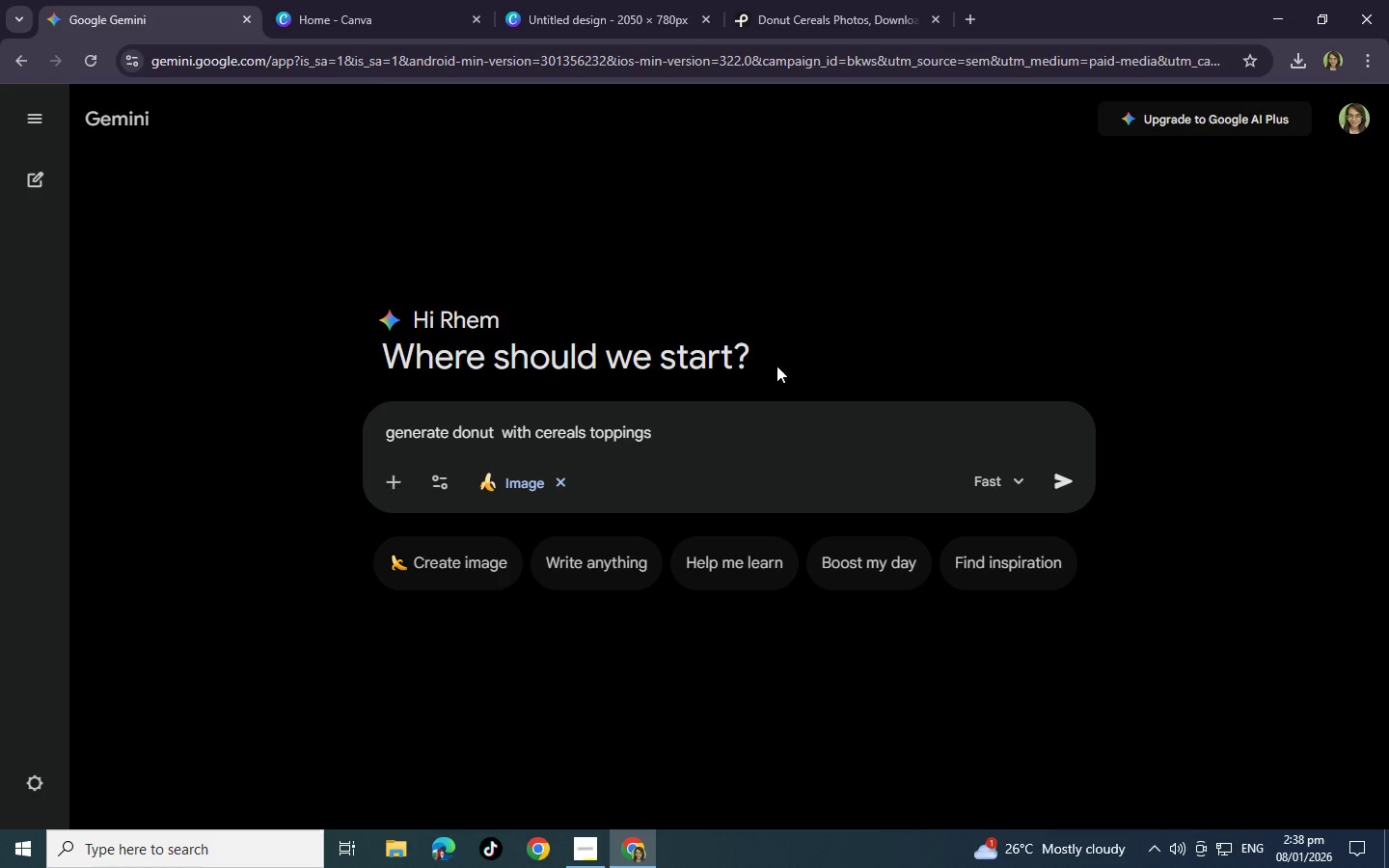 
key(Enter)
 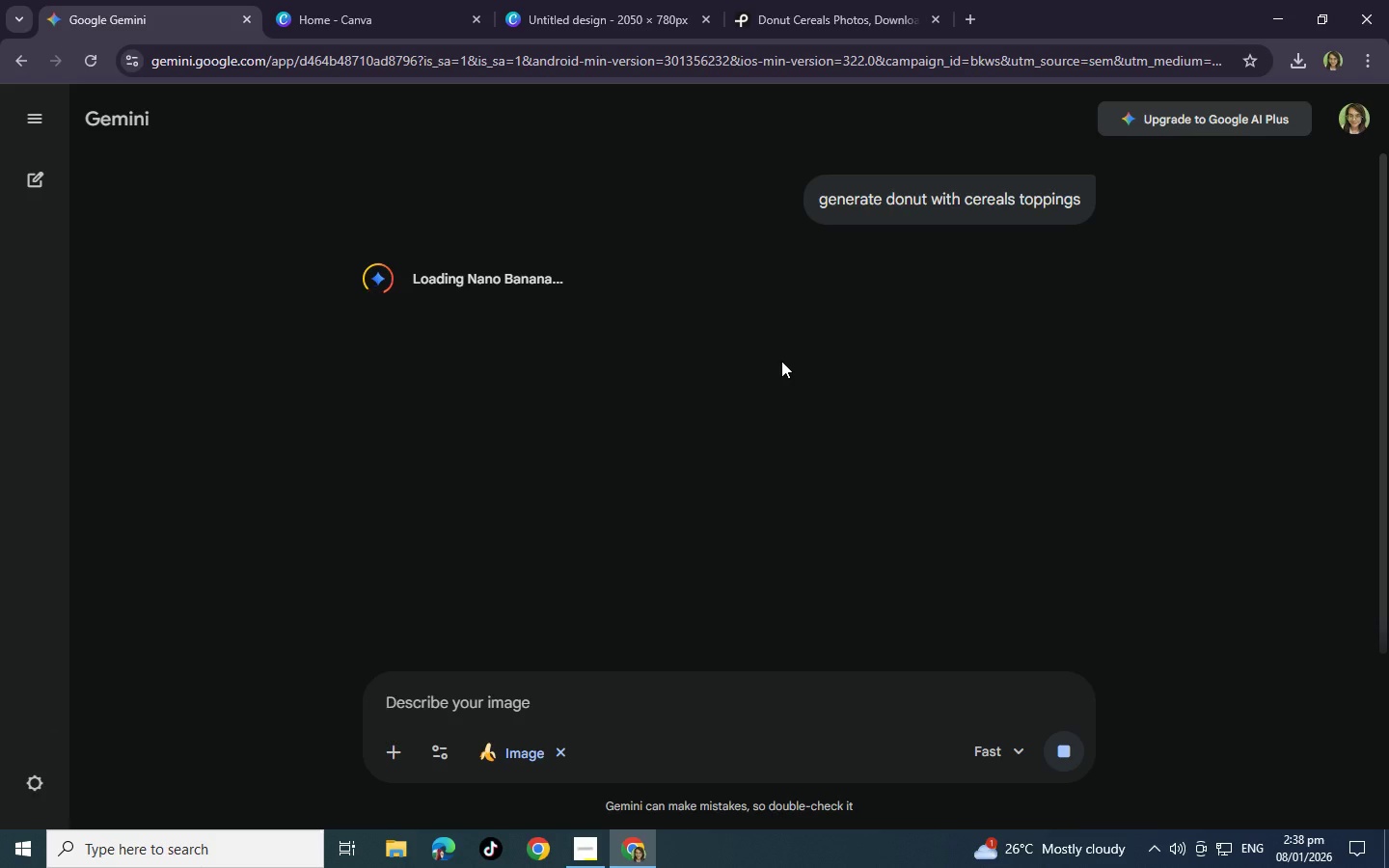 
wait(16.05)
 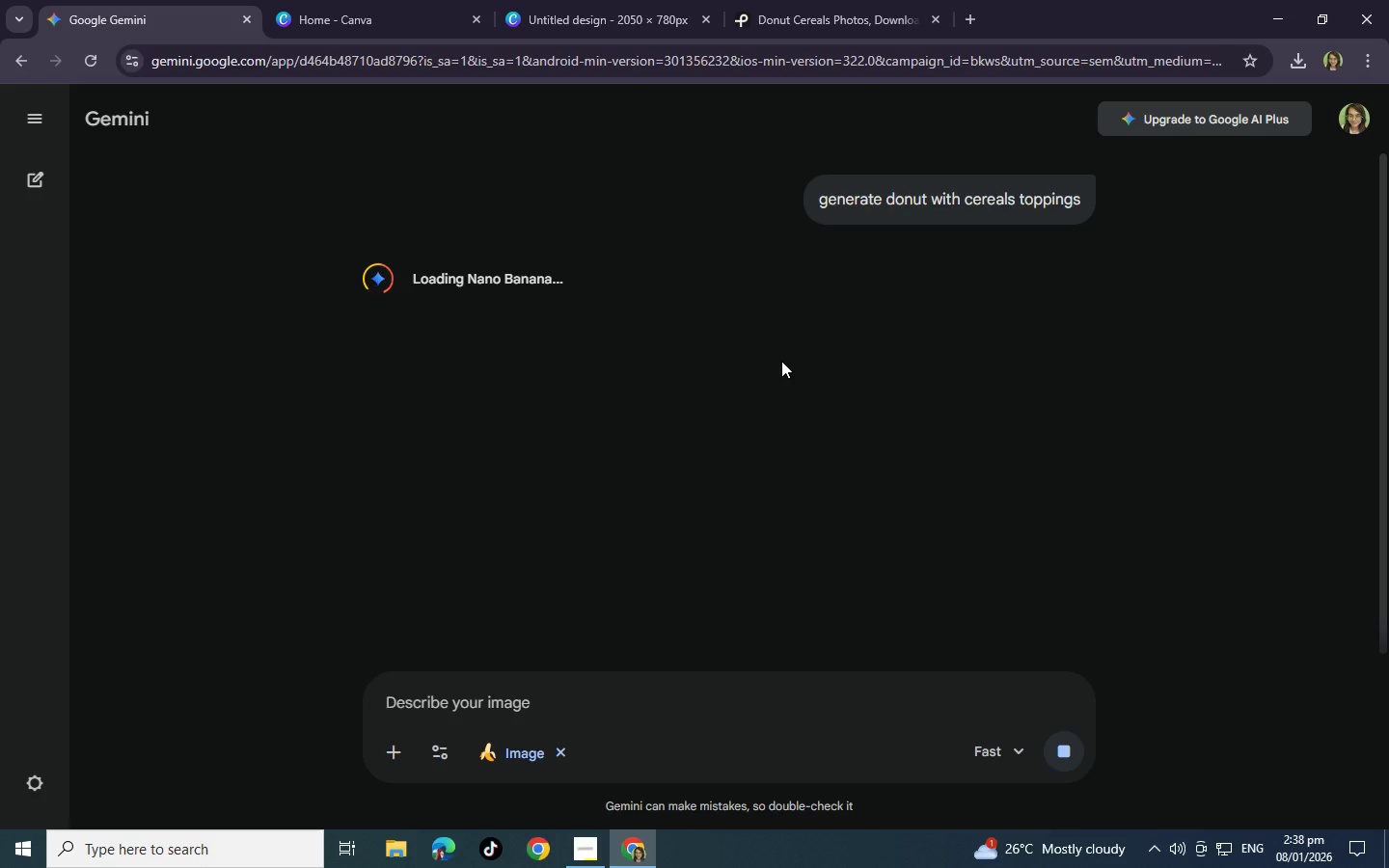 
scroll: coordinate [781, 361], scroll_direction: down, amount: 2.0
 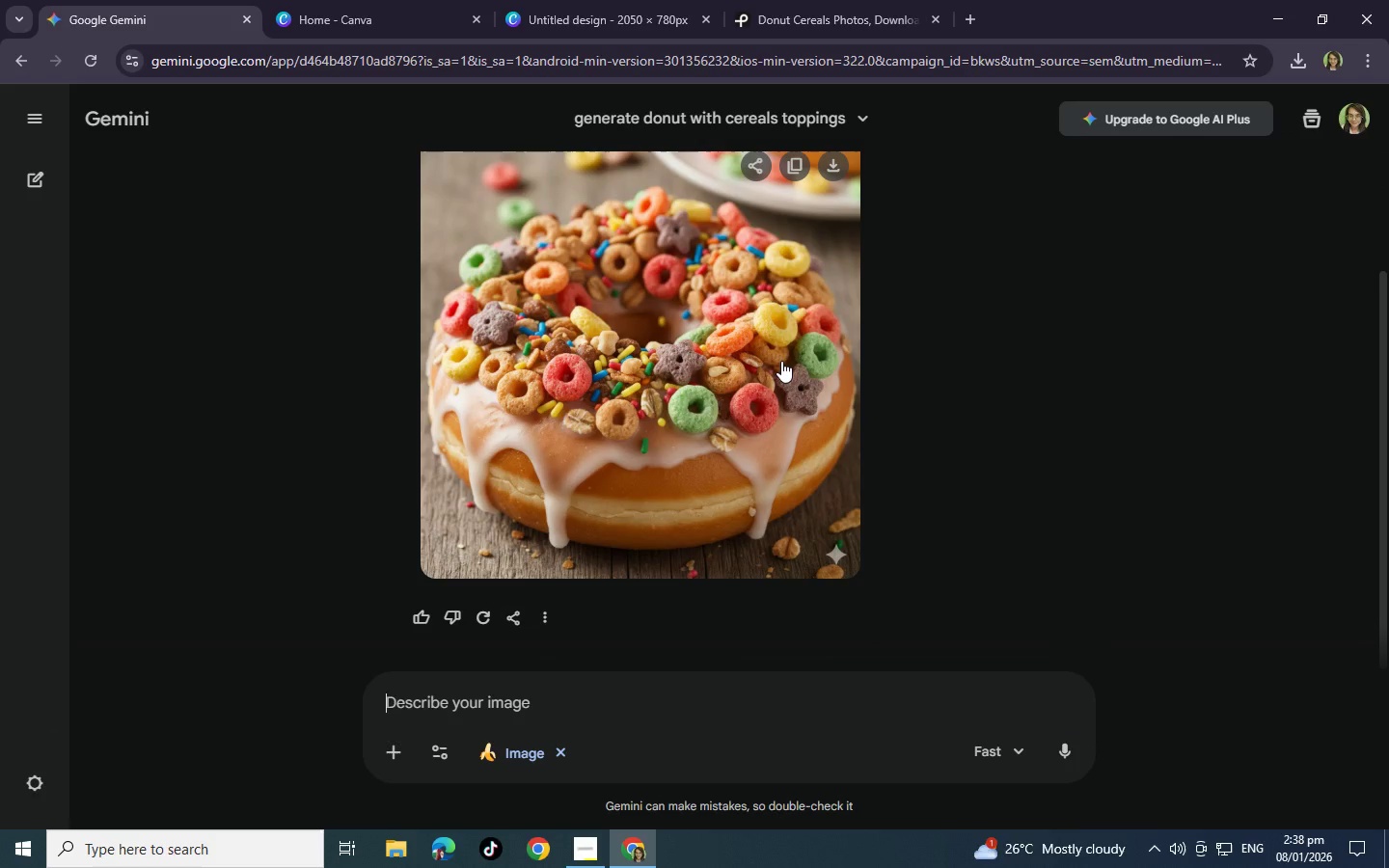 
scroll: coordinate [781, 361], scroll_direction: up, amount: 2.0
 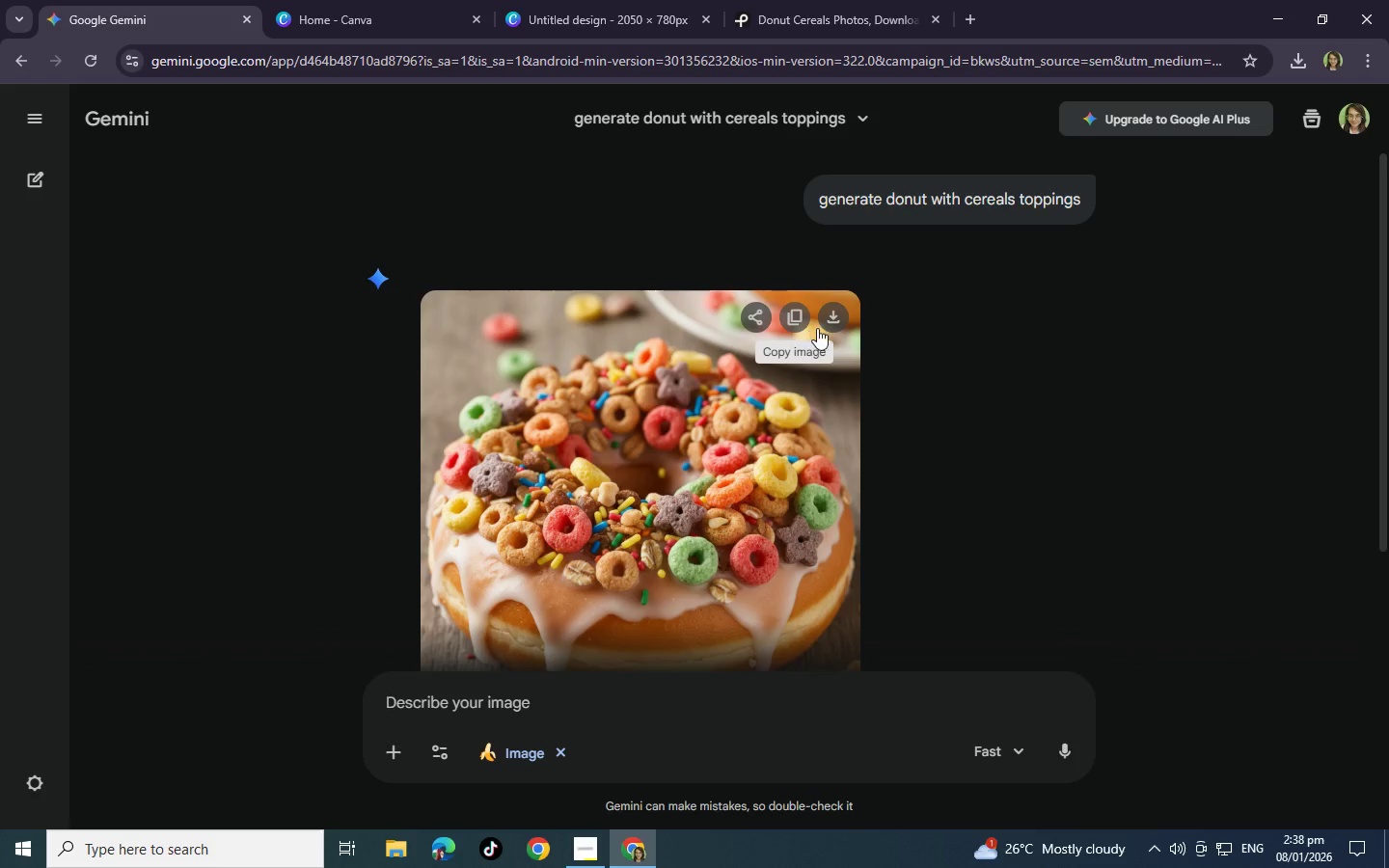 
scroll: coordinate [818, 369], scroll_direction: down, amount: 2.0
 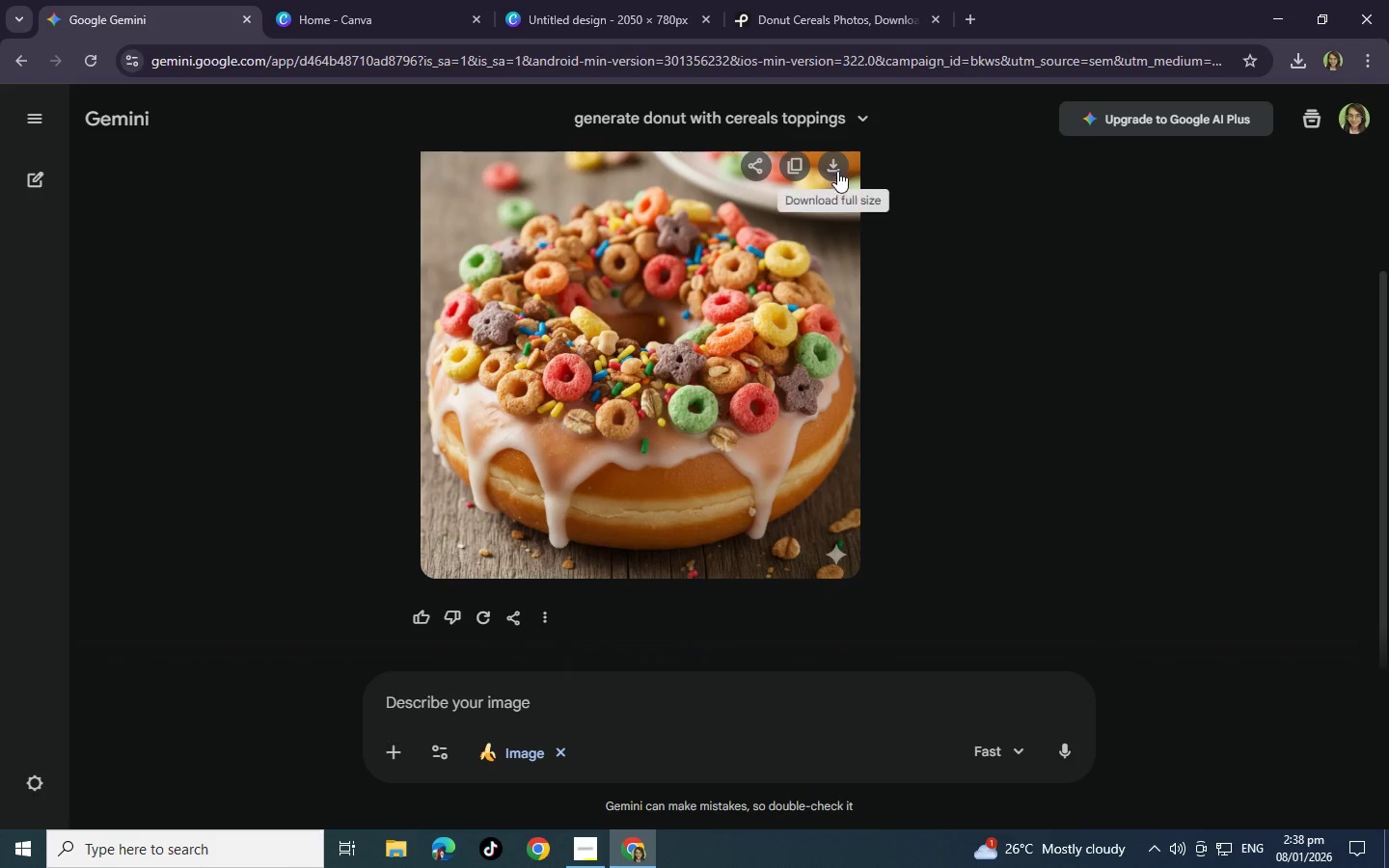 
left_click([833, 163])
 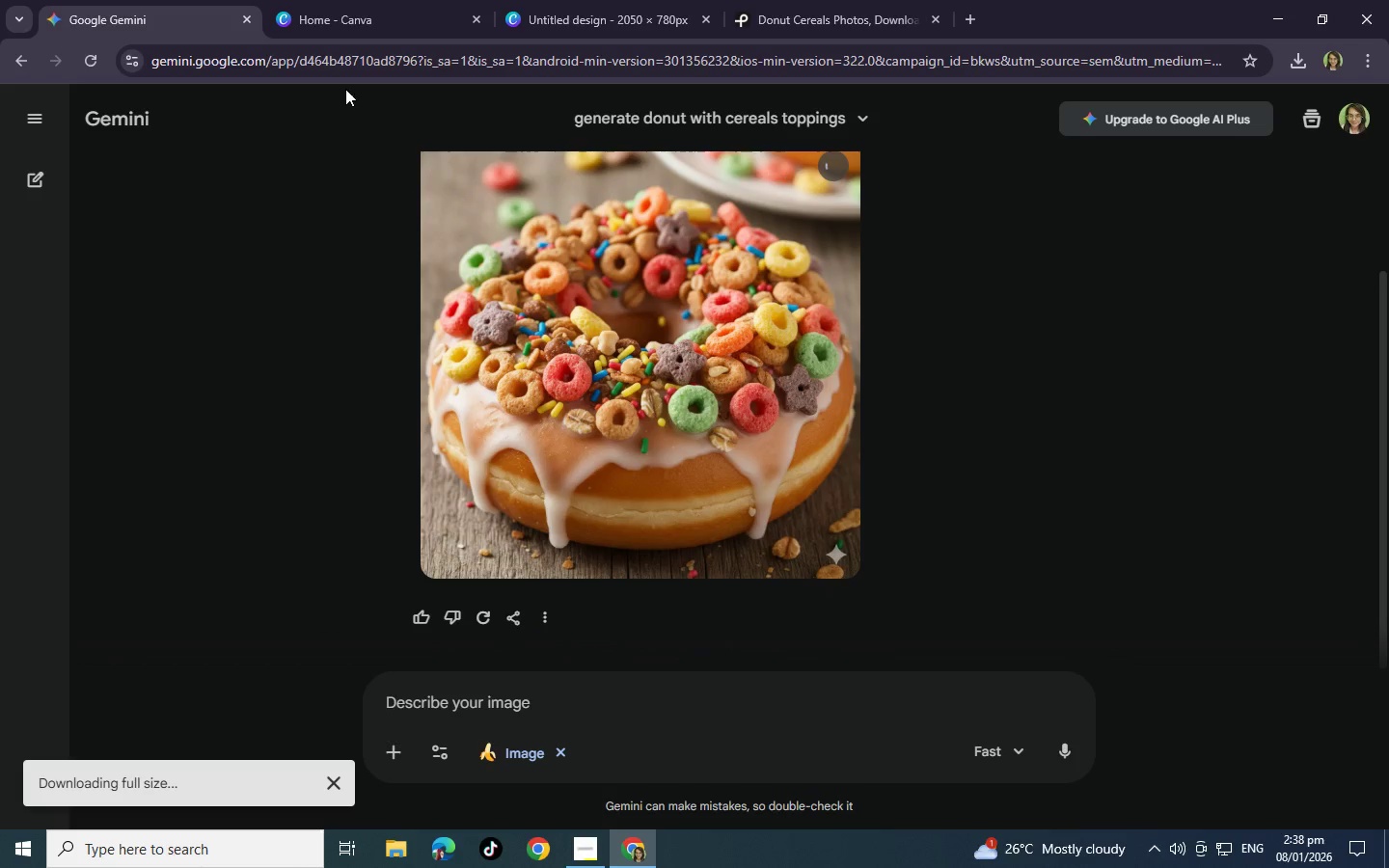 
left_click([323, 0])
 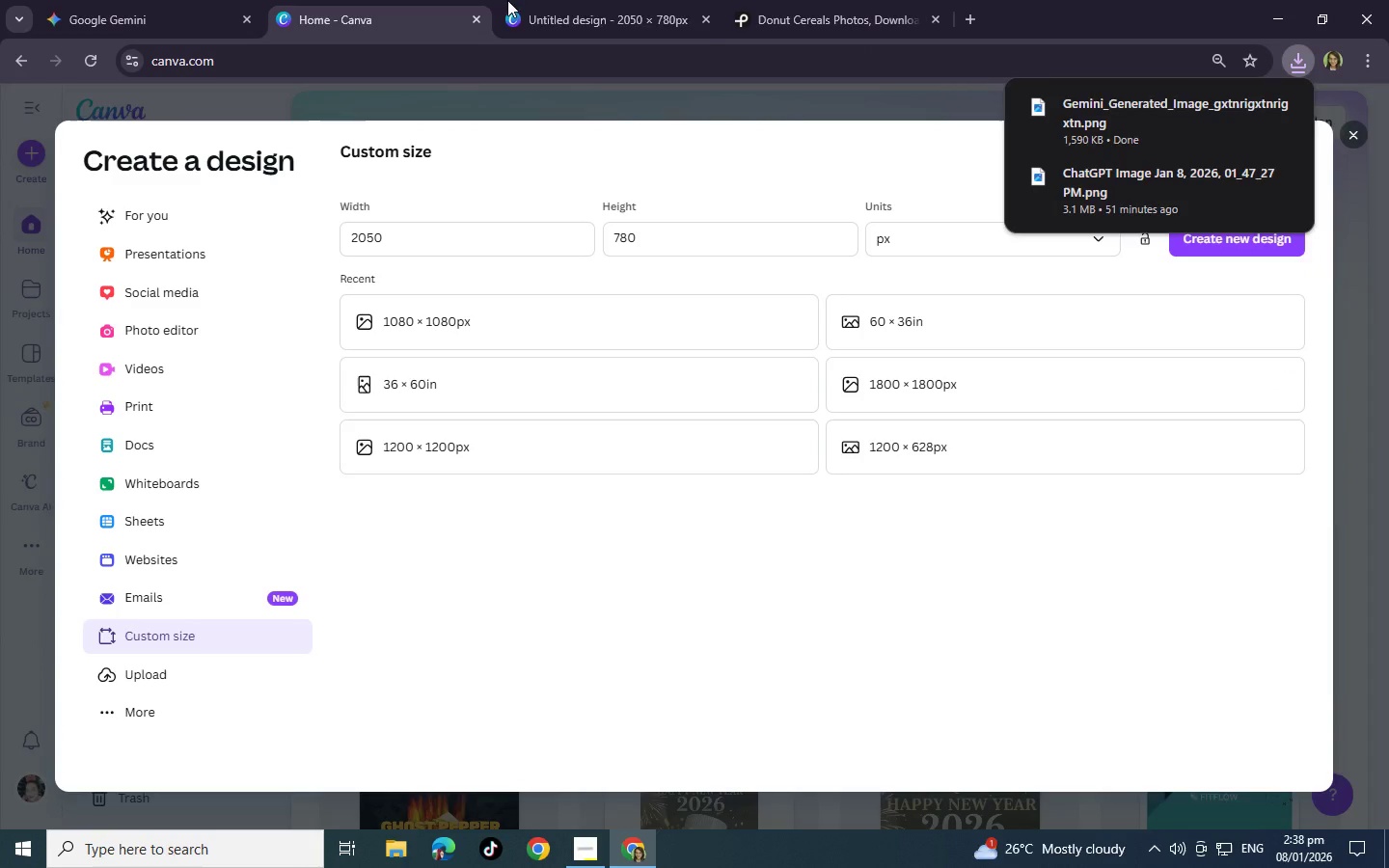 
left_click([559, 1])
 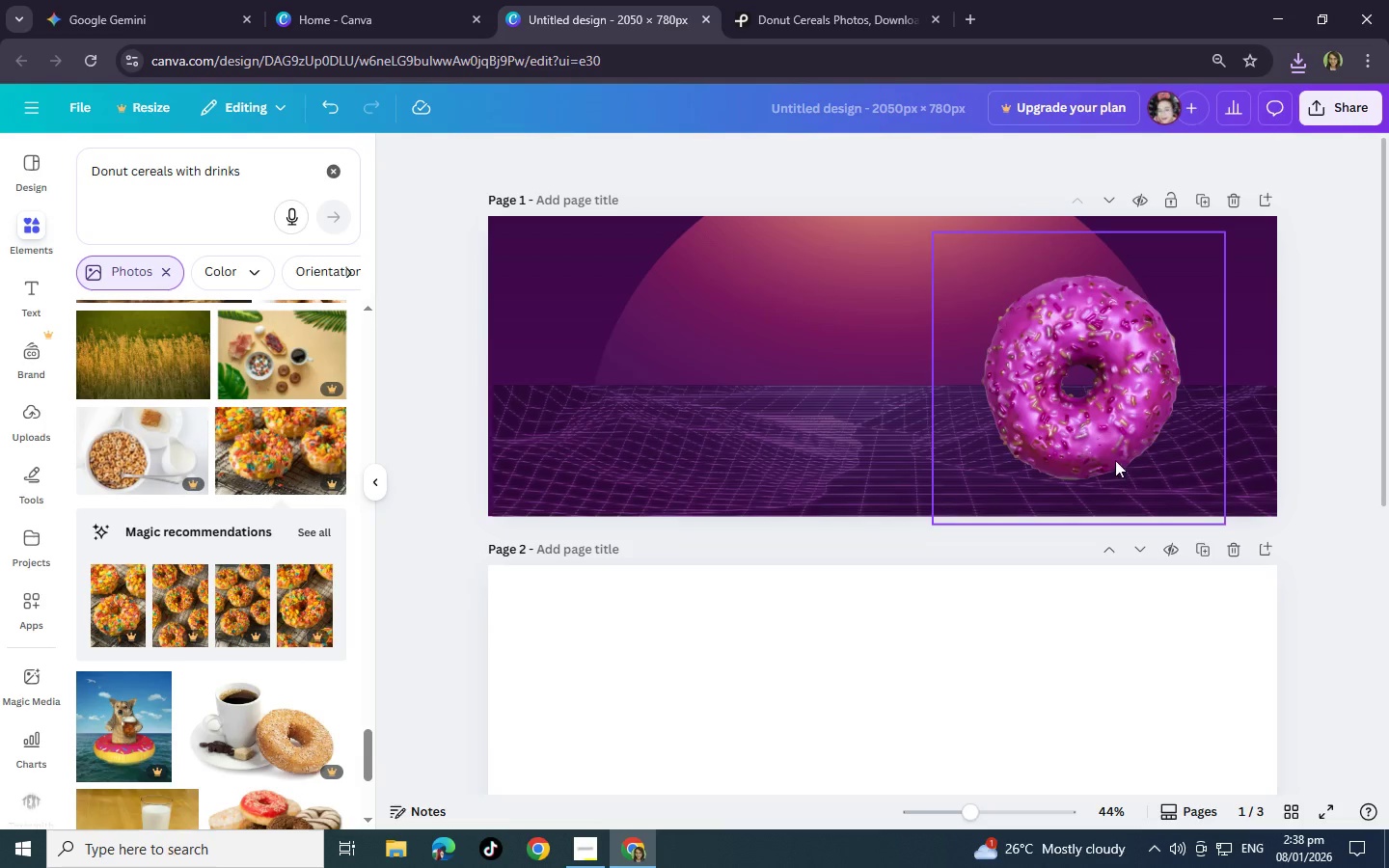 
left_click([1107, 442])
 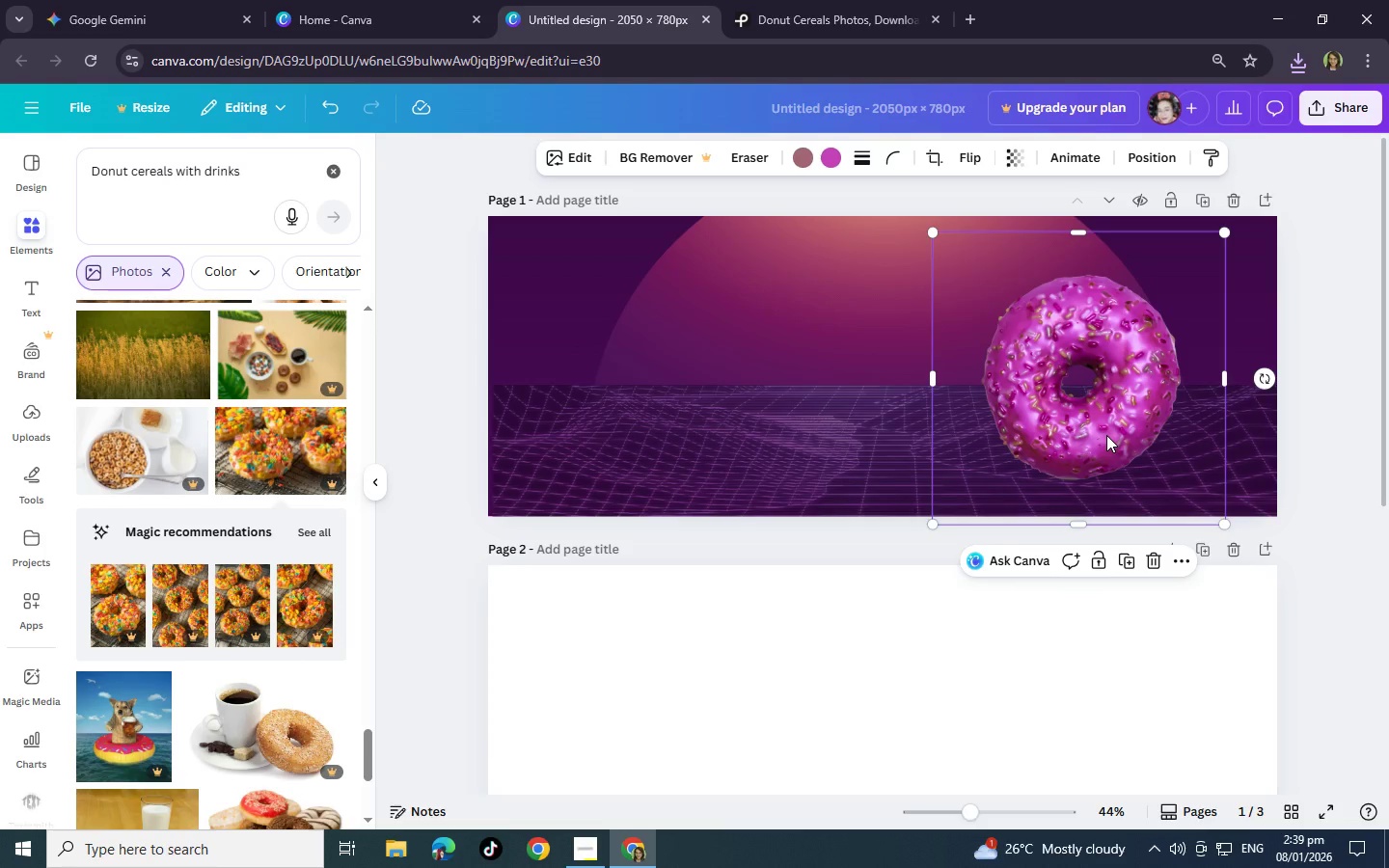 
wait(6.7)
 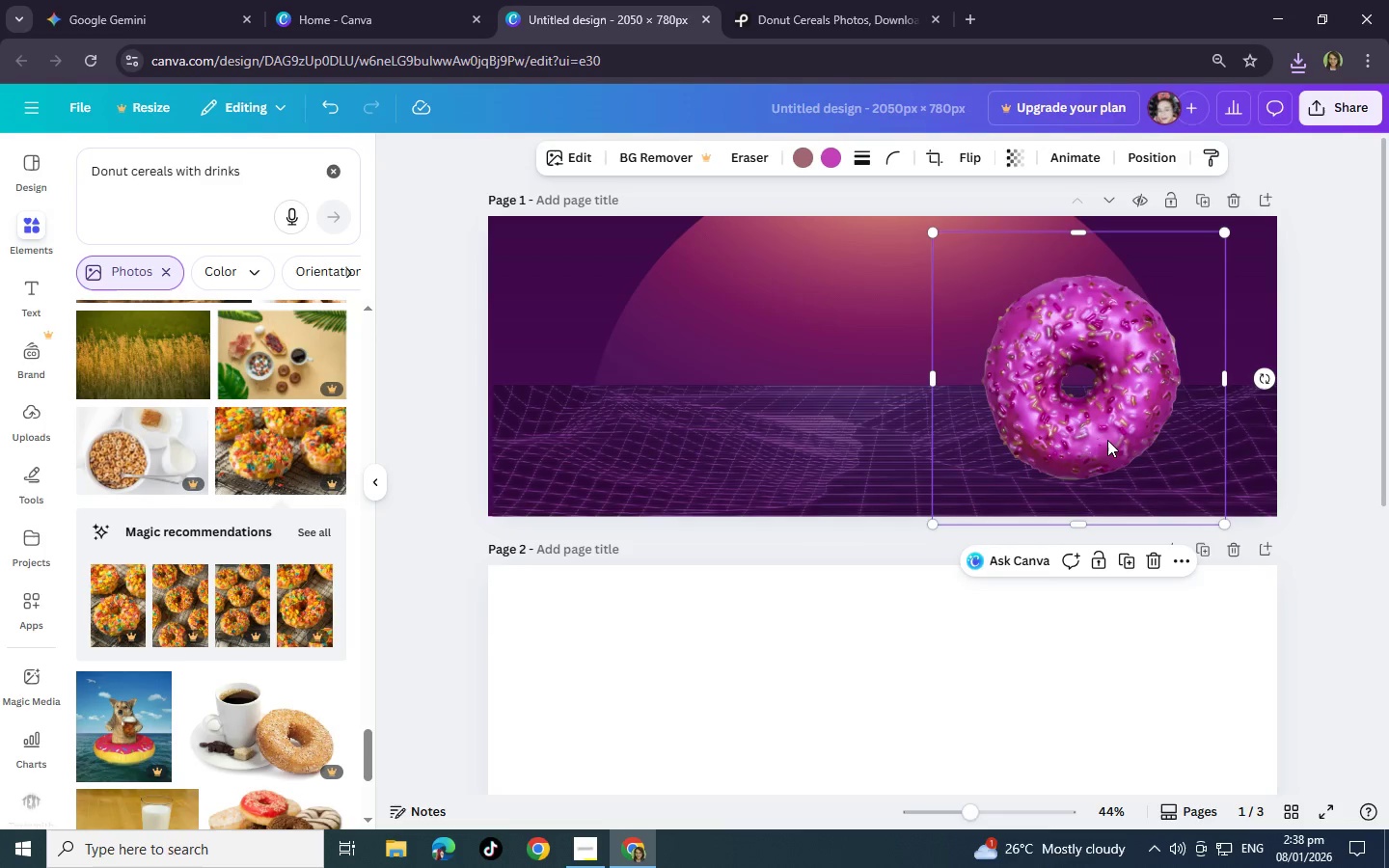 
left_click([565, 387])
 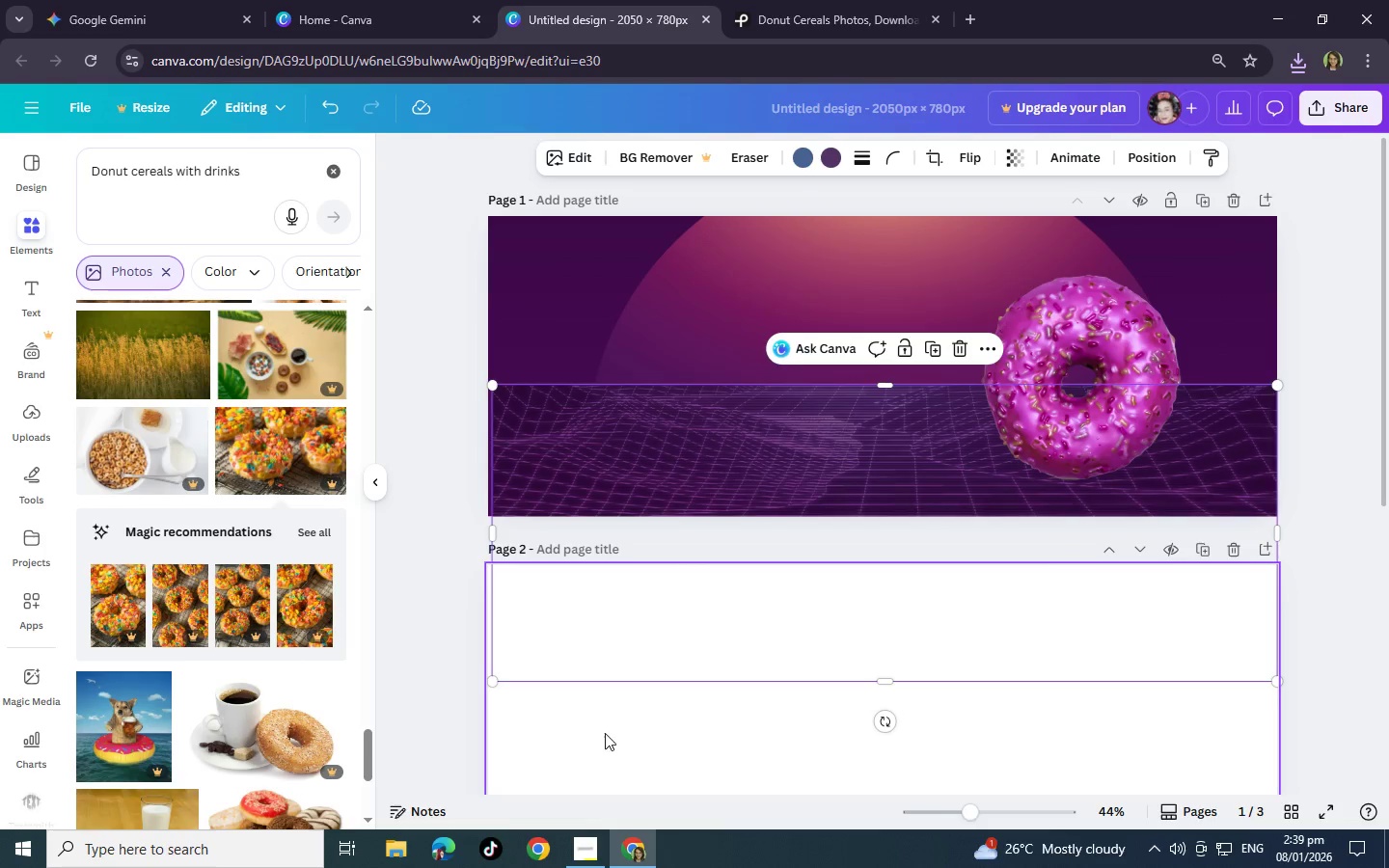 
left_click([605, 733])
 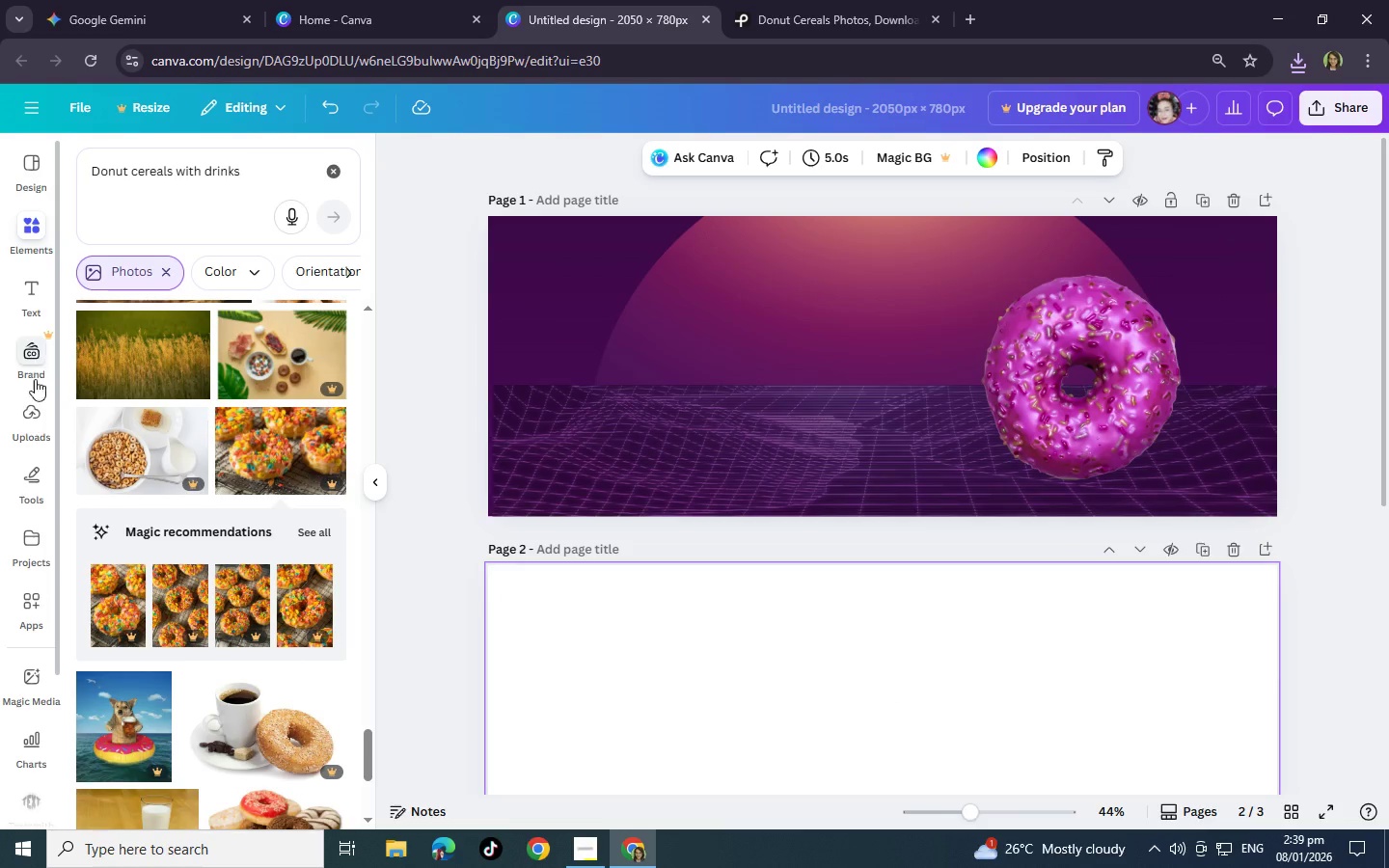 
left_click([31, 420])
 